 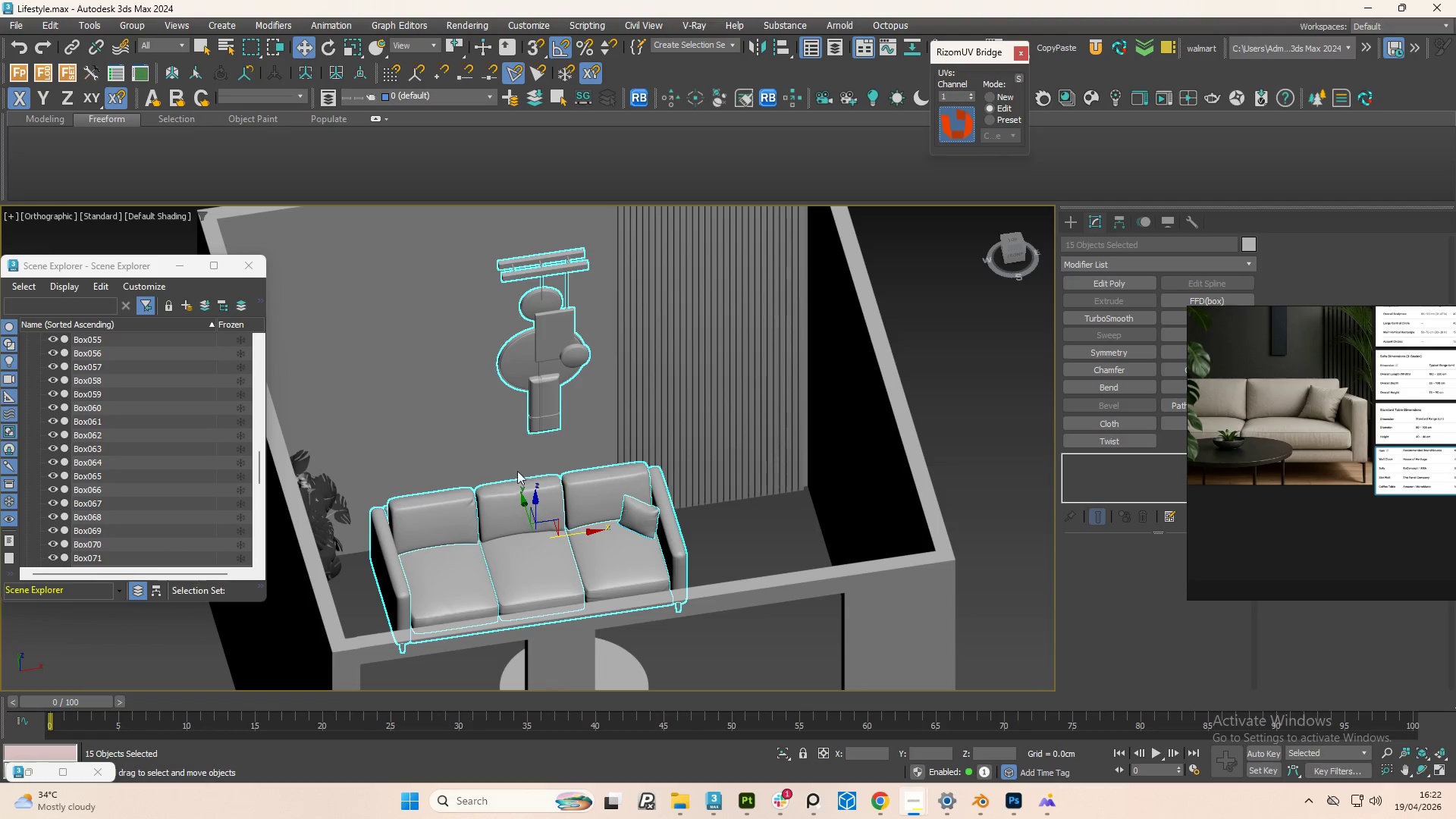 
scroll: coordinate [639, 514], scroll_direction: down, amount: 4.0
 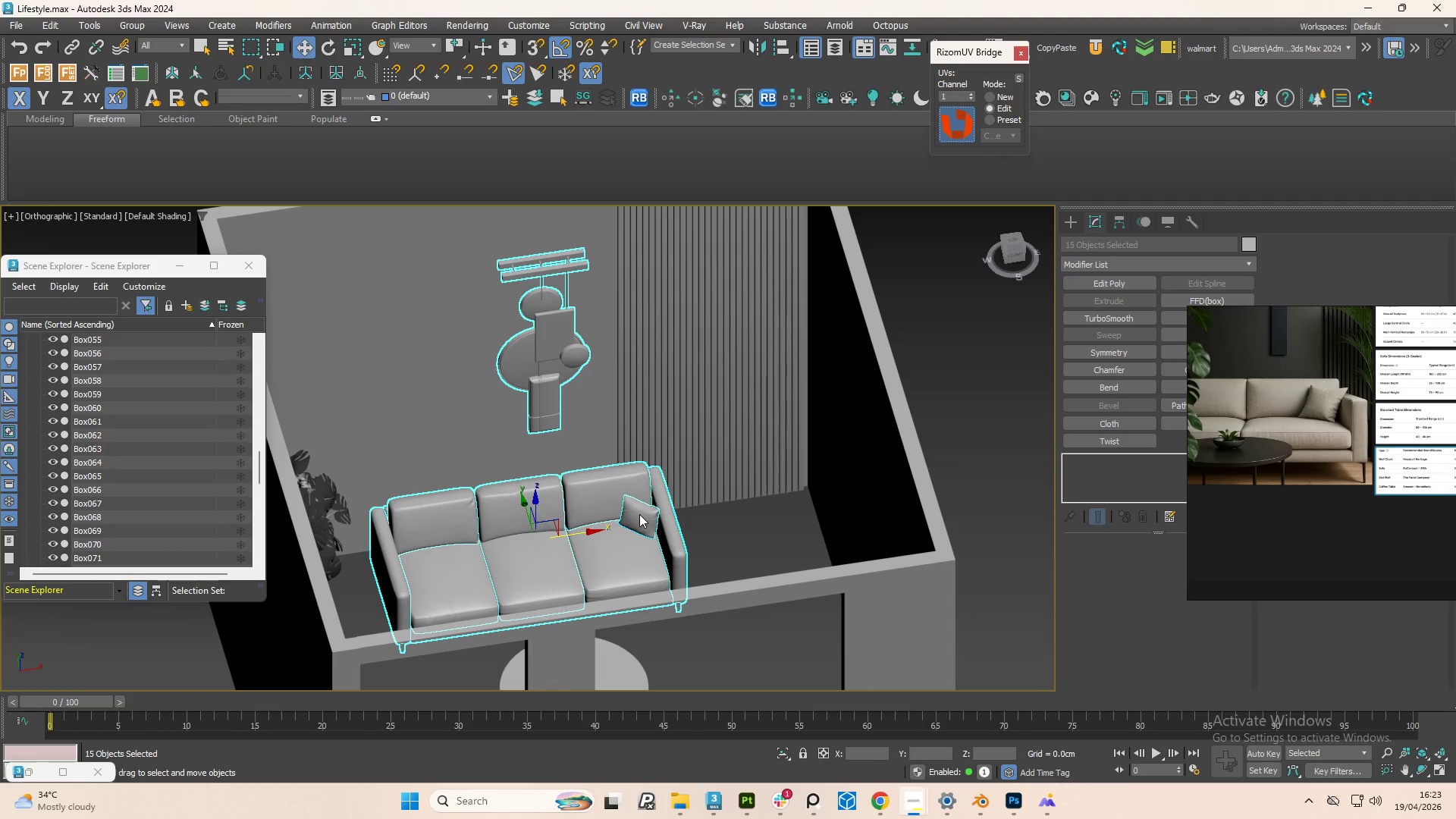 
scroll: coordinate [639, 514], scroll_direction: up, amount: 2.0
 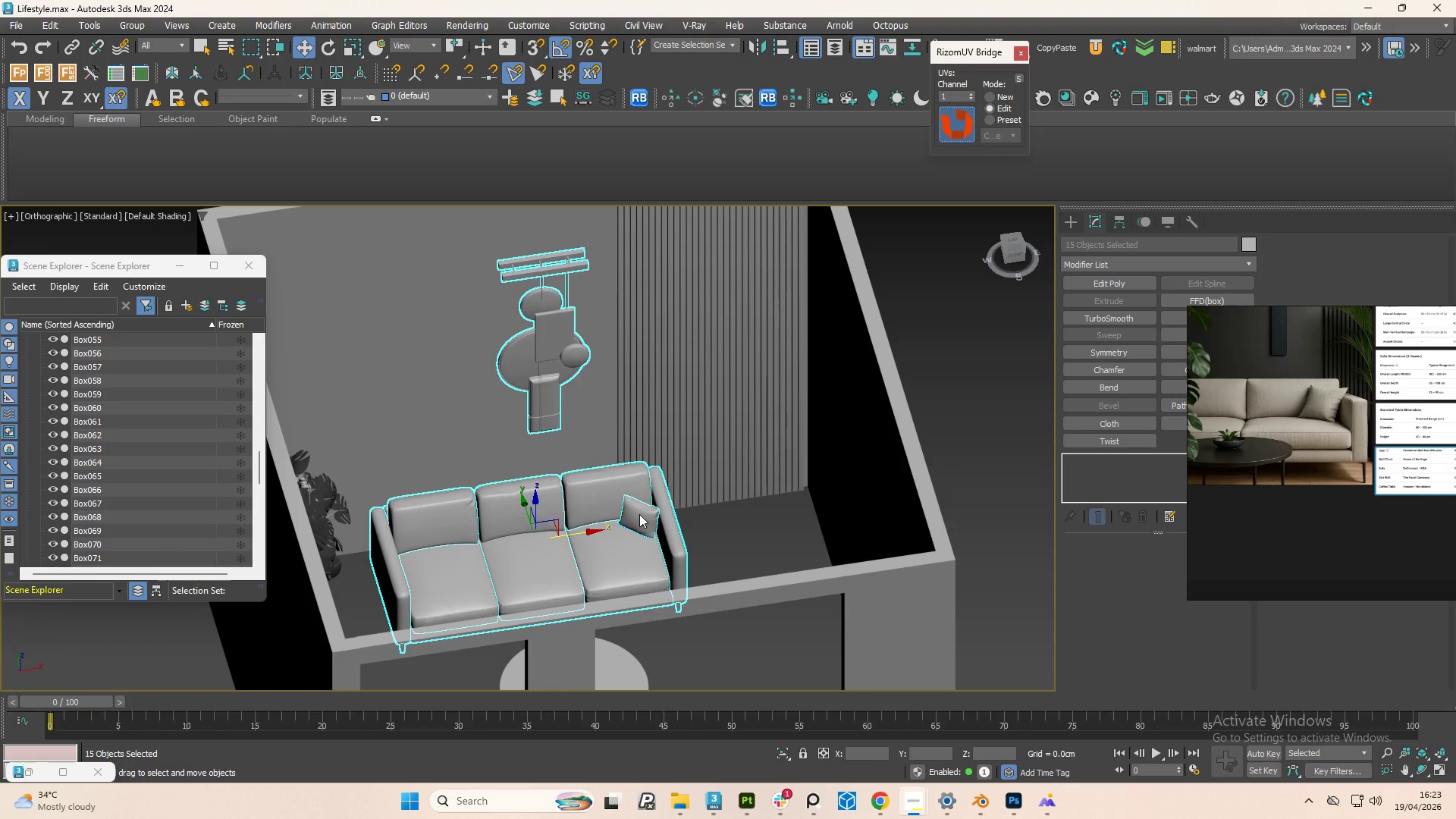 
scroll: coordinate [633, 520], scroll_direction: down, amount: 6.0
 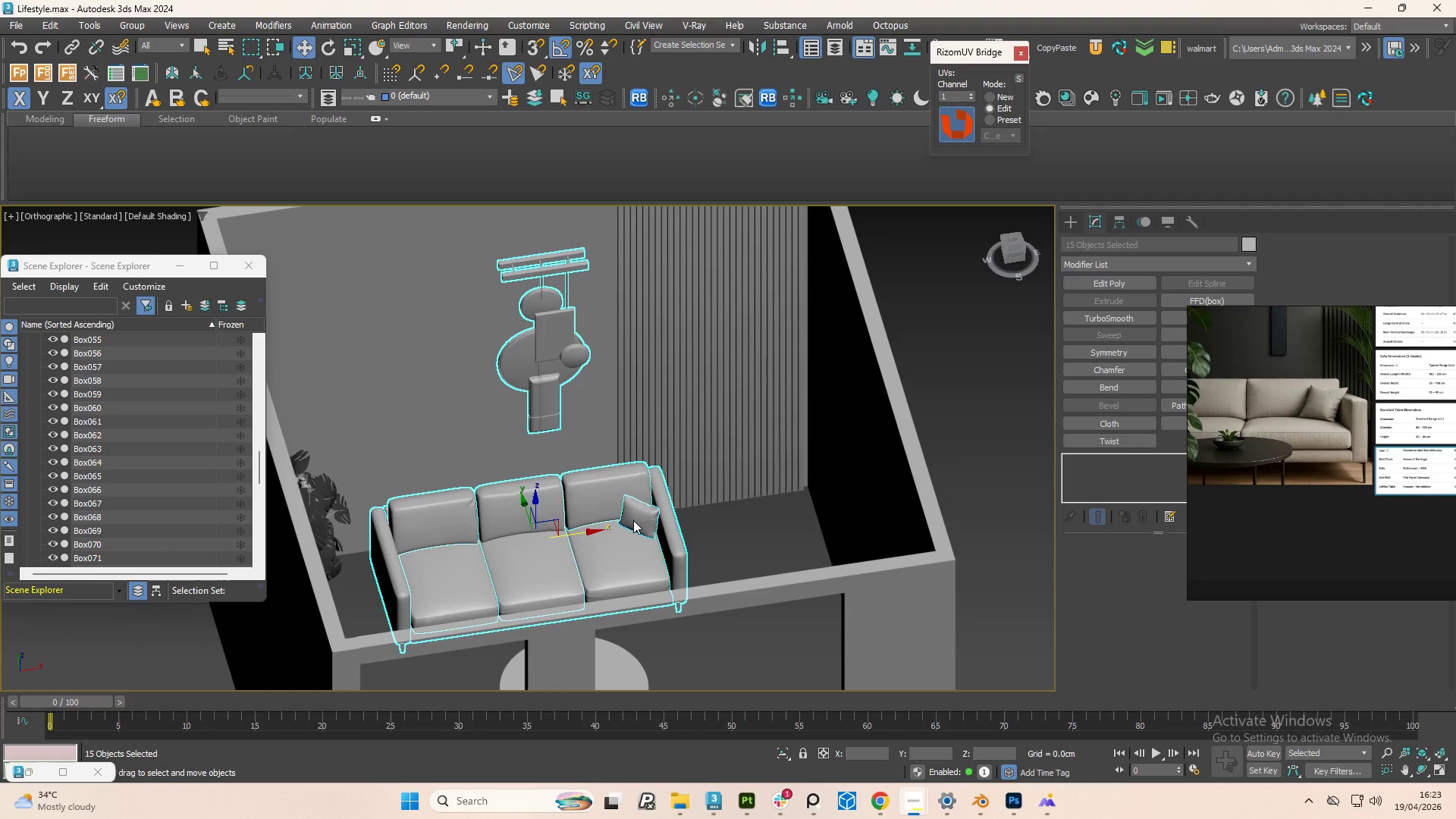 
scroll: coordinate [633, 520], scroll_direction: up, amount: 1.0
 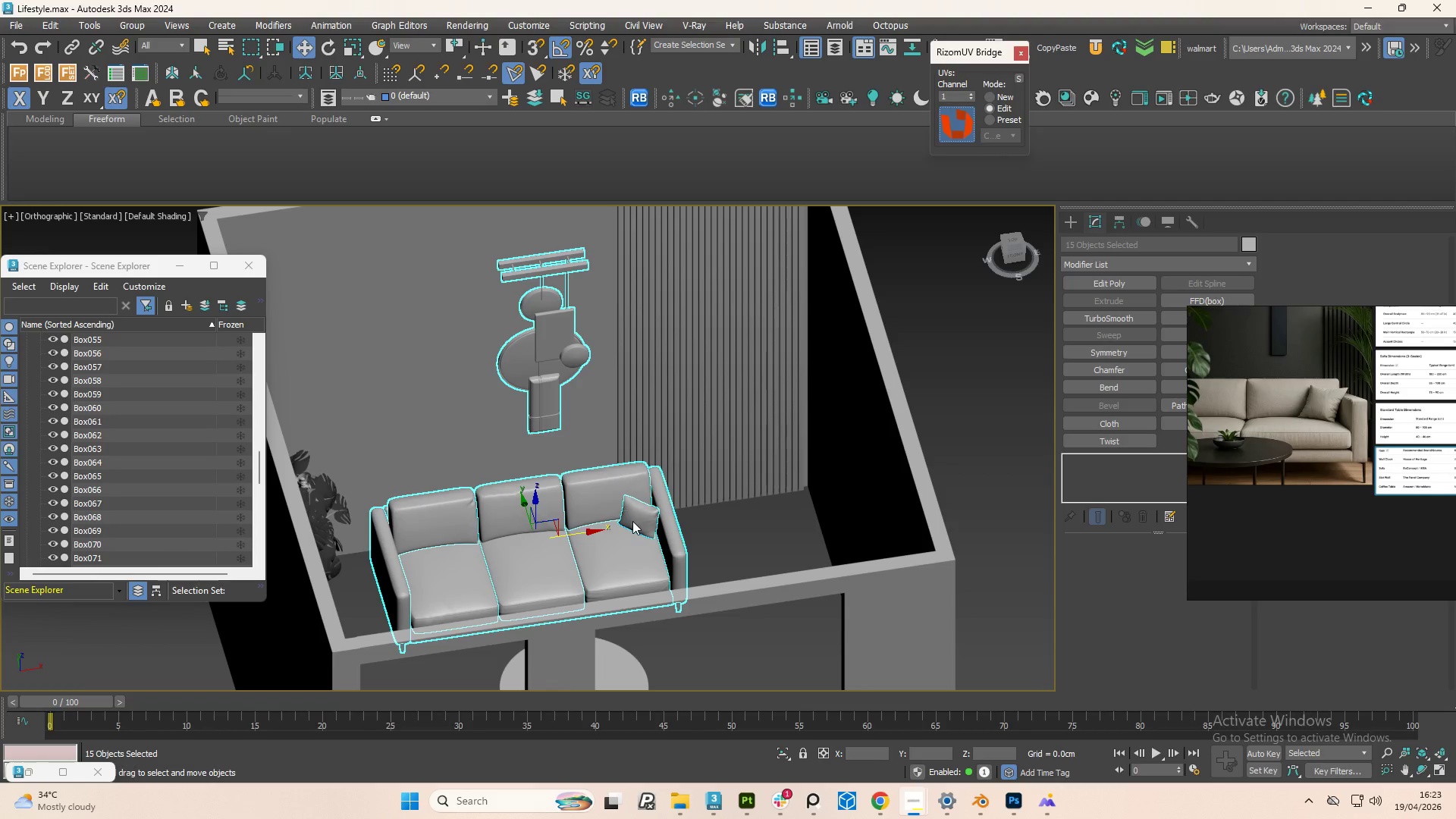 
scroll: coordinate [632, 523], scroll_direction: down, amount: 4.0
 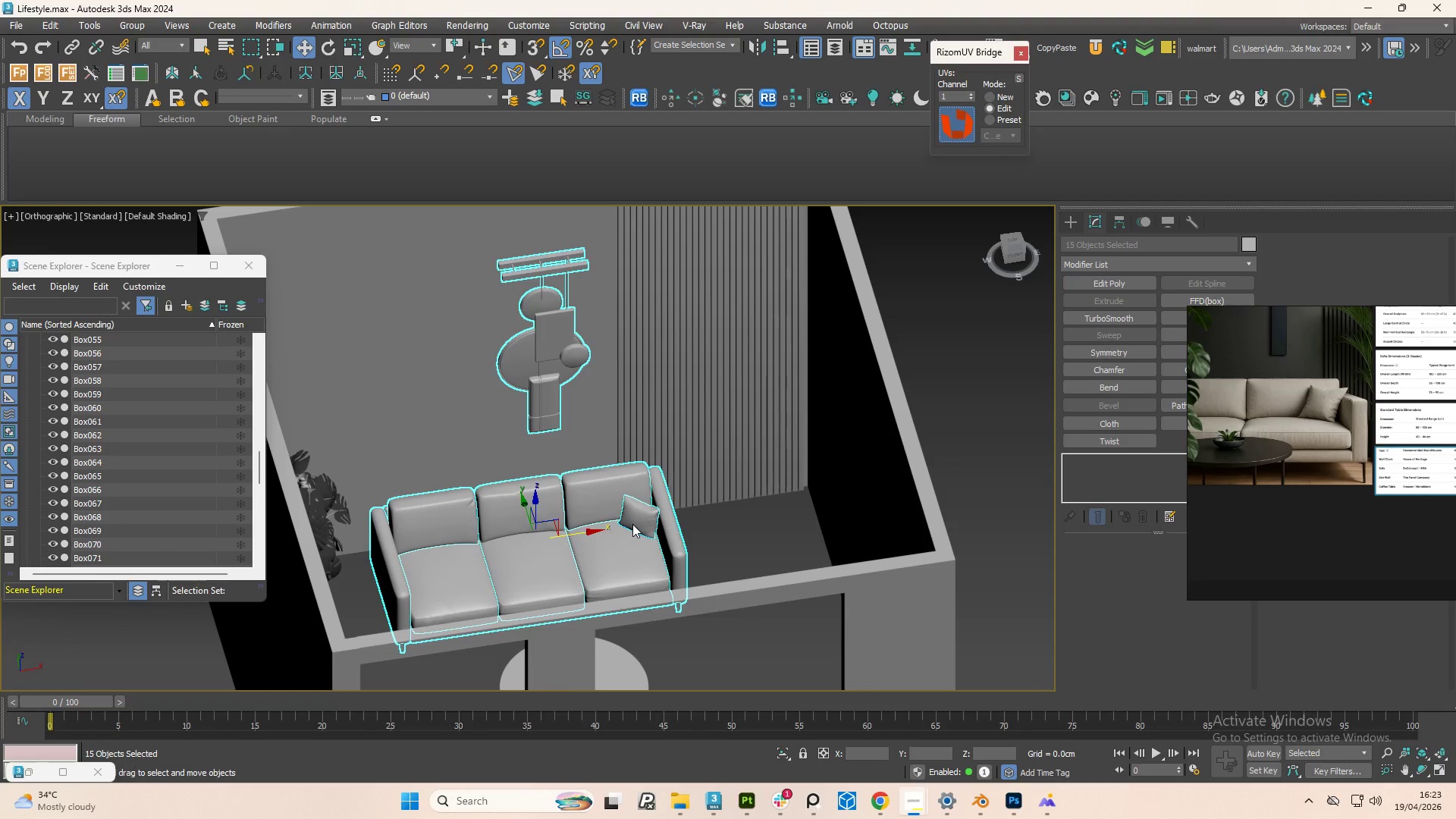 
wait(22.91)
 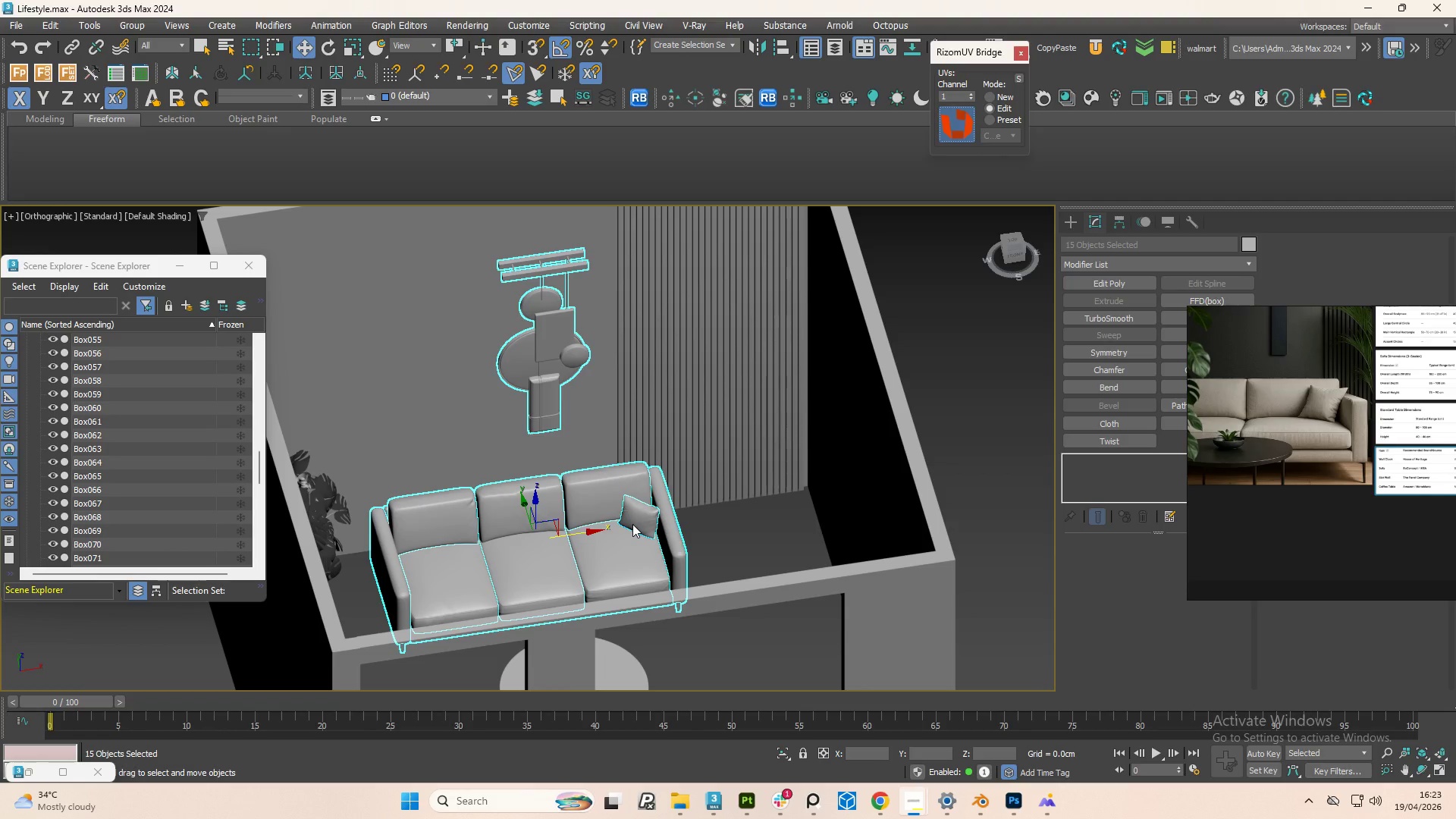 
scroll: coordinate [729, 387], scroll_direction: down, amount: 13.0
 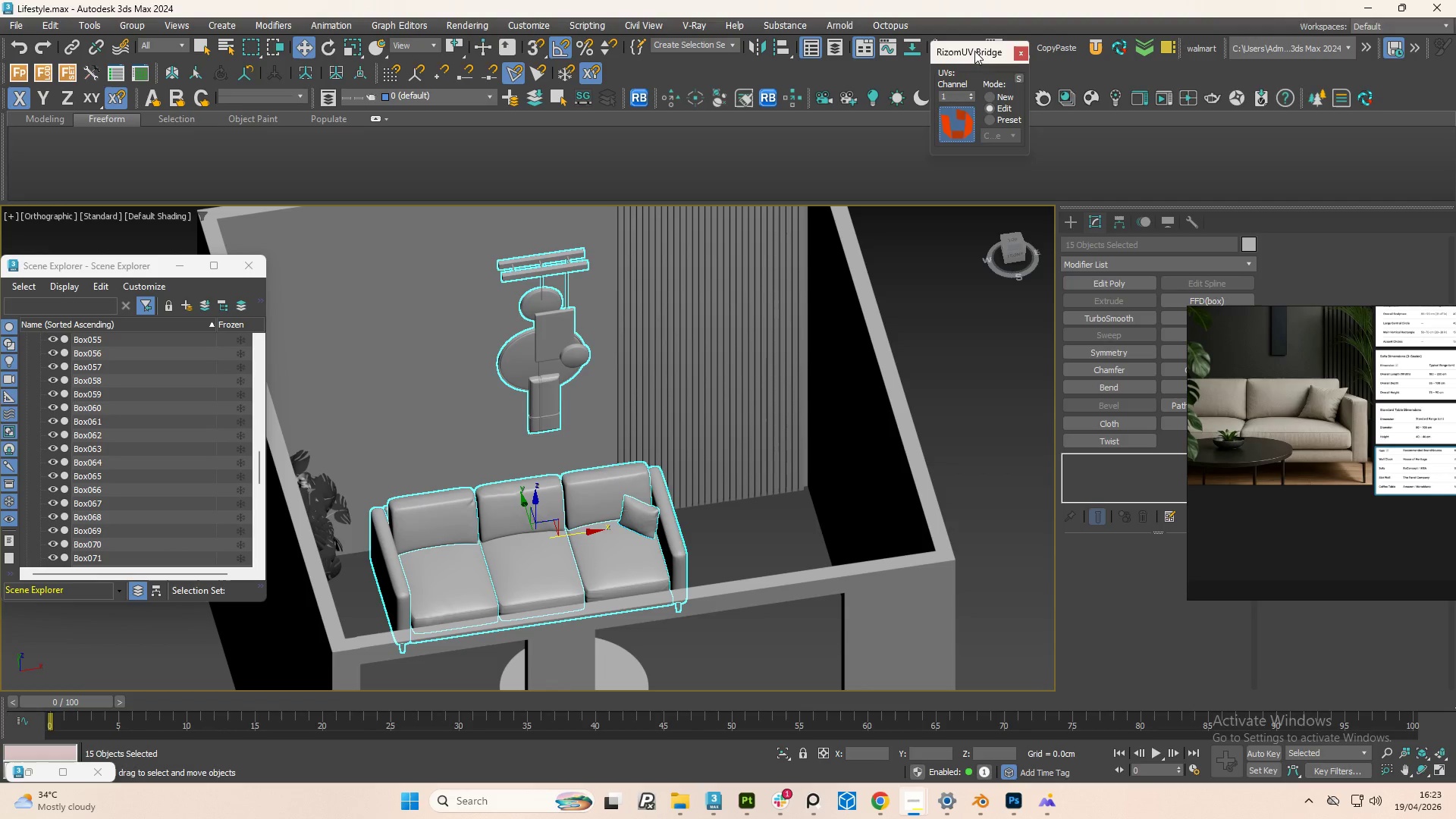 
left_click_drag(start_coordinate=[968, 53], to_coordinate=[984, 84])
 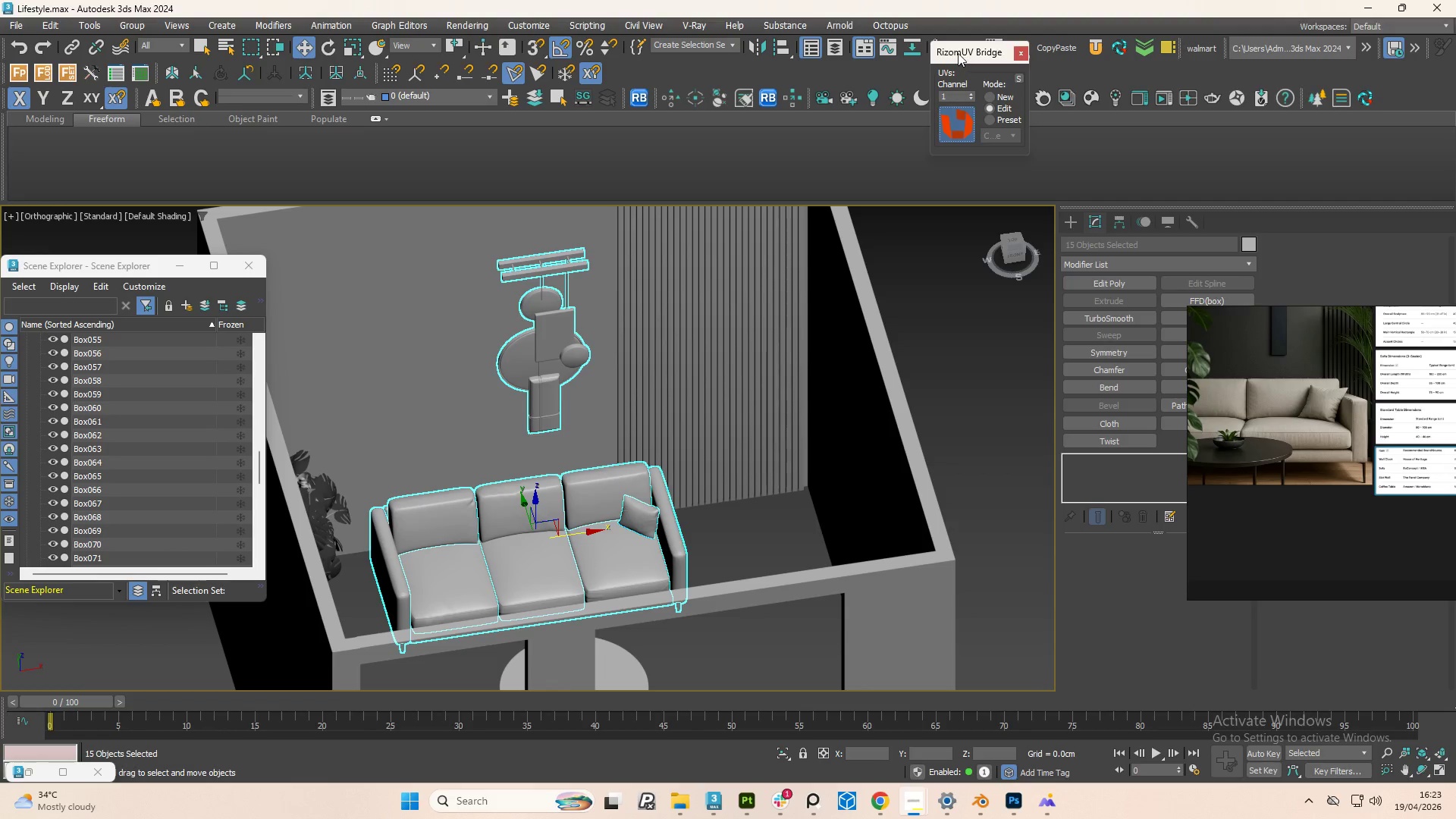 
left_click_drag(start_coordinate=[961, 54], to_coordinate=[849, 169])
 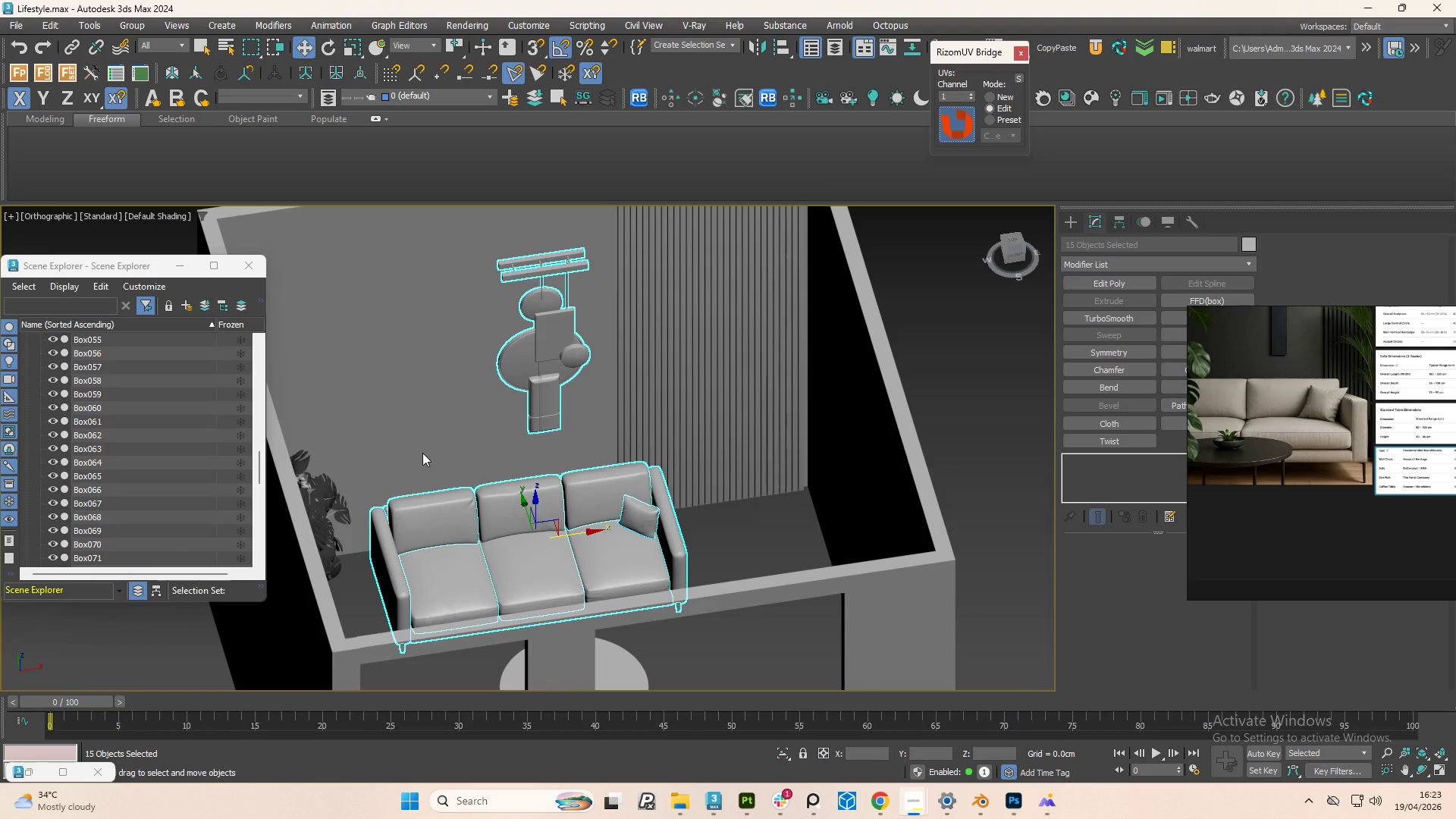 
wait(12.14)
 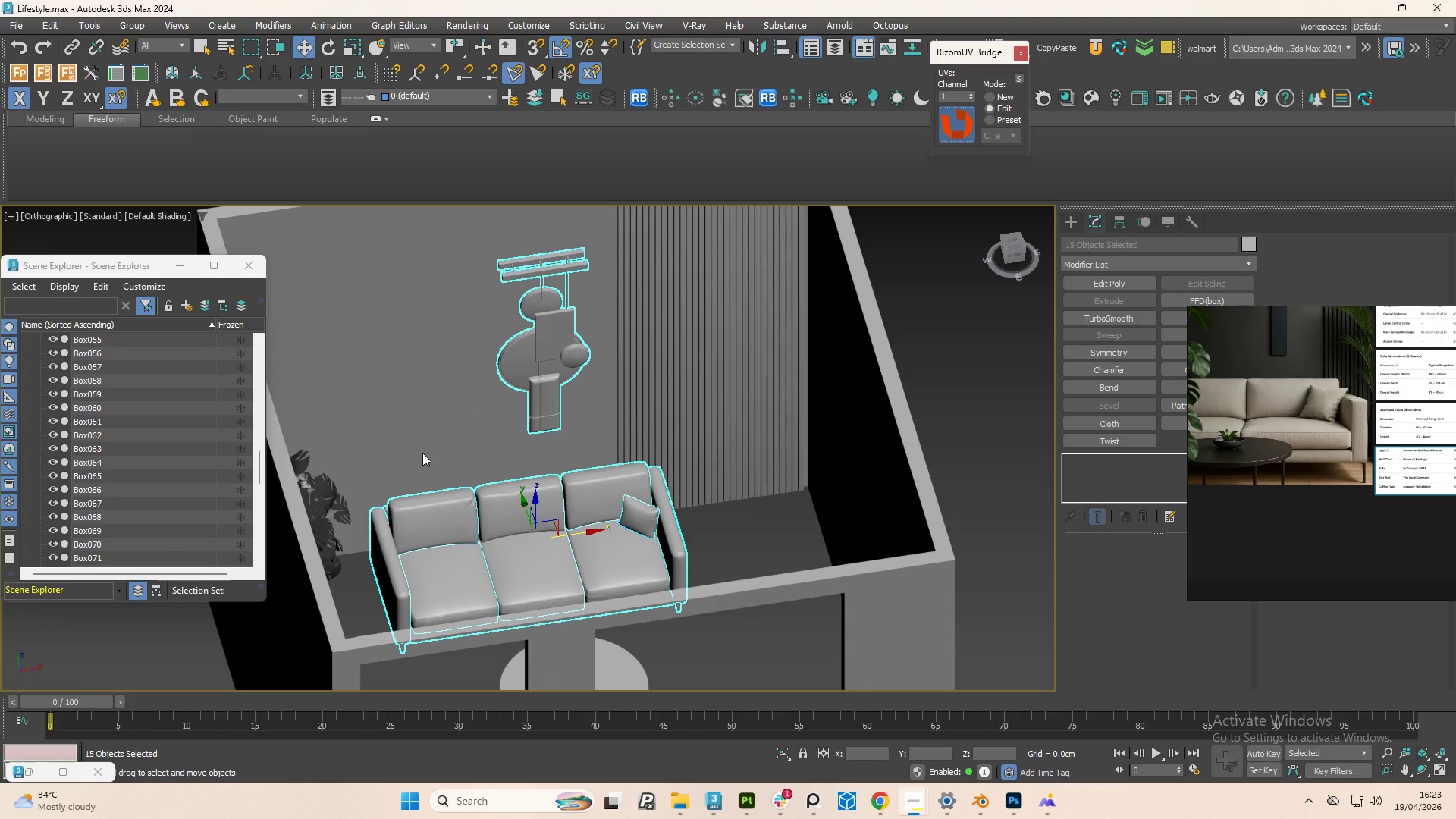 
left_click([748, 735])
 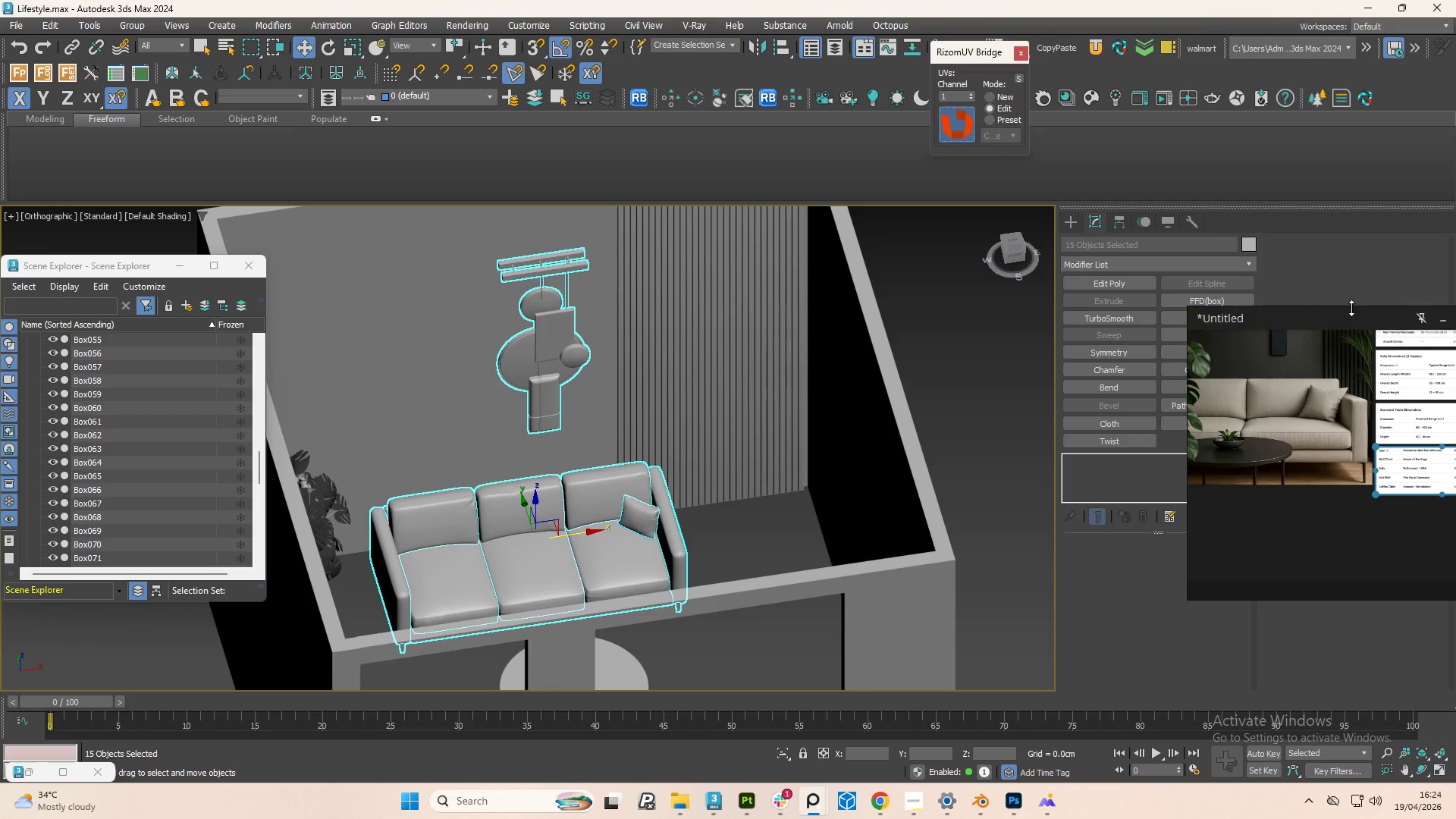 
left_click_drag(start_coordinate=[1317, 319], to_coordinate=[248, 276])
 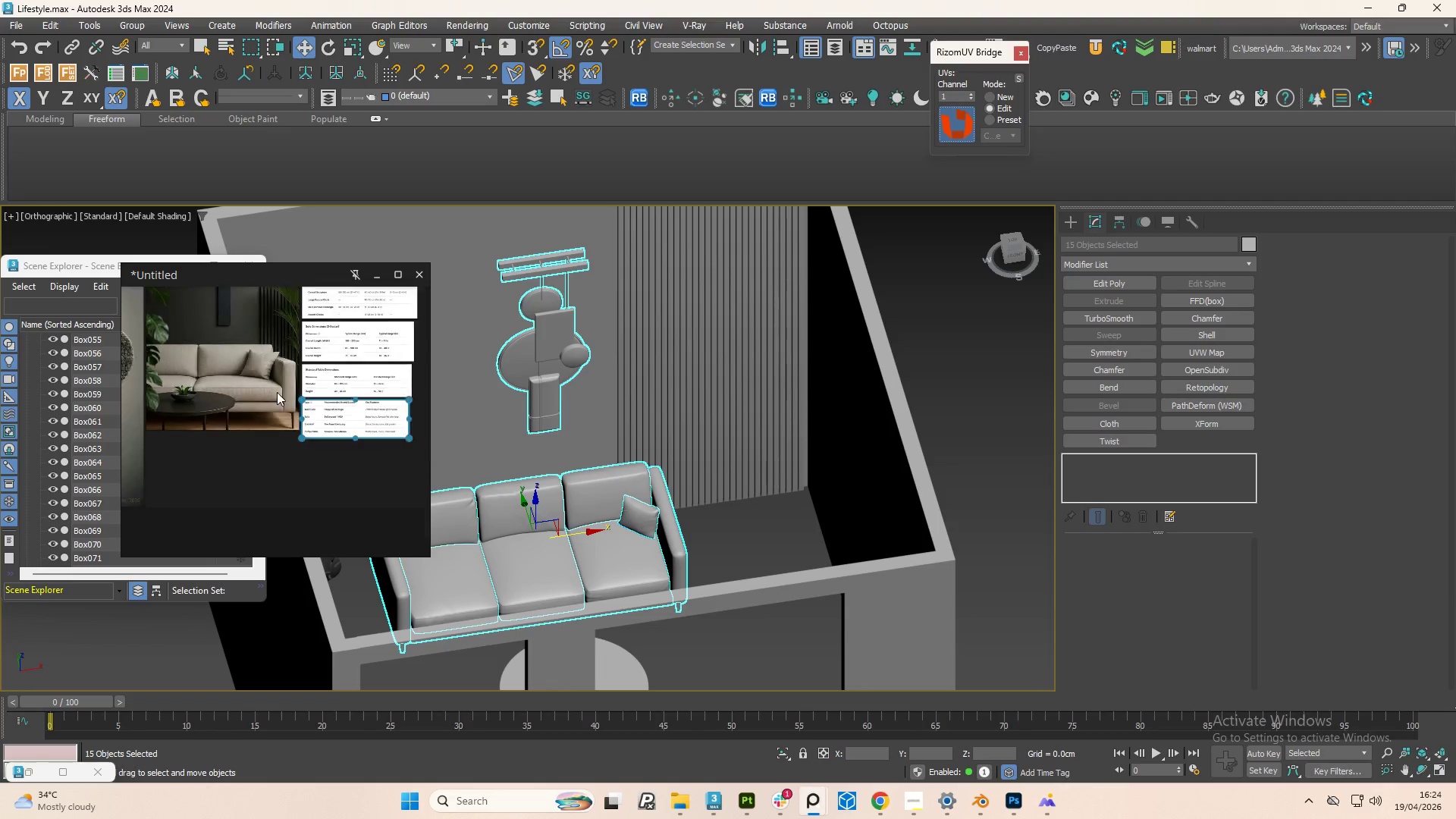 
scroll: coordinate [288, 400], scroll_direction: down, amount: 3.0
 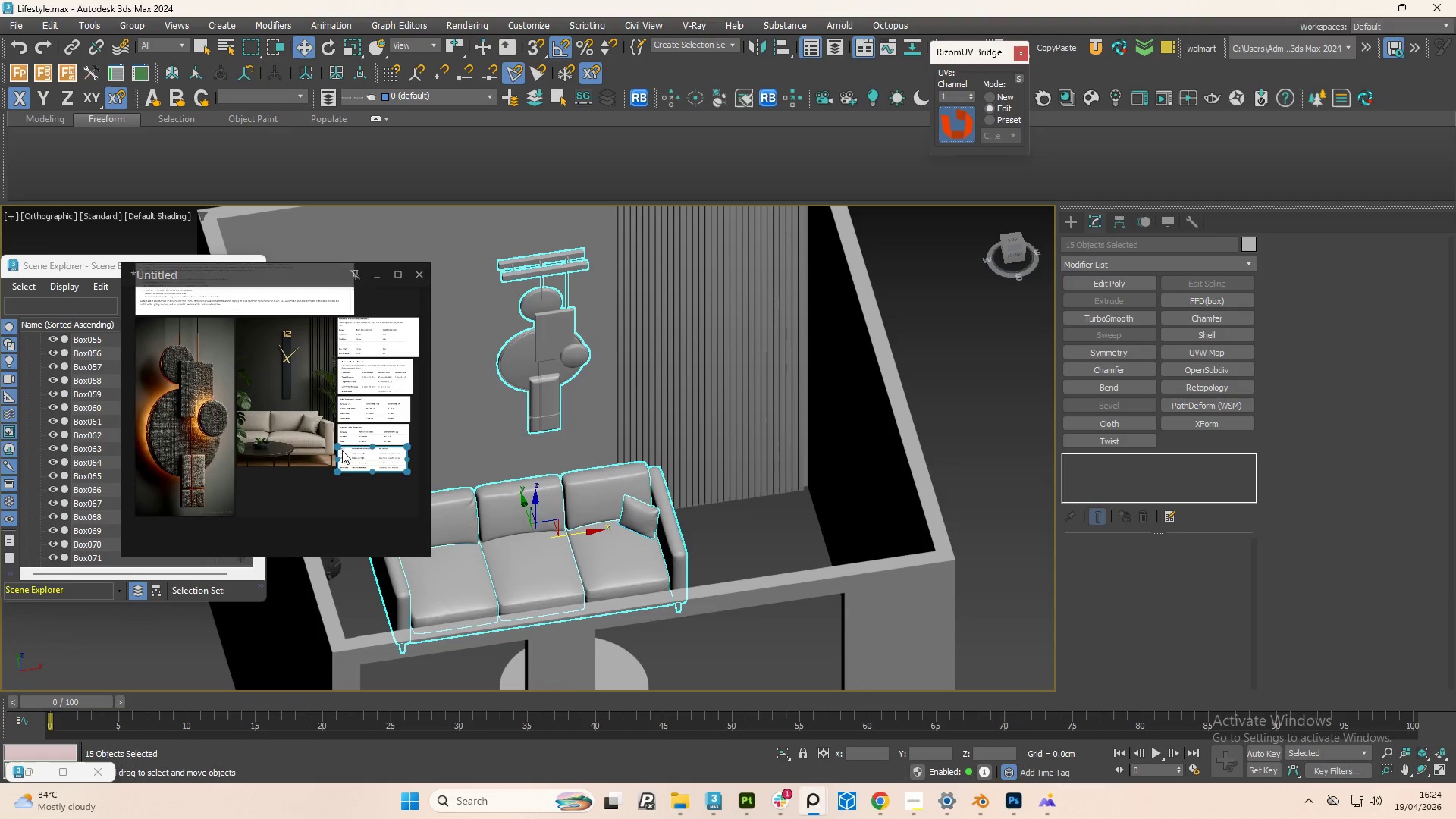 
scroll: coordinate [290, 472], scroll_direction: up, amount: 6.0
 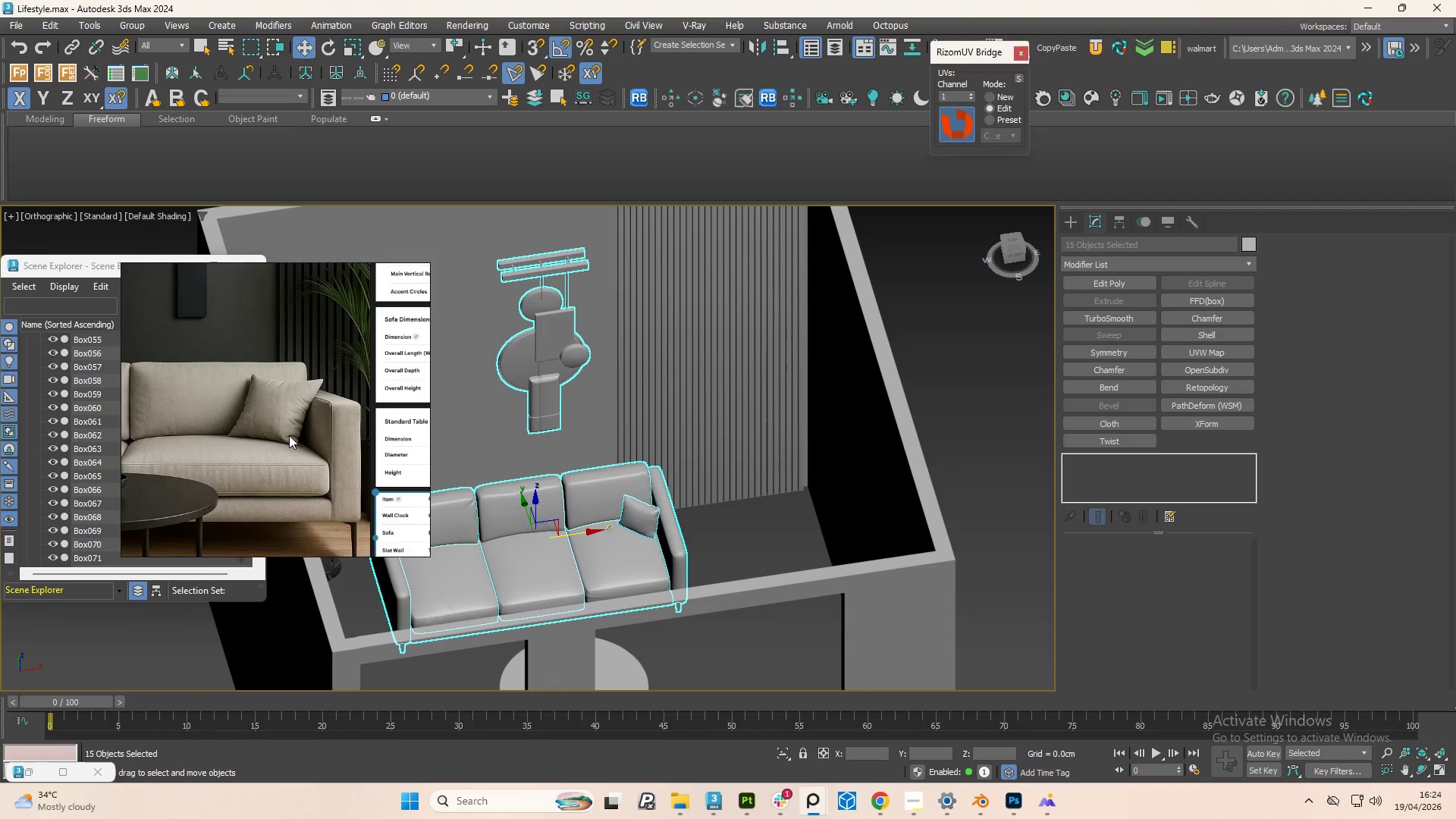 
scroll: coordinate [259, 440], scroll_direction: down, amount: 4.0
 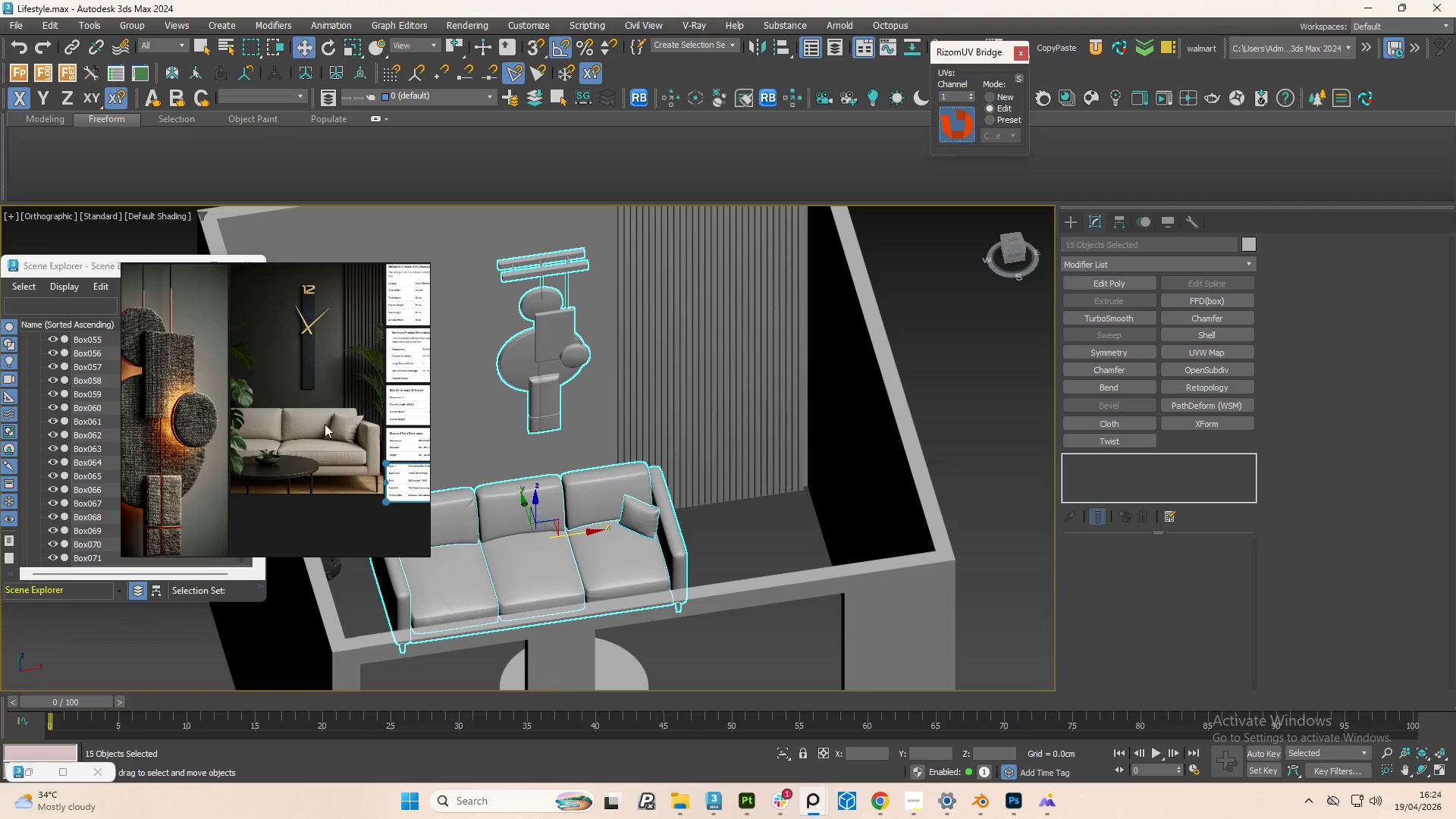 
scroll: coordinate [361, 493], scroll_direction: up, amount: 6.0
 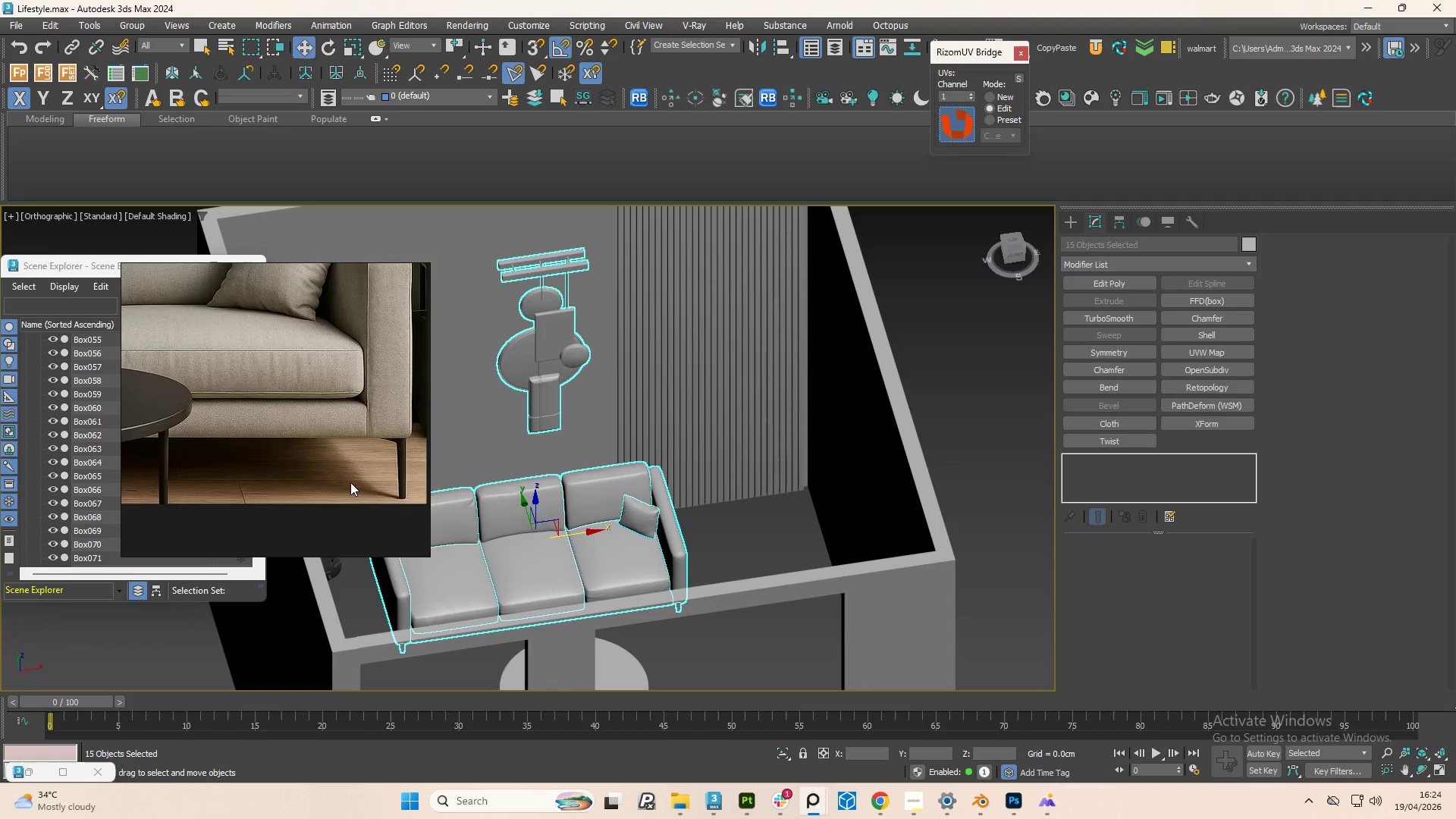 
scroll: coordinate [334, 381], scroll_direction: down, amount: 6.0
 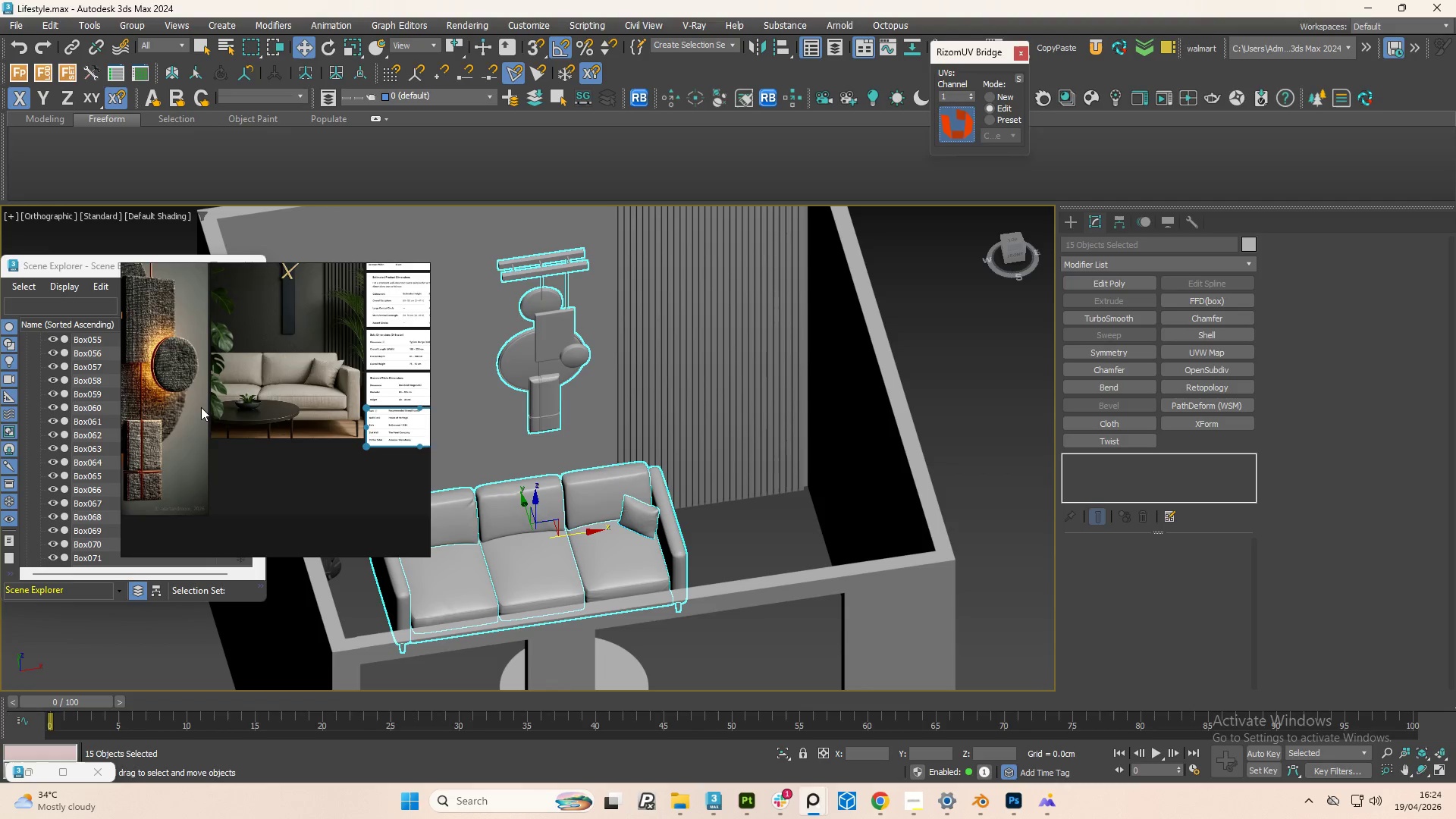 
scroll: coordinate [203, 467], scroll_direction: up, amount: 9.0
 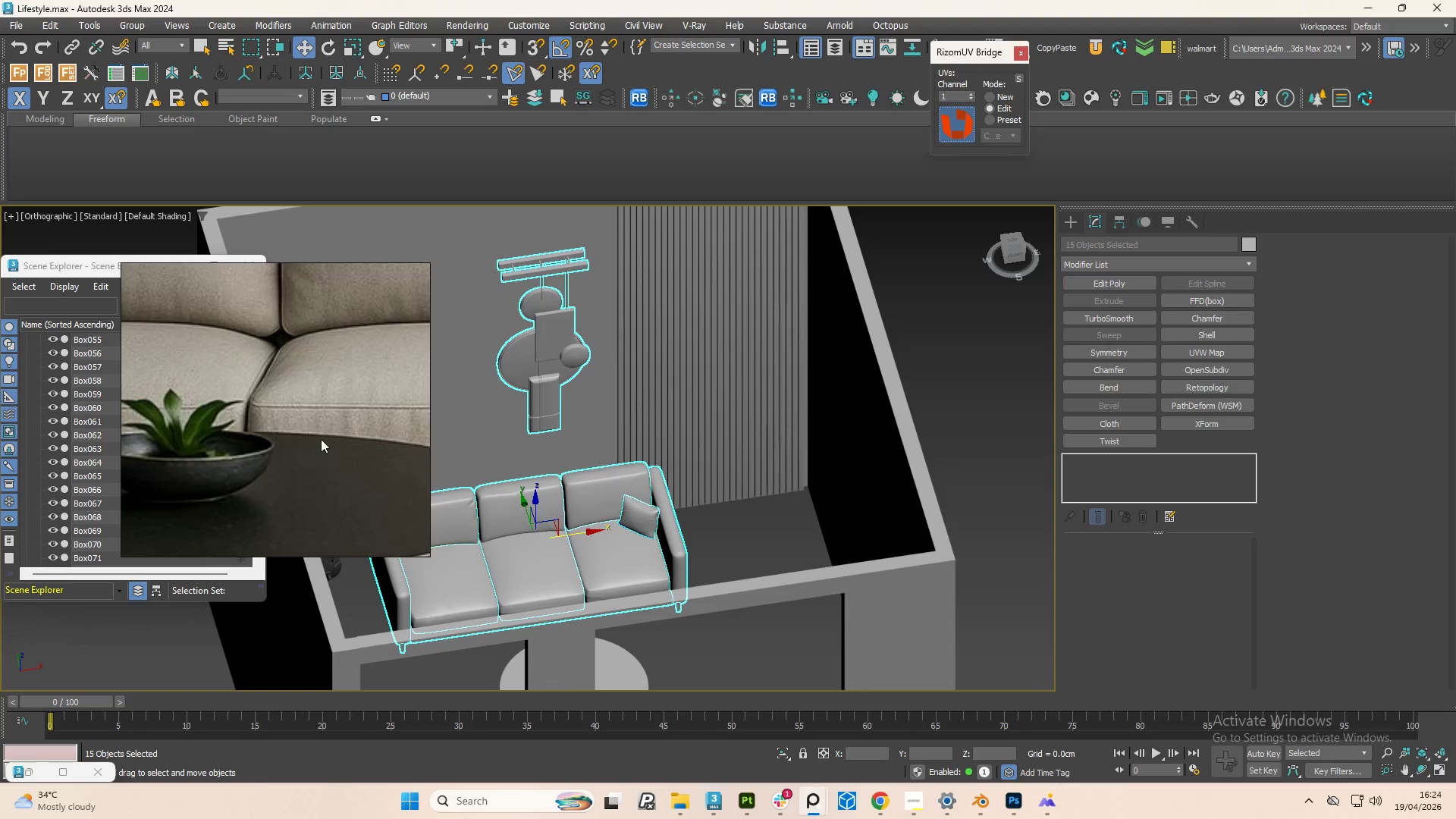 
scroll: coordinate [313, 453], scroll_direction: down, amount: 10.0
 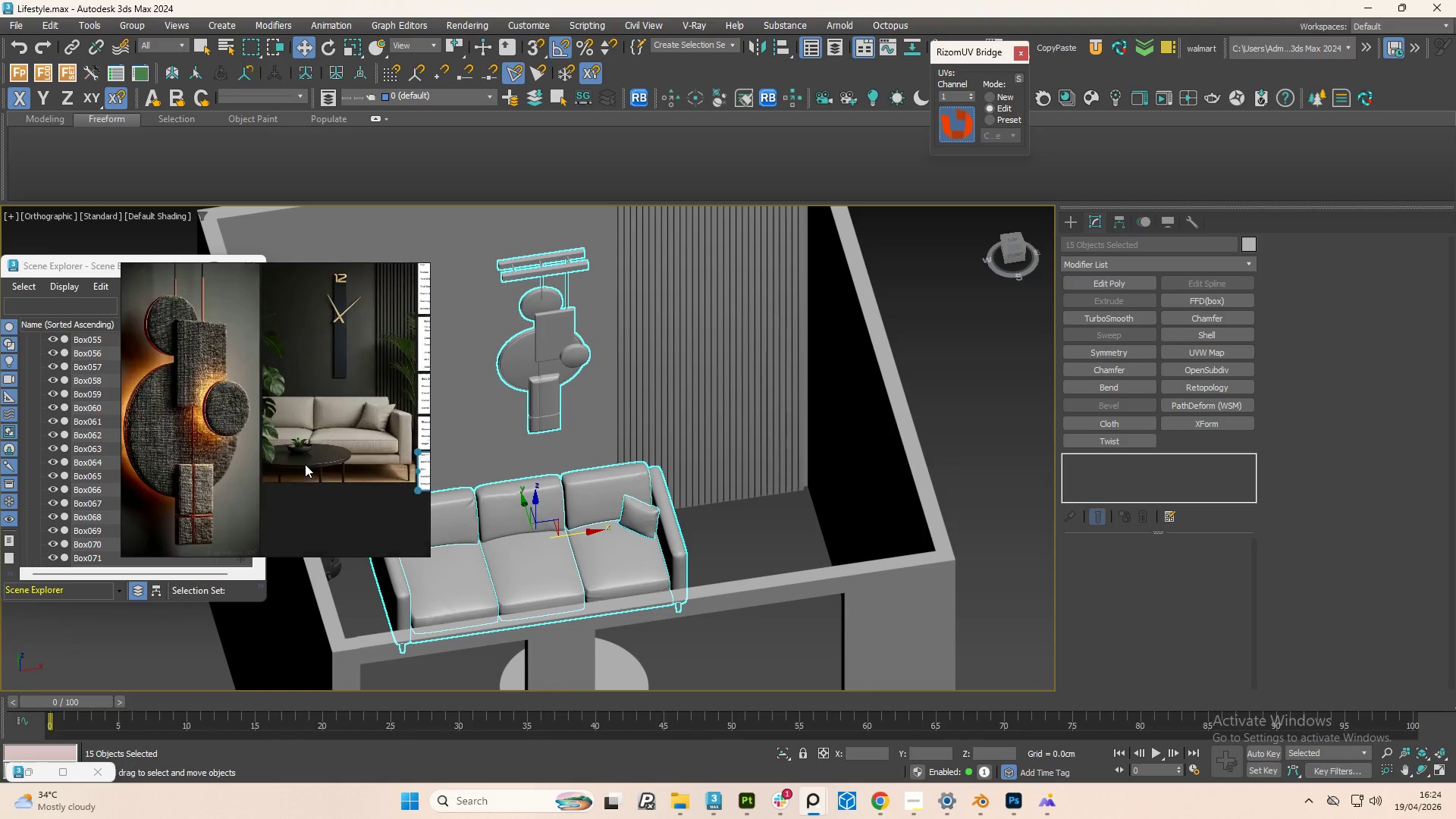 
scroll: coordinate [215, 479], scroll_direction: up, amount: 4.0
 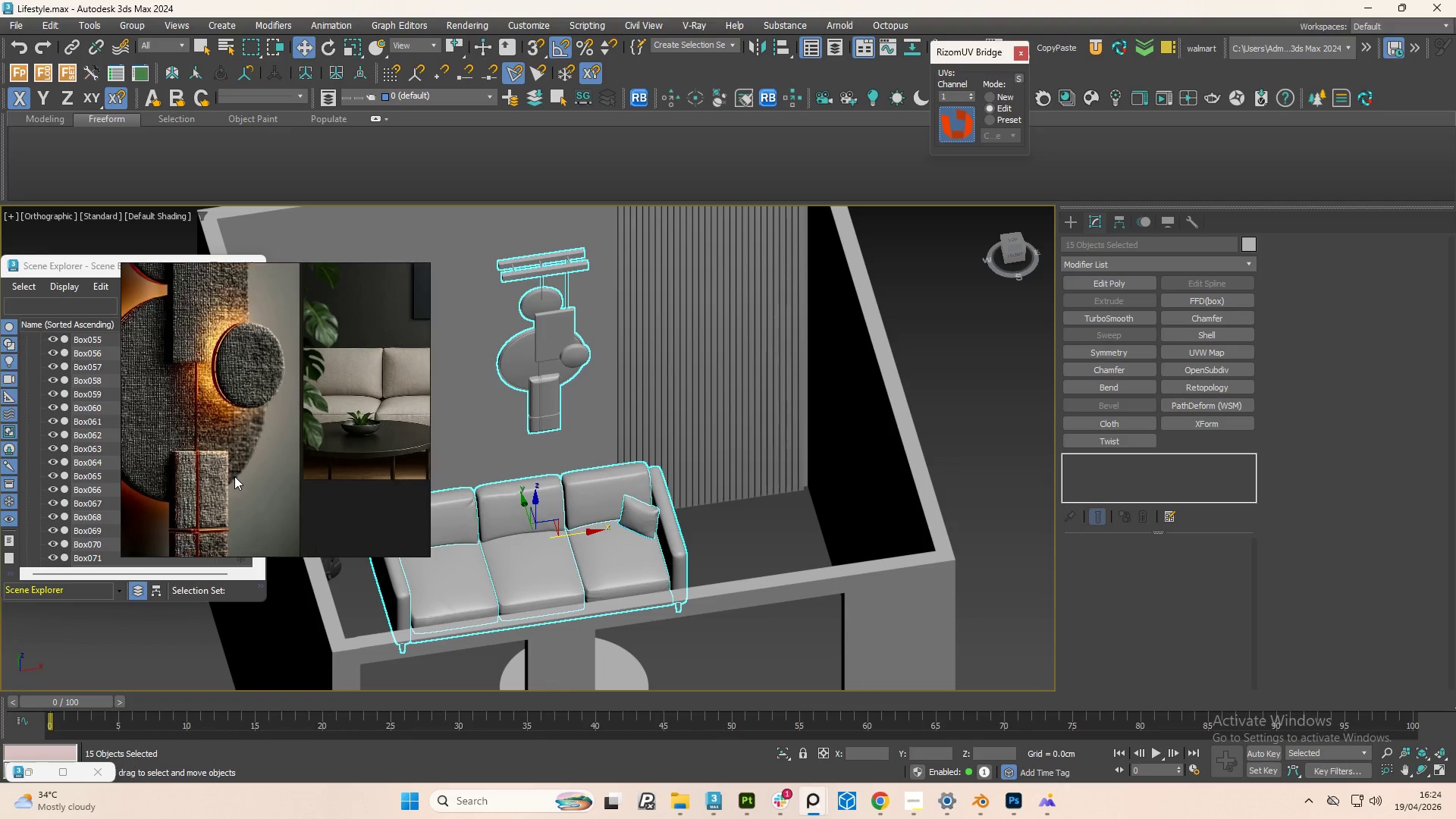 
scroll: coordinate [643, 553], scroll_direction: down, amount: 4.0
 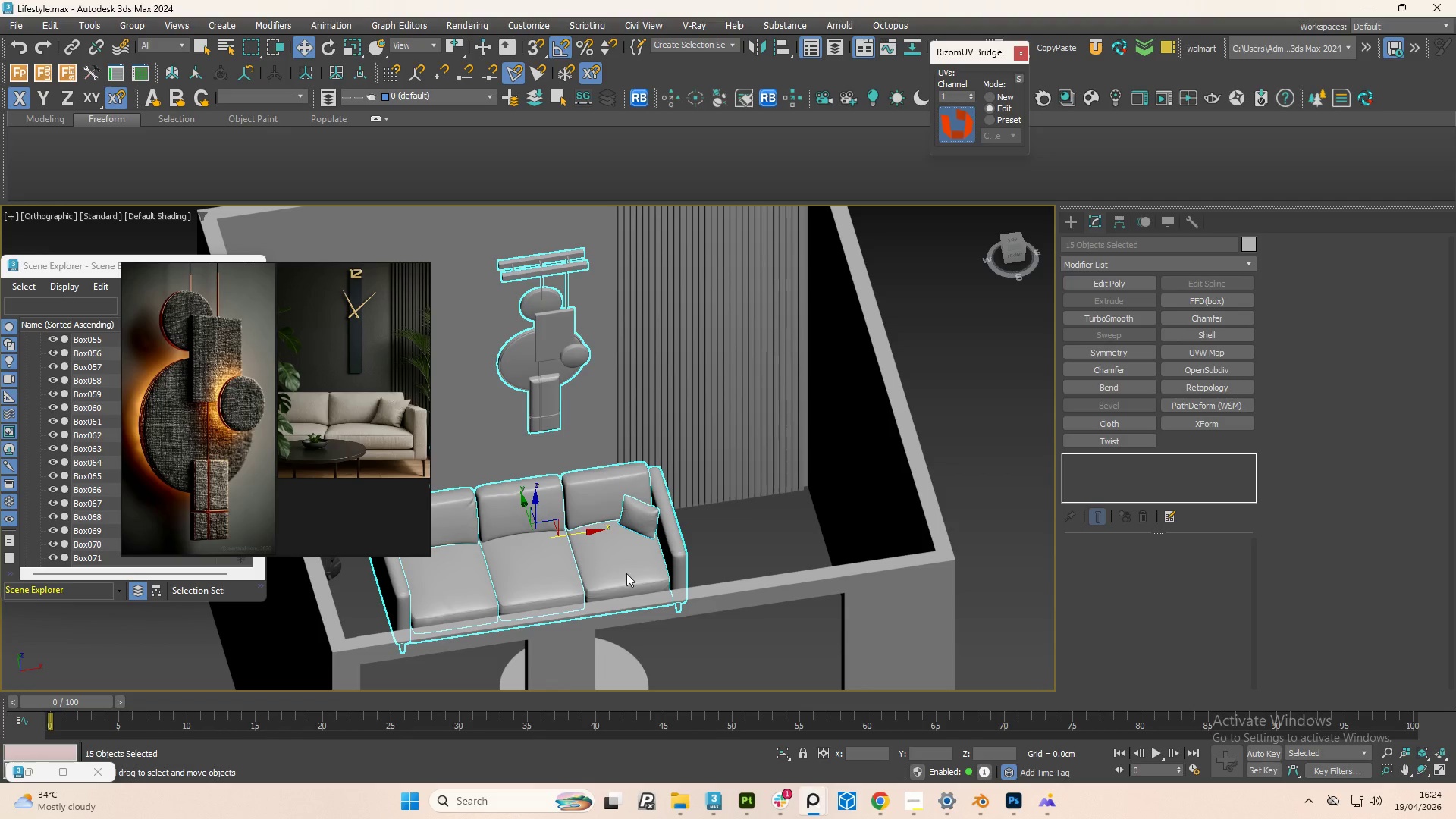 
scroll: coordinate [623, 578], scroll_direction: up, amount: 2.0
 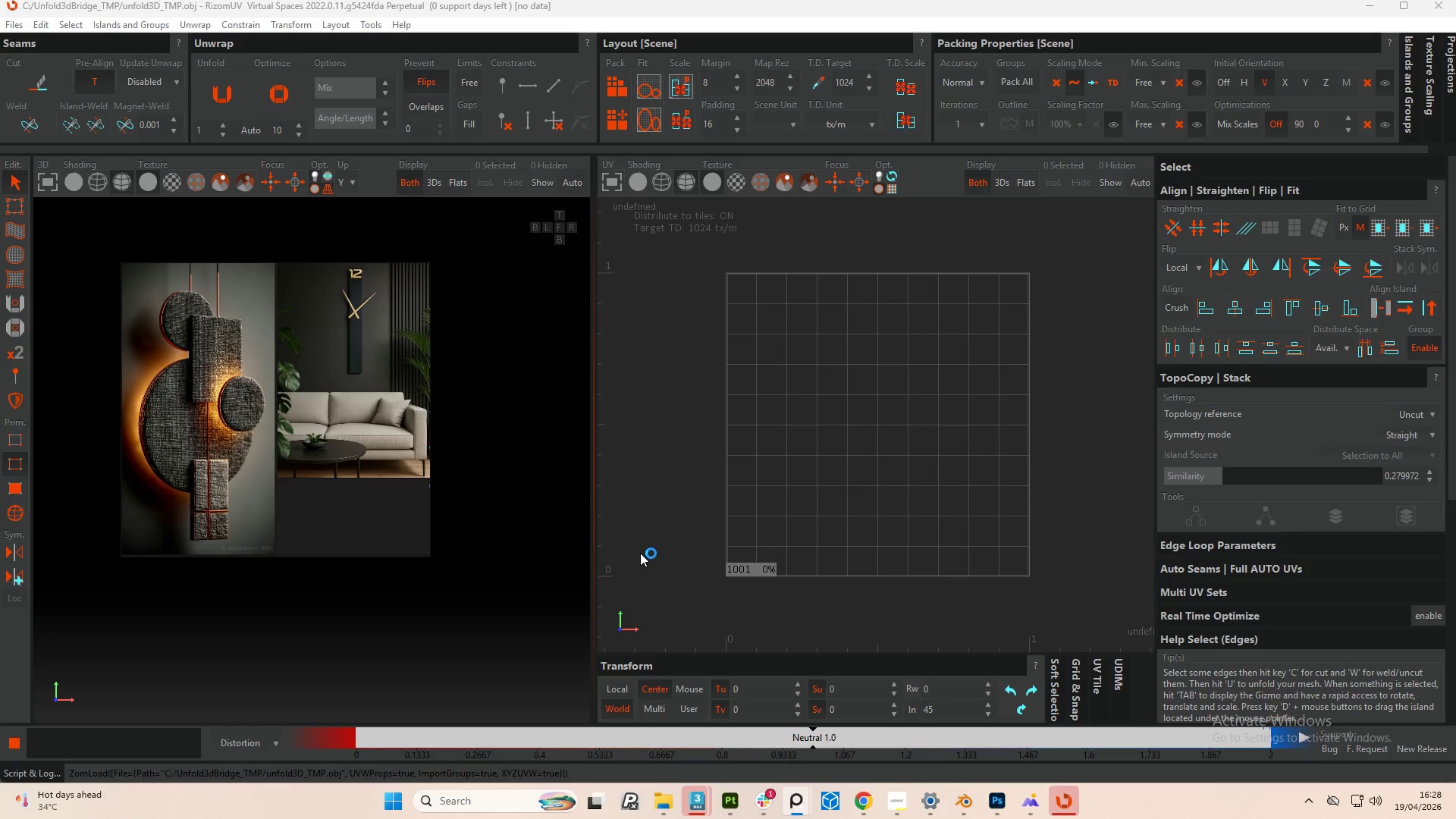 
wait(243.55)
 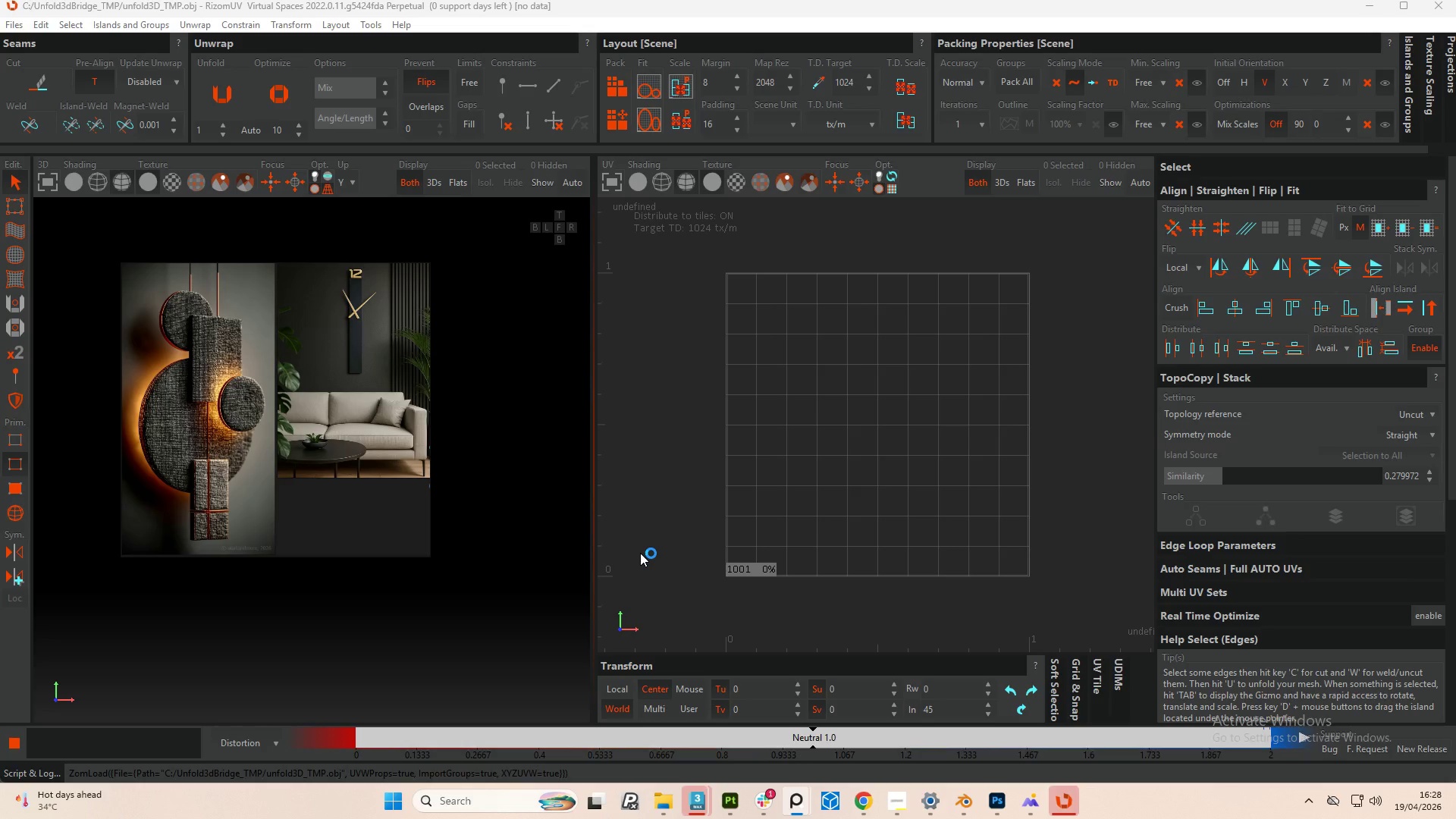 
left_click_drag(start_coordinate=[291, 272], to_coordinate=[1285, 378])
 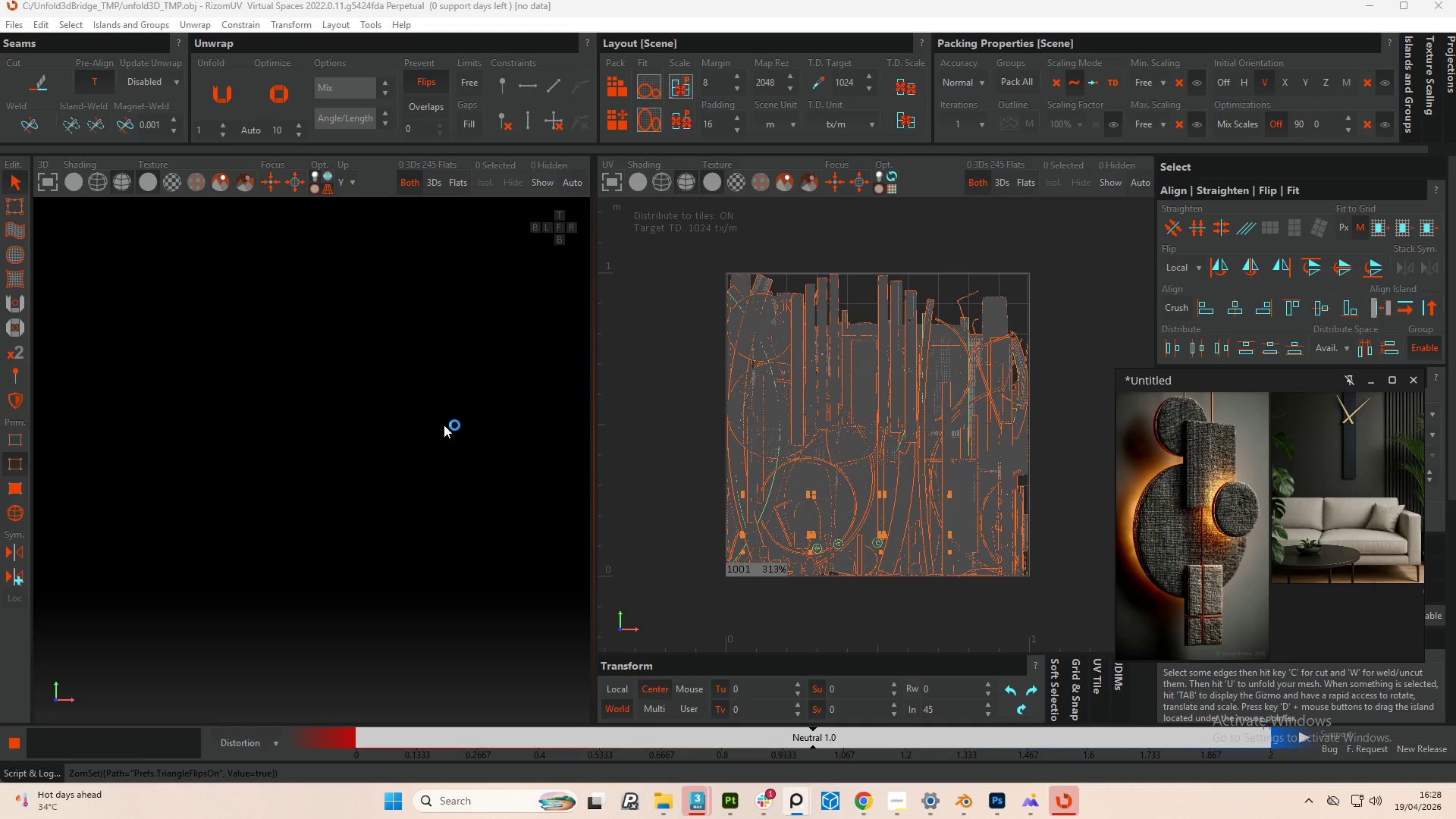 
scroll: coordinate [353, 515], scroll_direction: down, amount: 3.0
 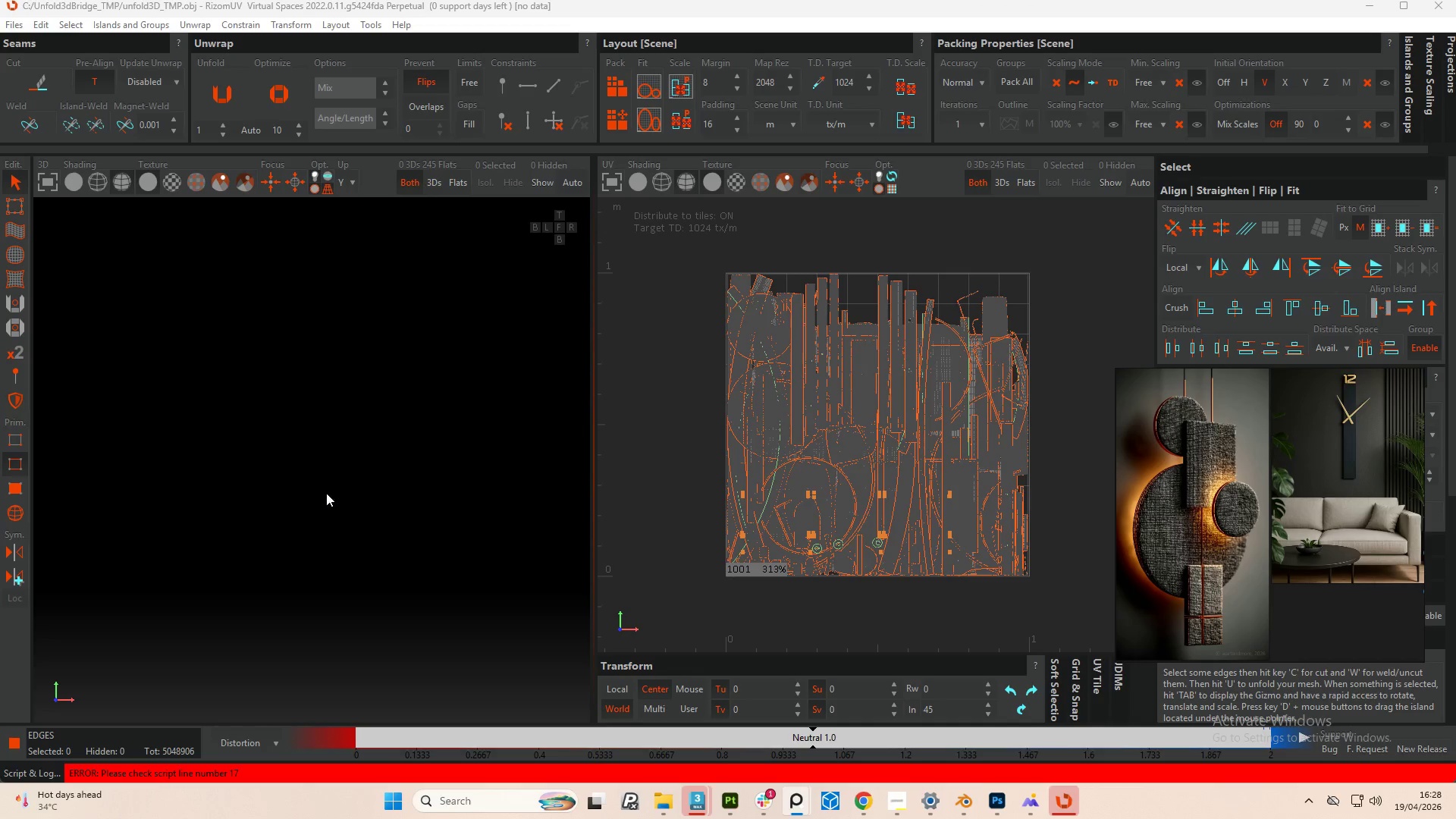 
left_click_drag(start_coordinate=[326, 493], to_coordinate=[322, 493])
 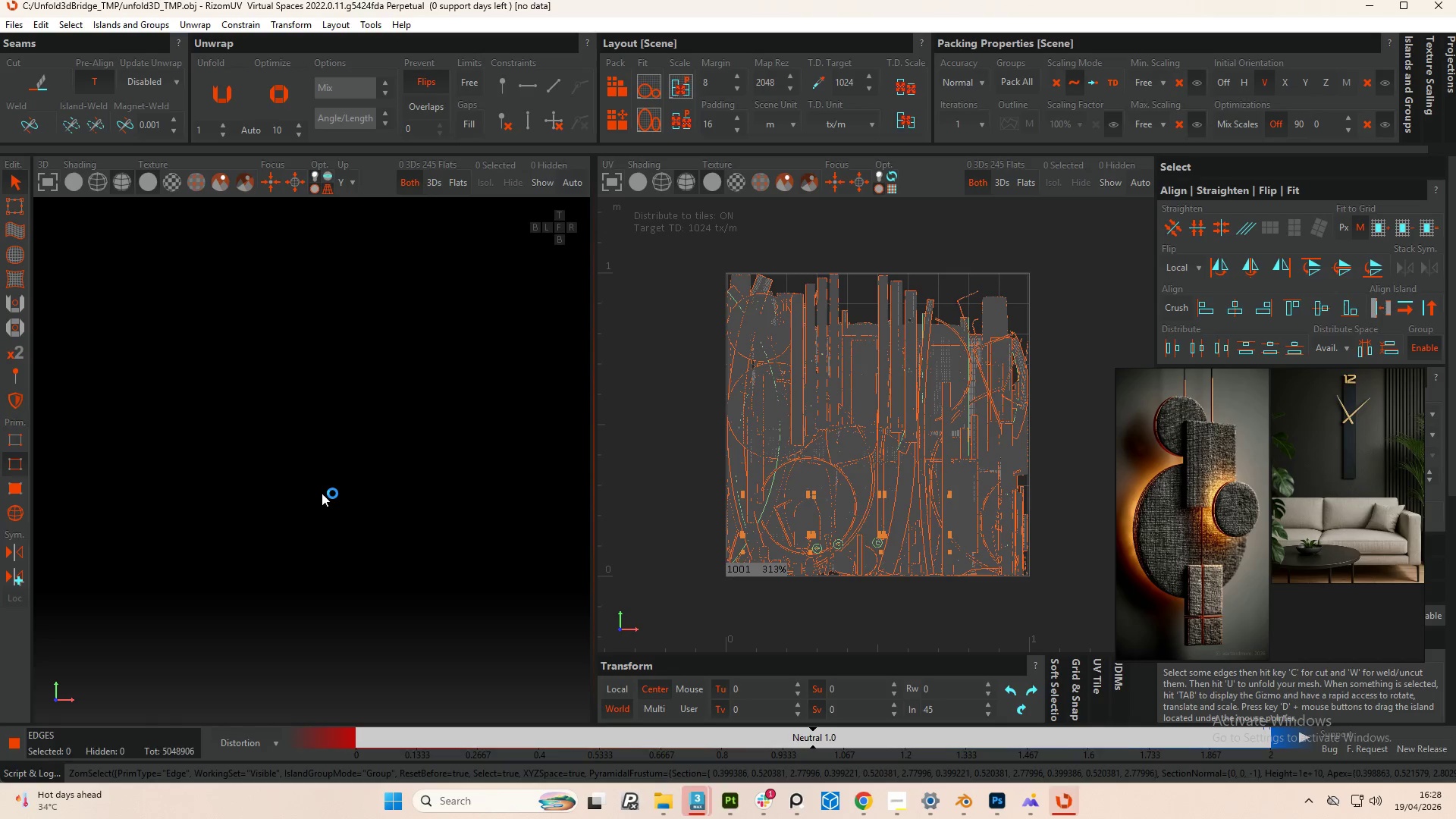 
key(F)
 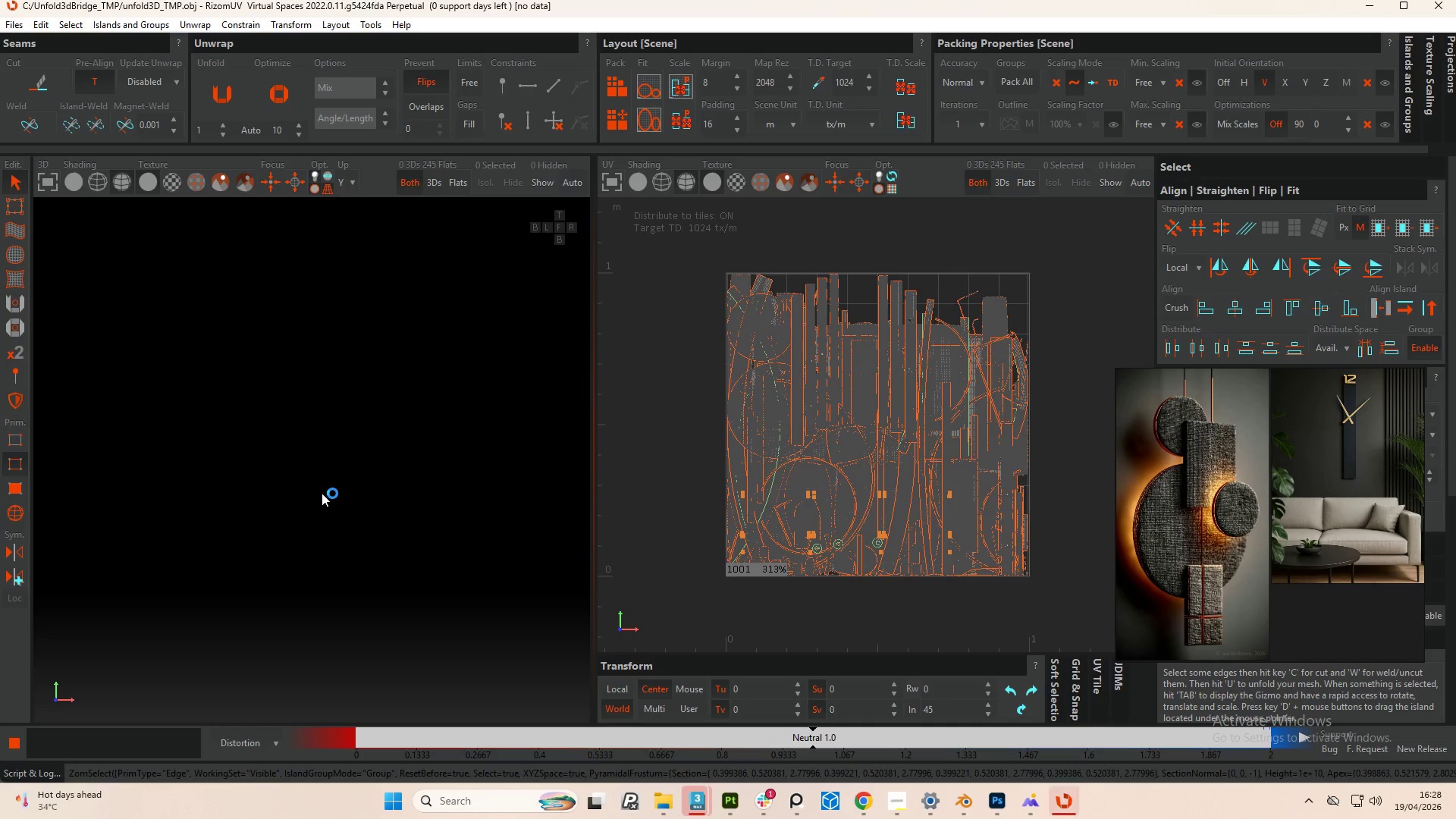 
scroll: coordinate [322, 493], scroll_direction: down, amount: 1.0
 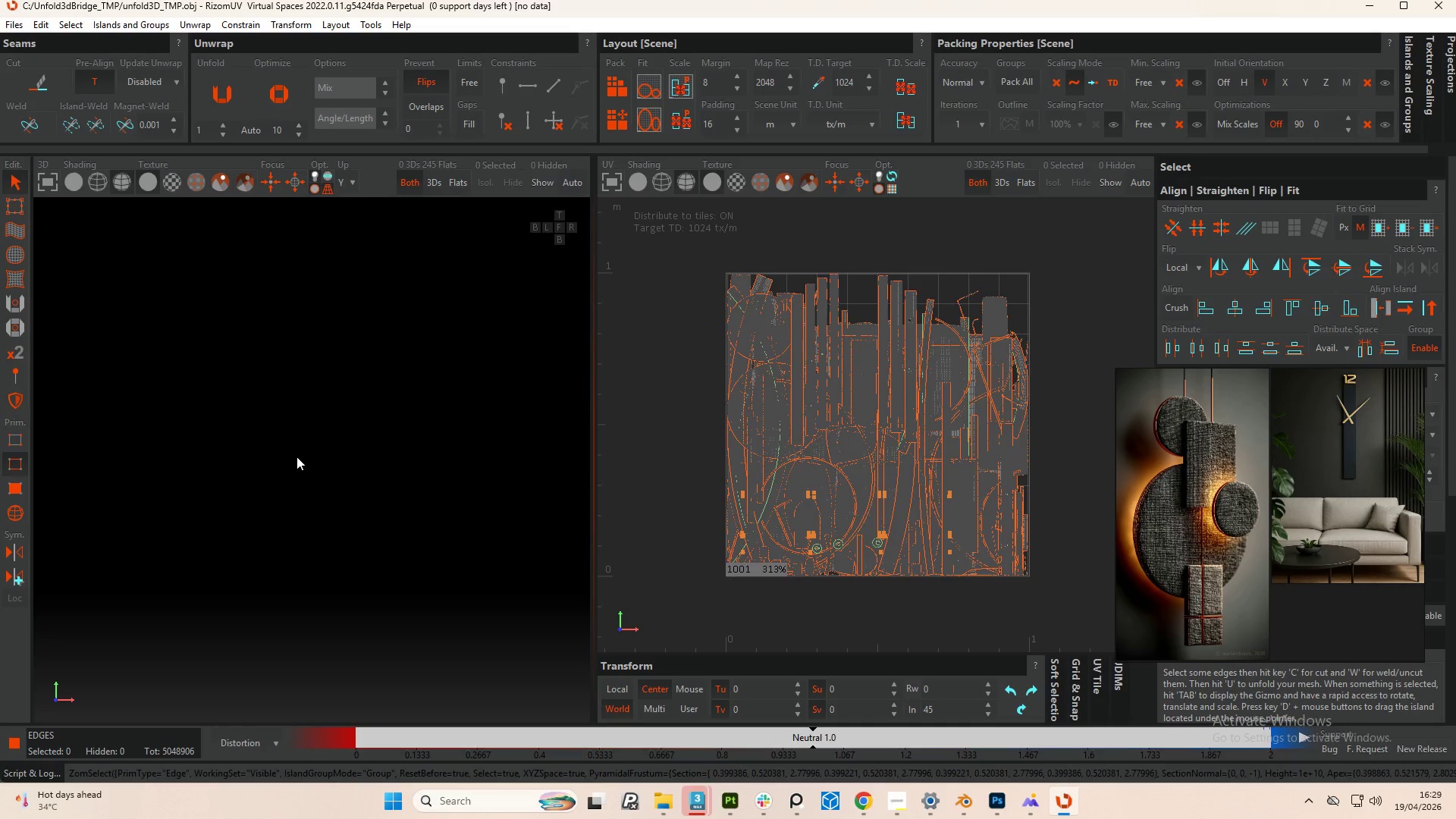 
wait(31.45)
 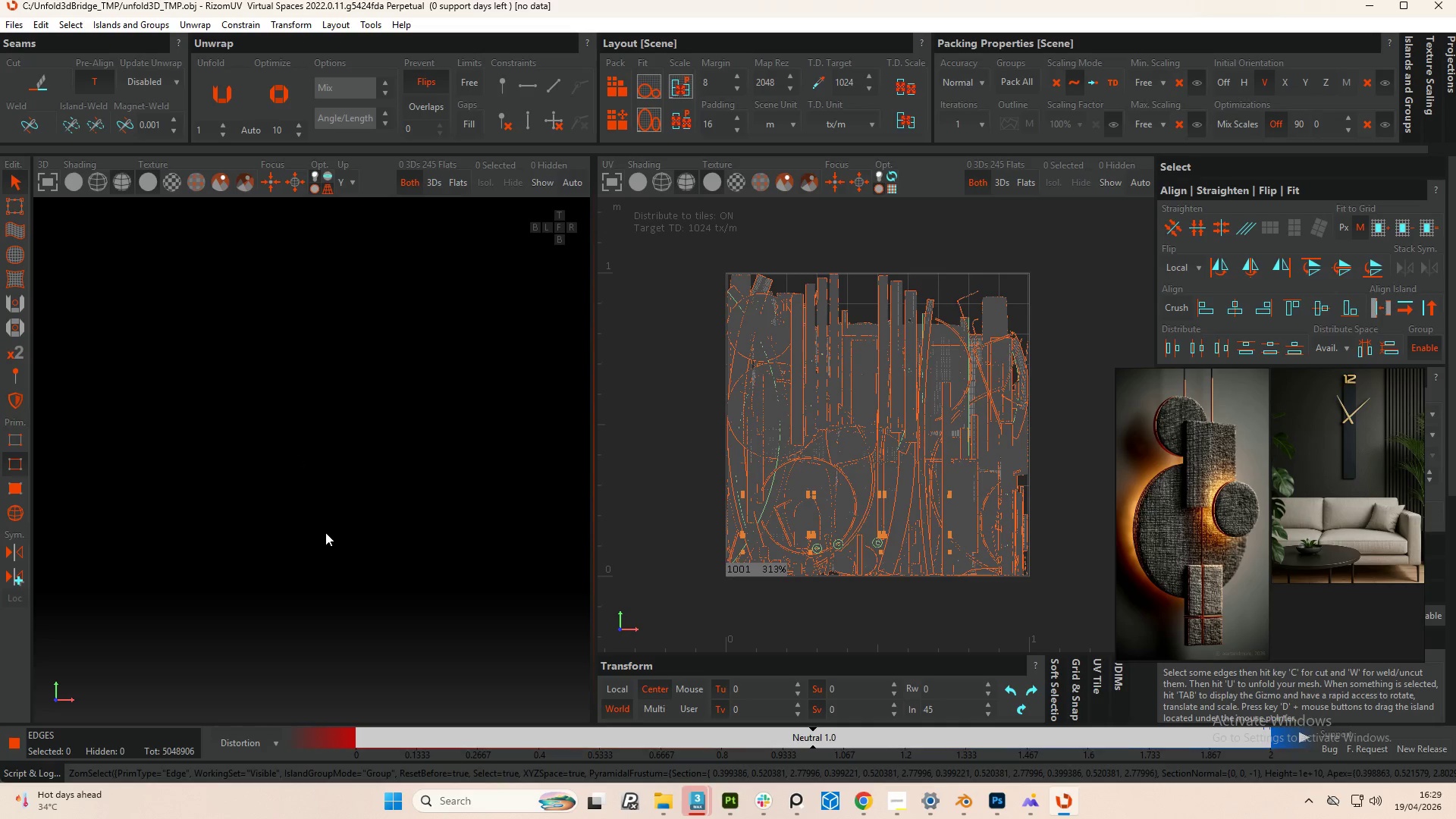 
left_click([325, 532])
 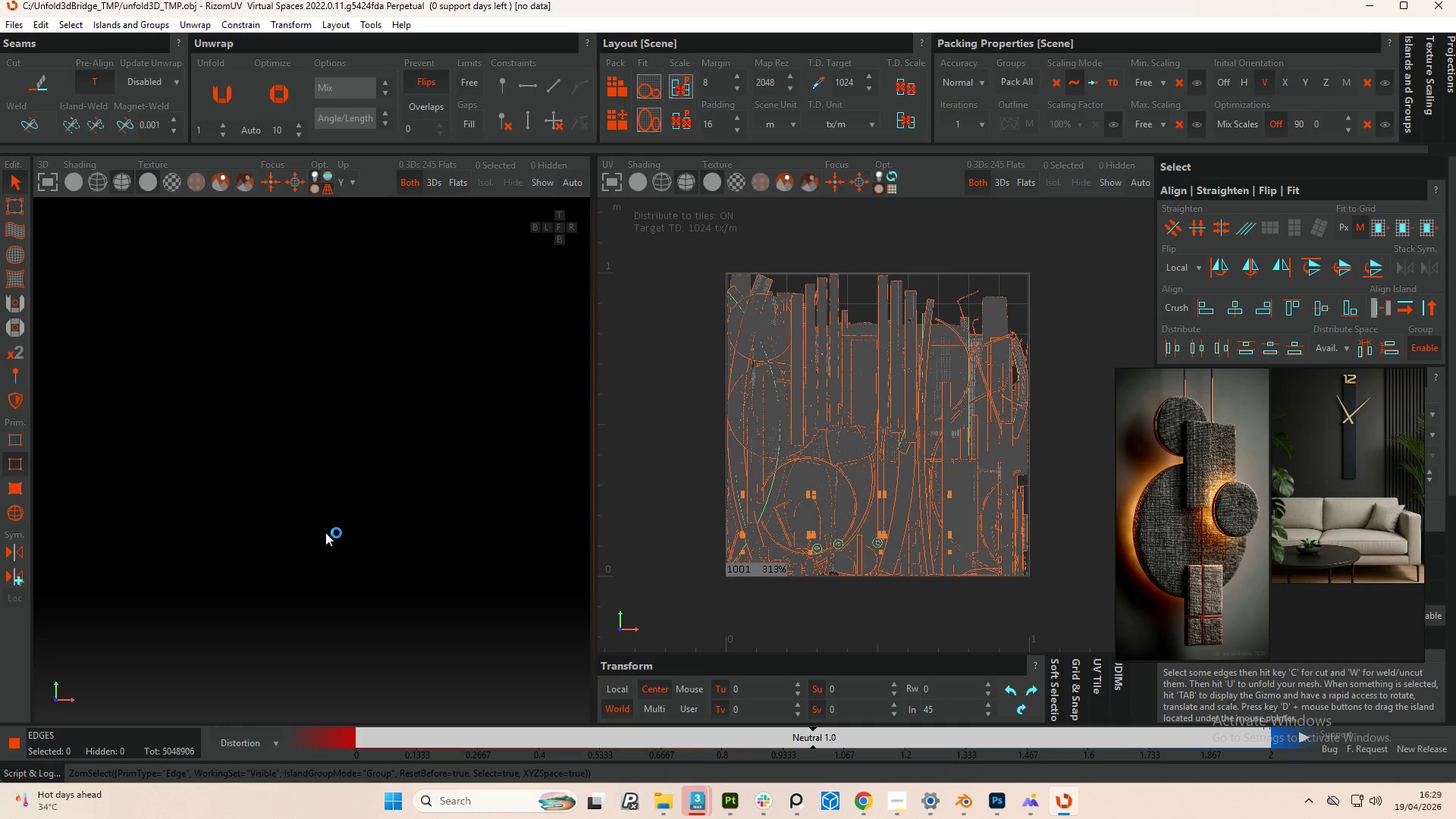 
key(F)
 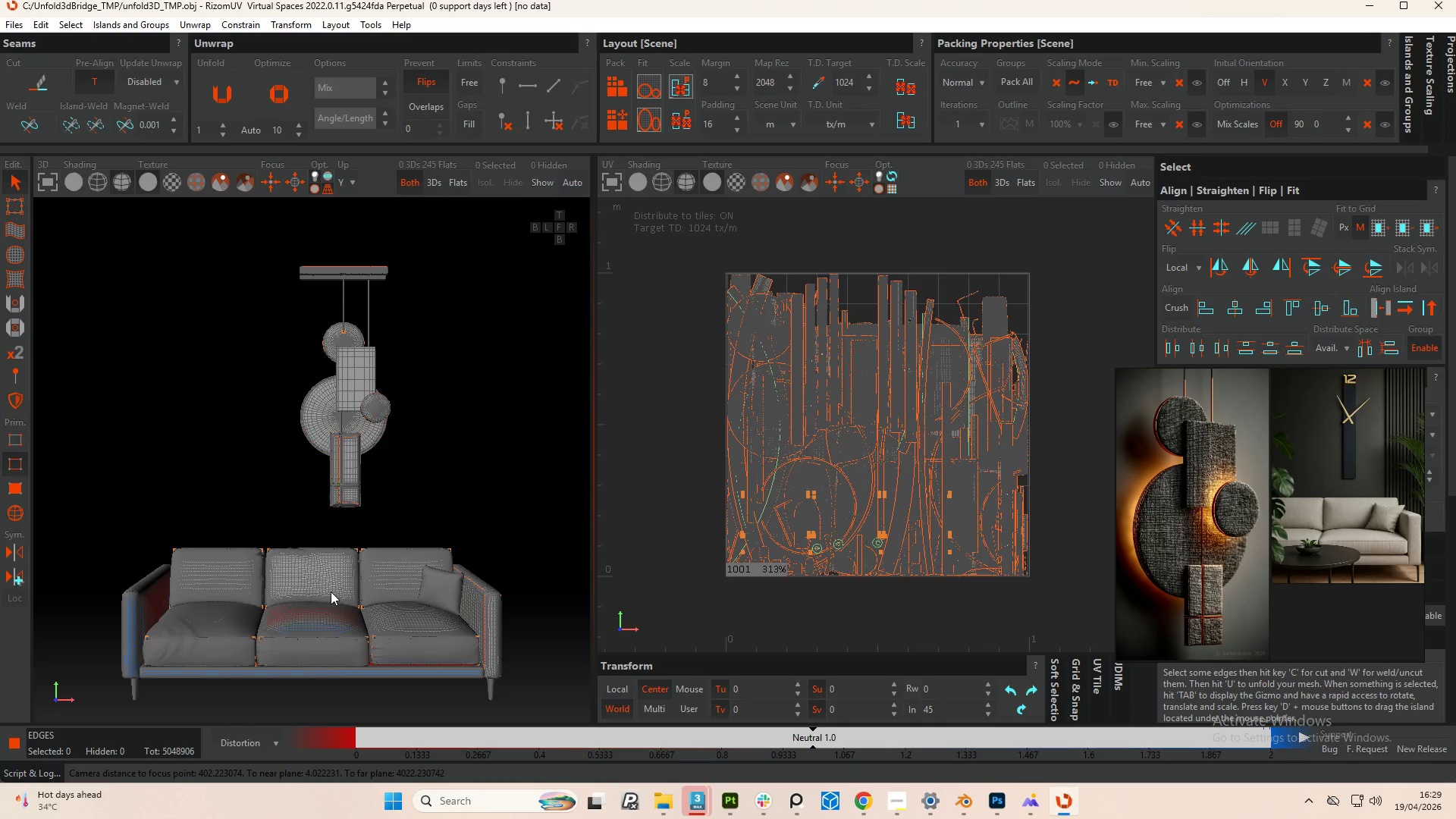 
scroll: coordinate [330, 532], scroll_direction: down, amount: 1.0
 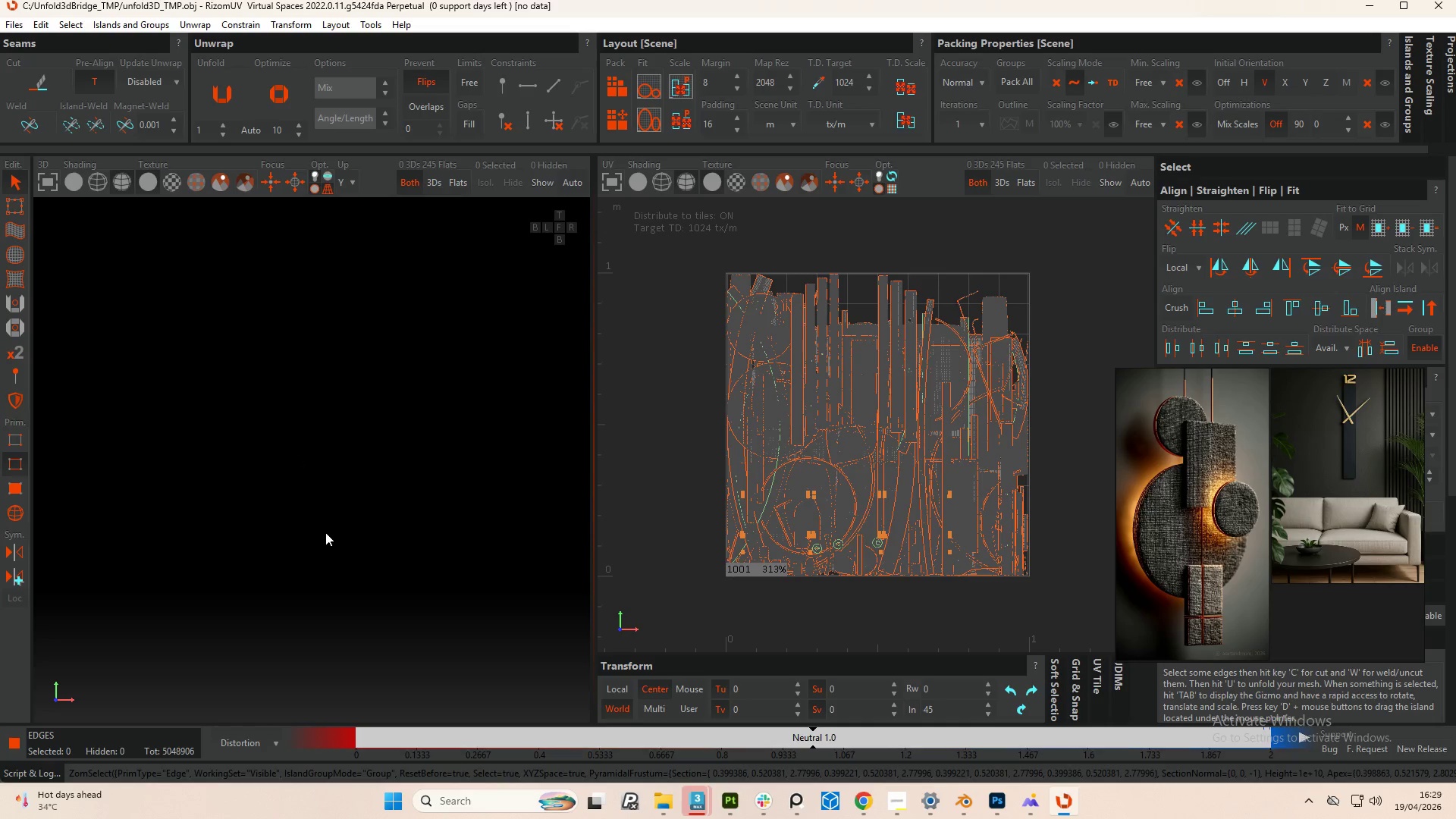 
hold_key(key=AltLeft, duration=2.02)
 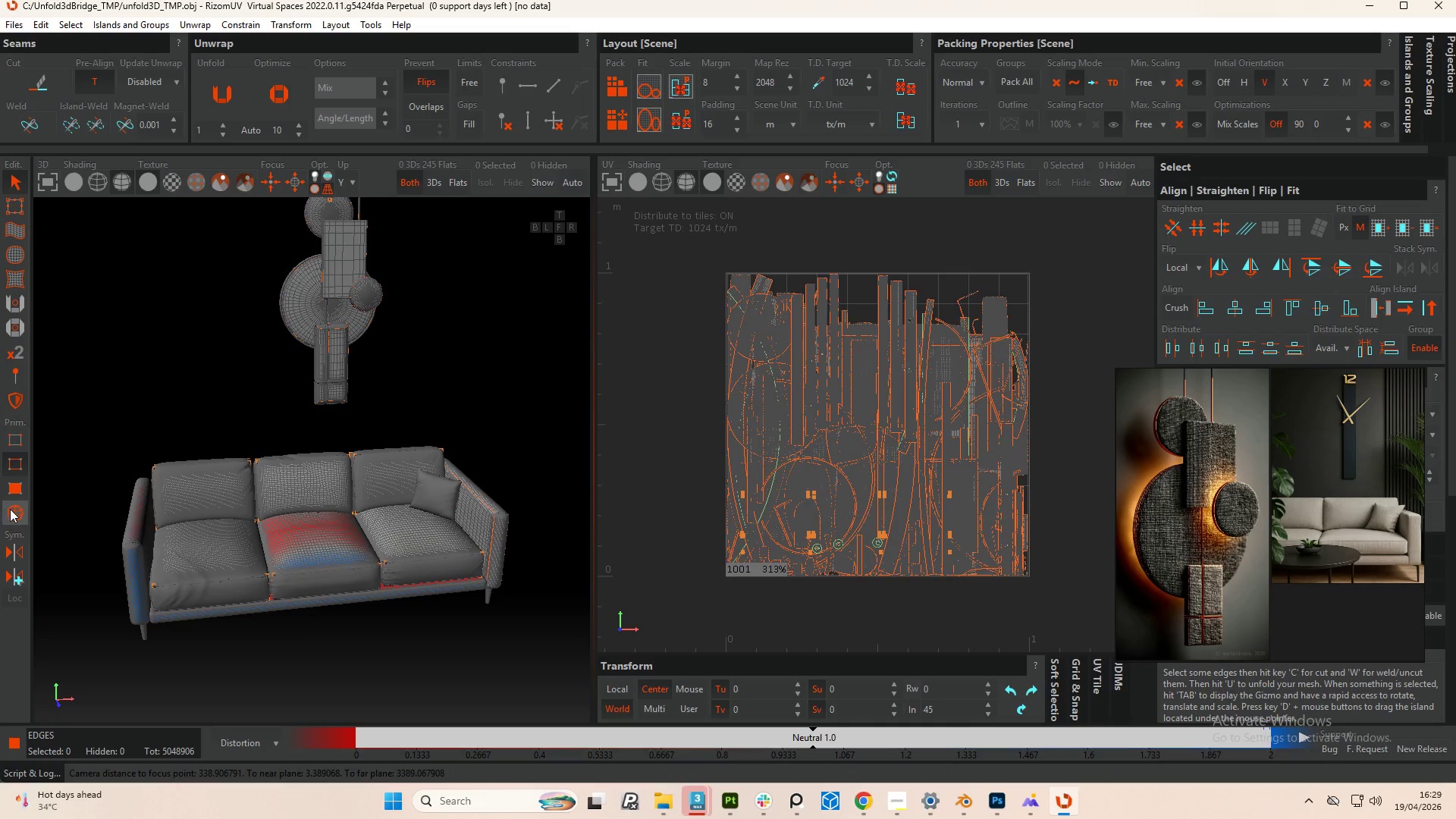 
left_click([10, 509])
 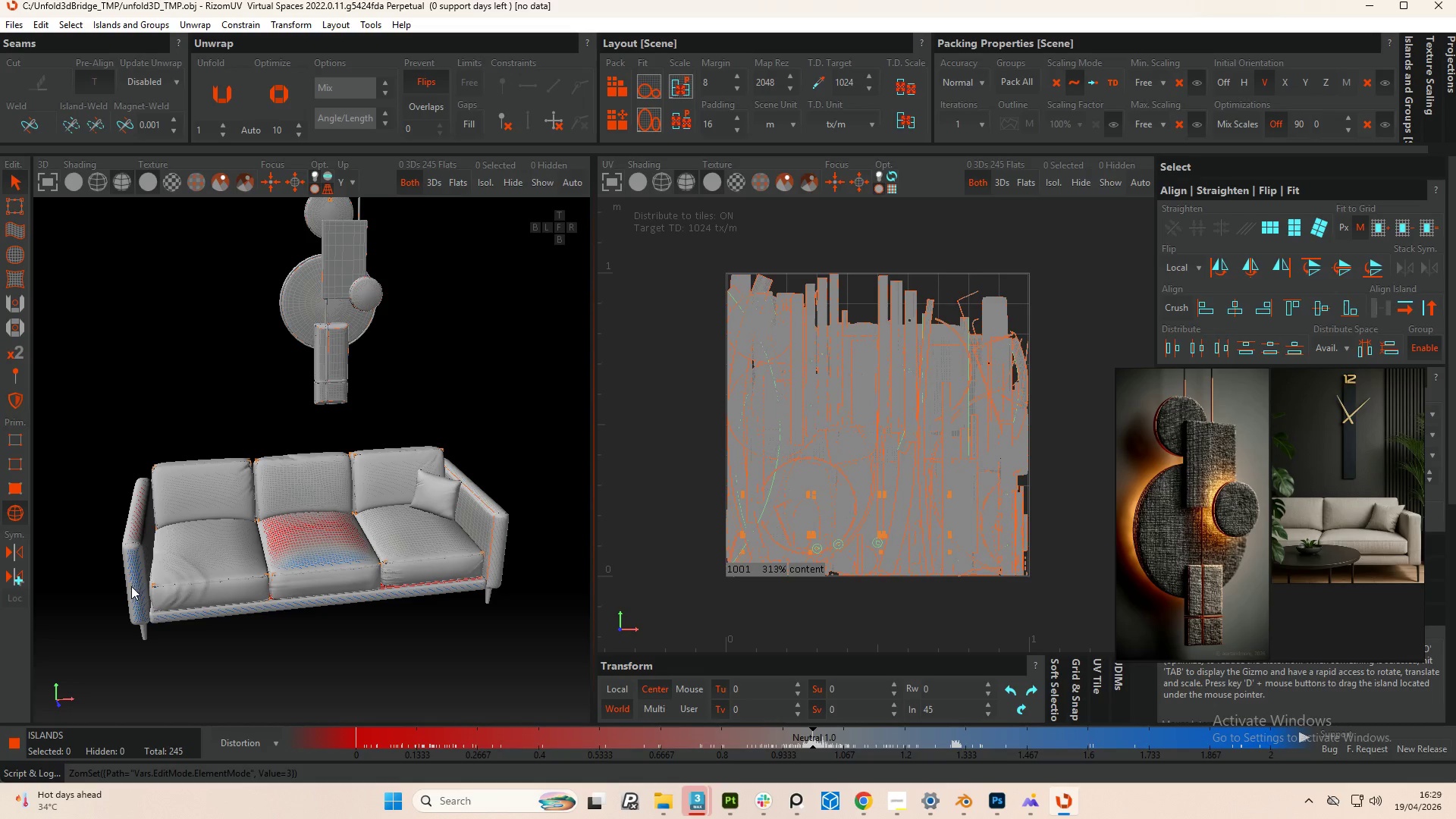 
left_click([128, 572])
 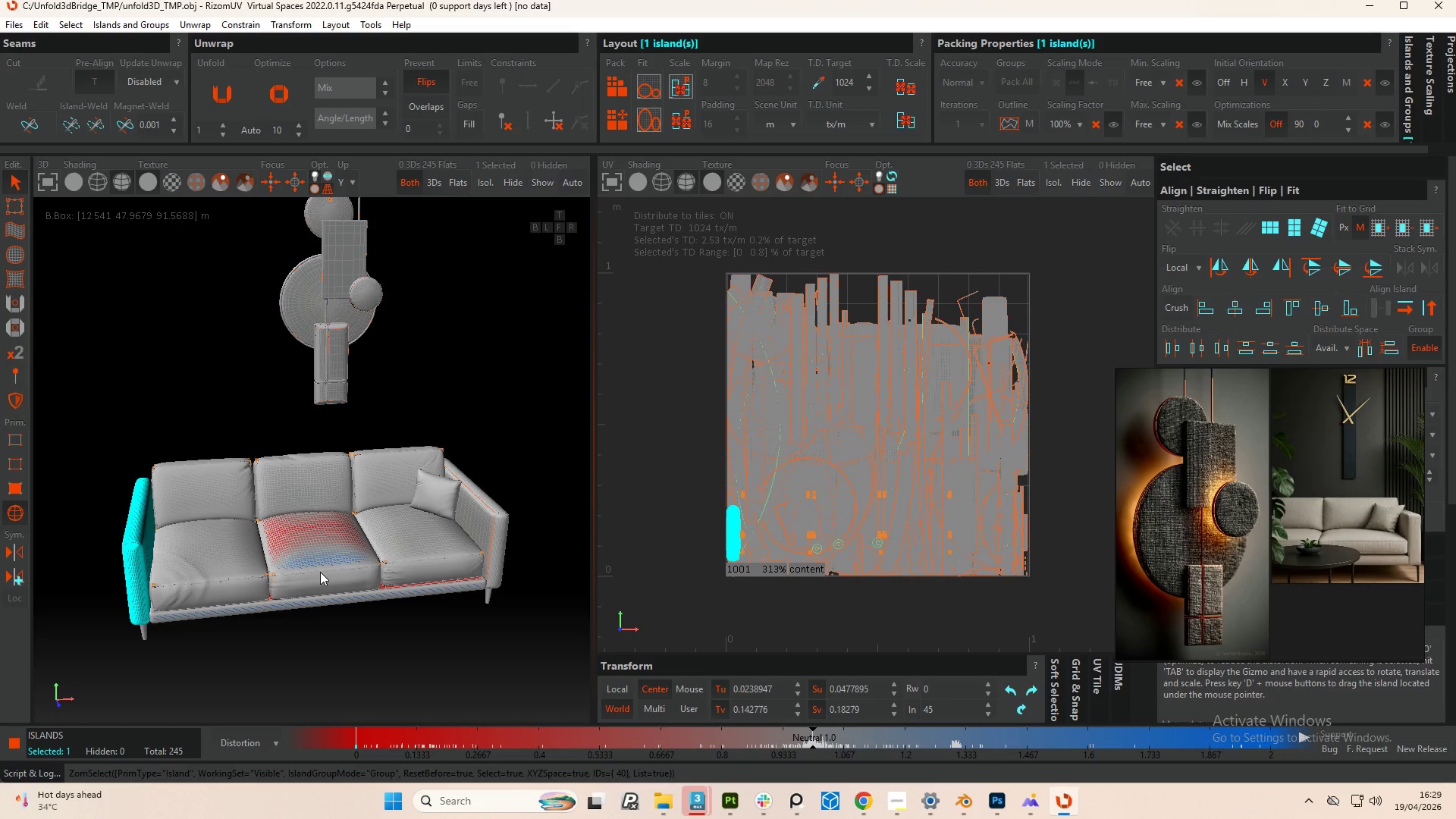 
hold_key(key=ControlLeft, duration=0.39)
left_click([320, 572])
 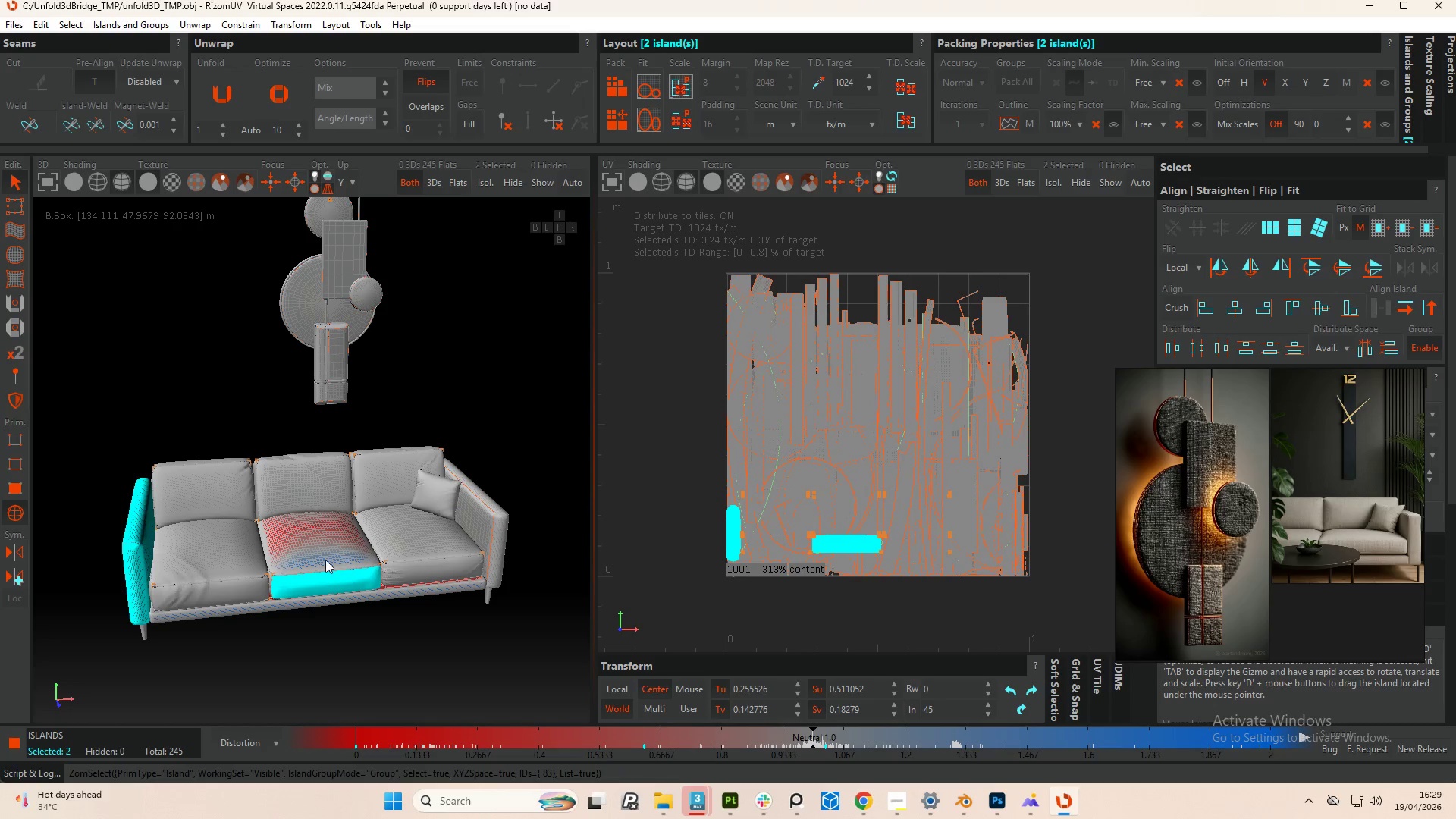 
hold_key(key=ControlLeft, duration=0.89)
left_click([318, 558])
 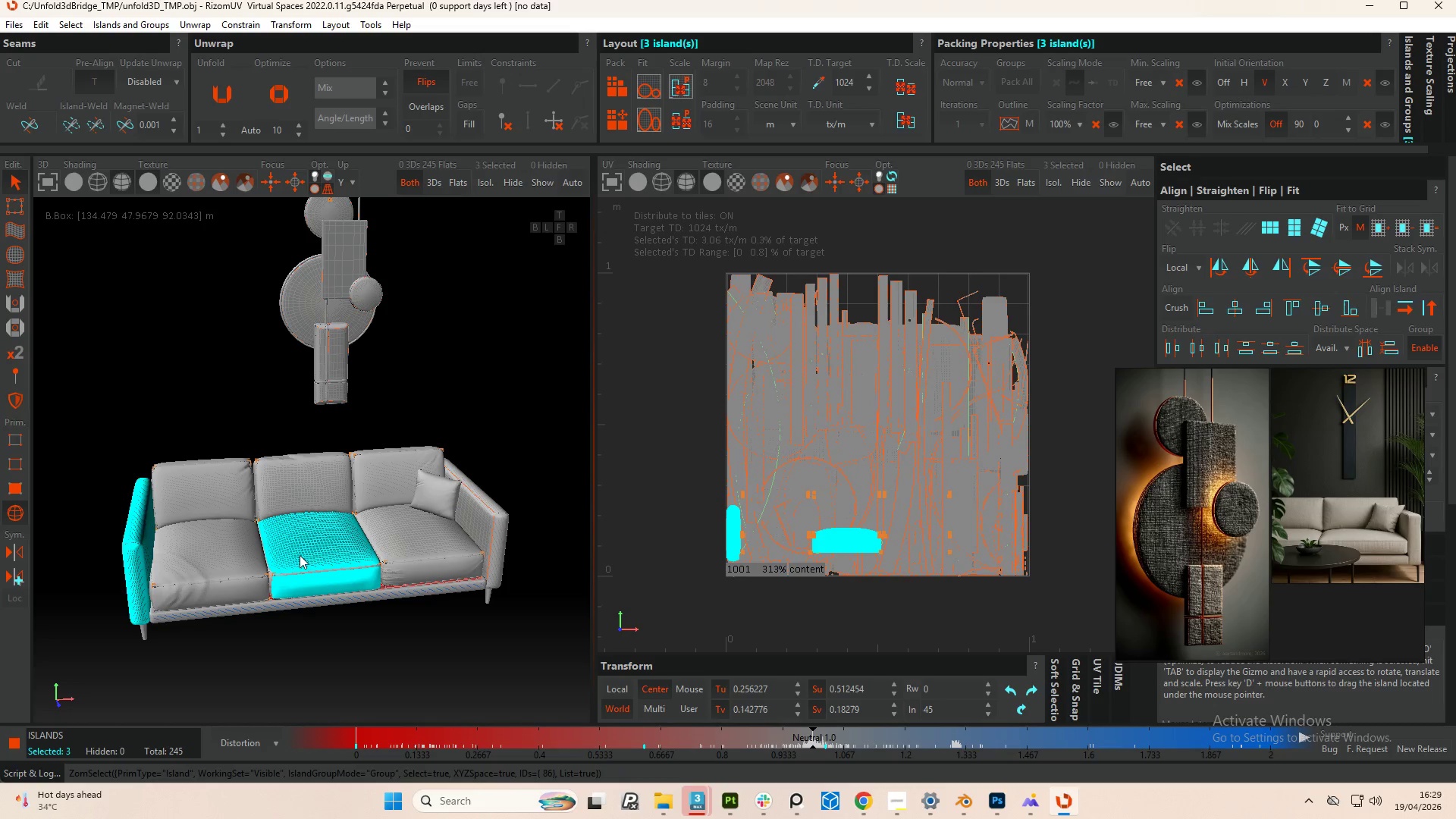 
hold_key(key=ControlLeft, duration=1.0)
left_click_drag(start_coordinate=[300, 544], to_coordinate=[369, 661])
 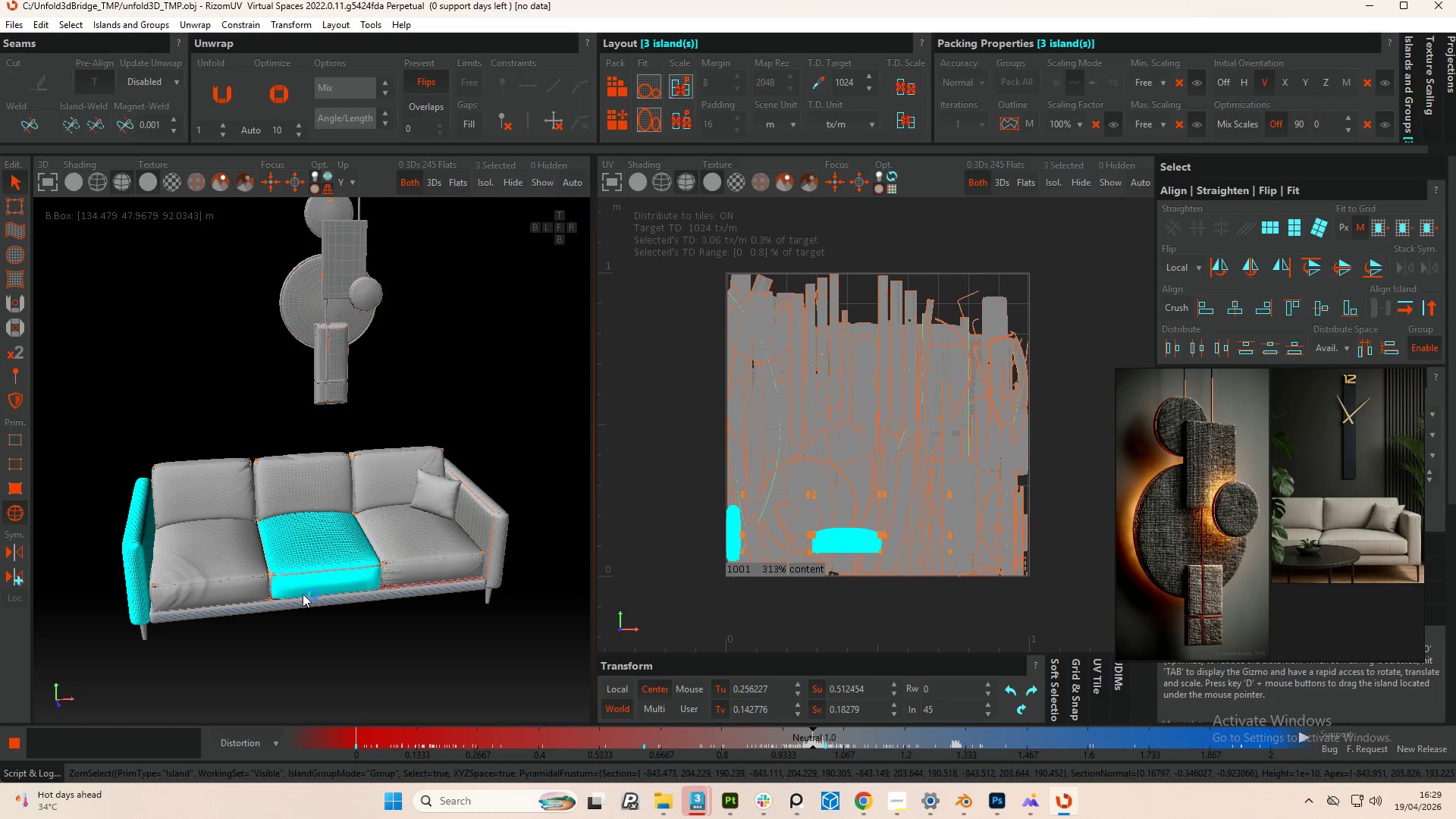 
hold_key(key=AltLeft, duration=0.72)
 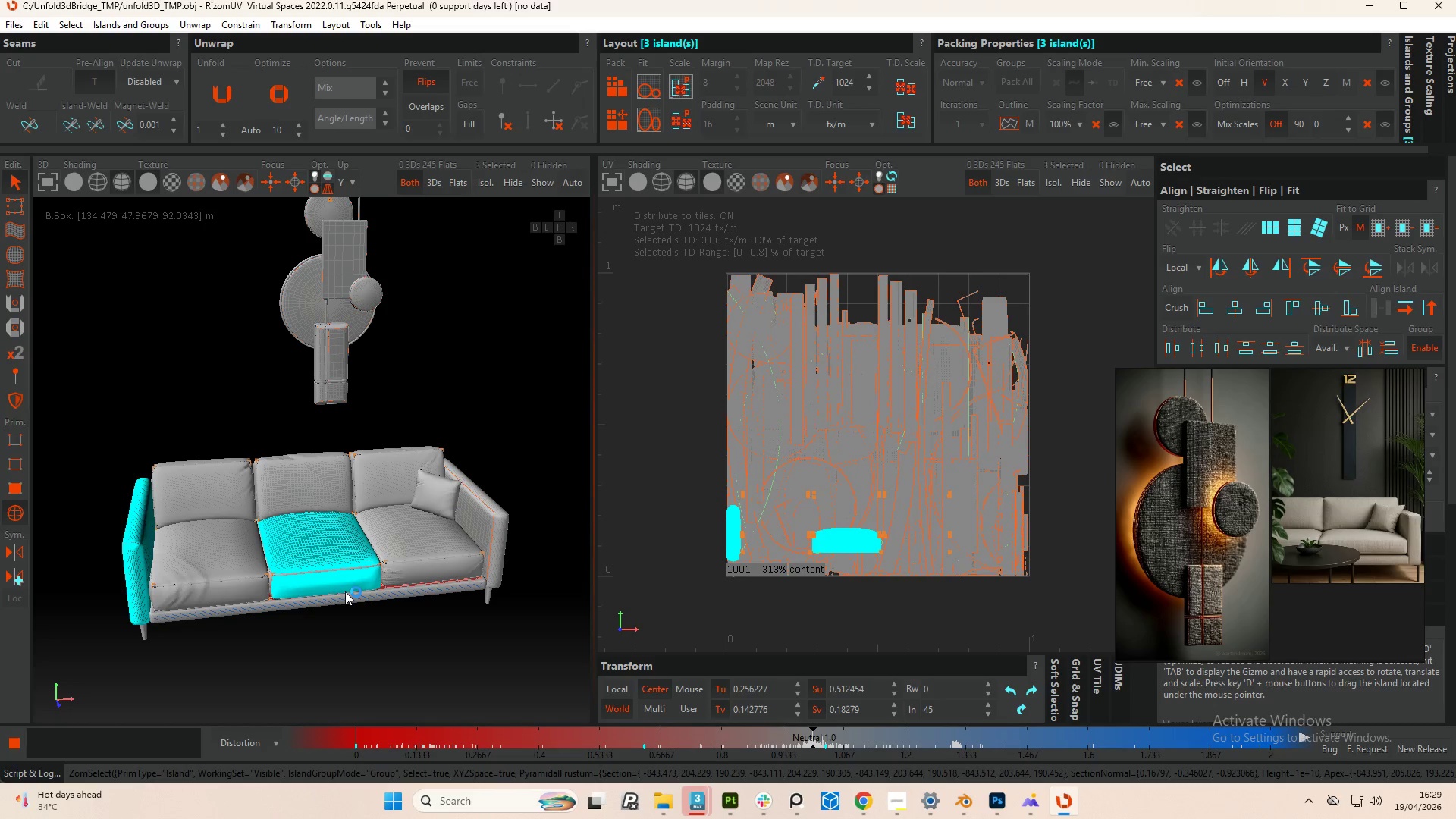 
scroll: coordinate [335, 594], scroll_direction: down, amount: 5.0
 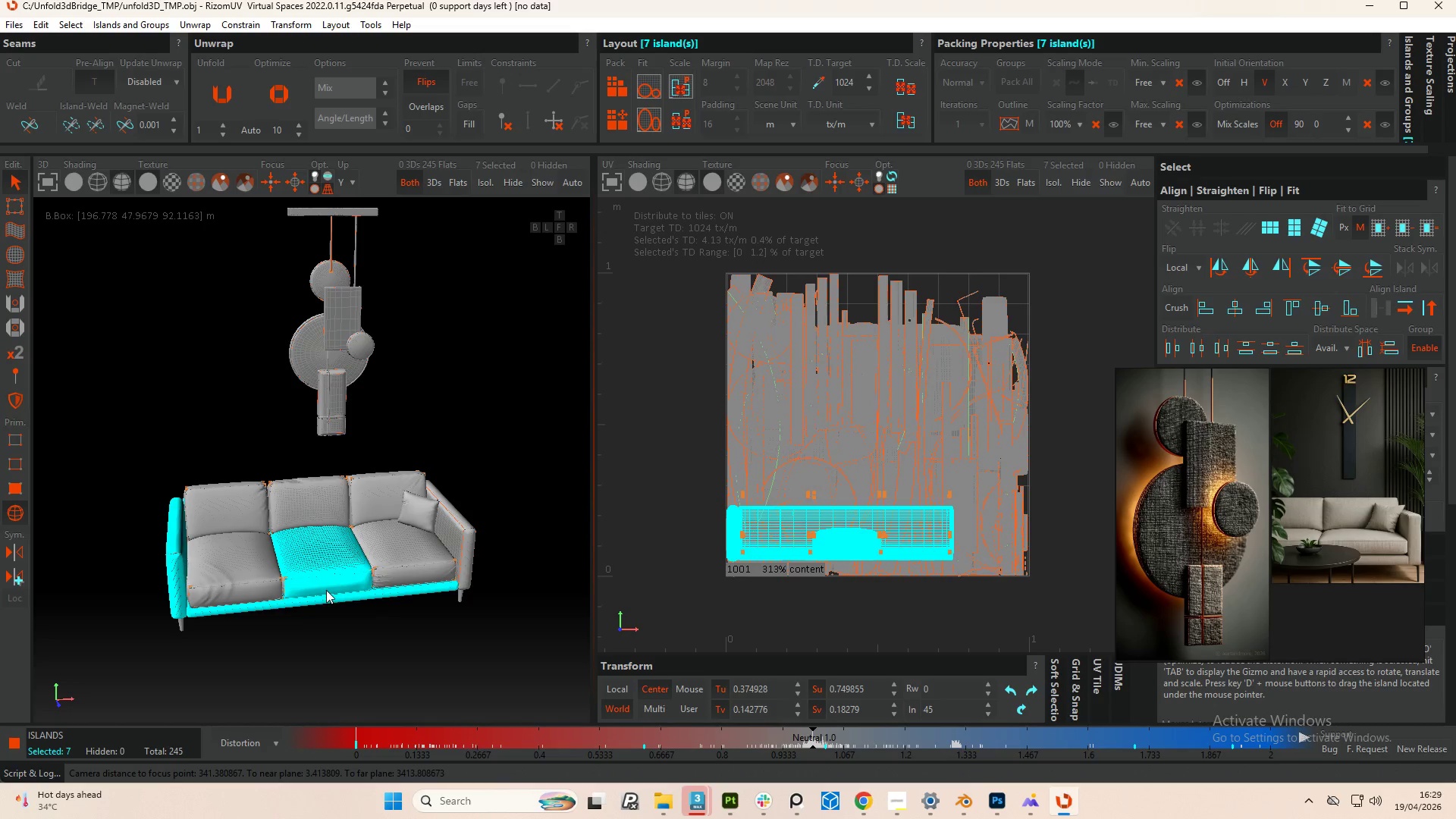 
hold_key(key=AltLeft, duration=2.53)
 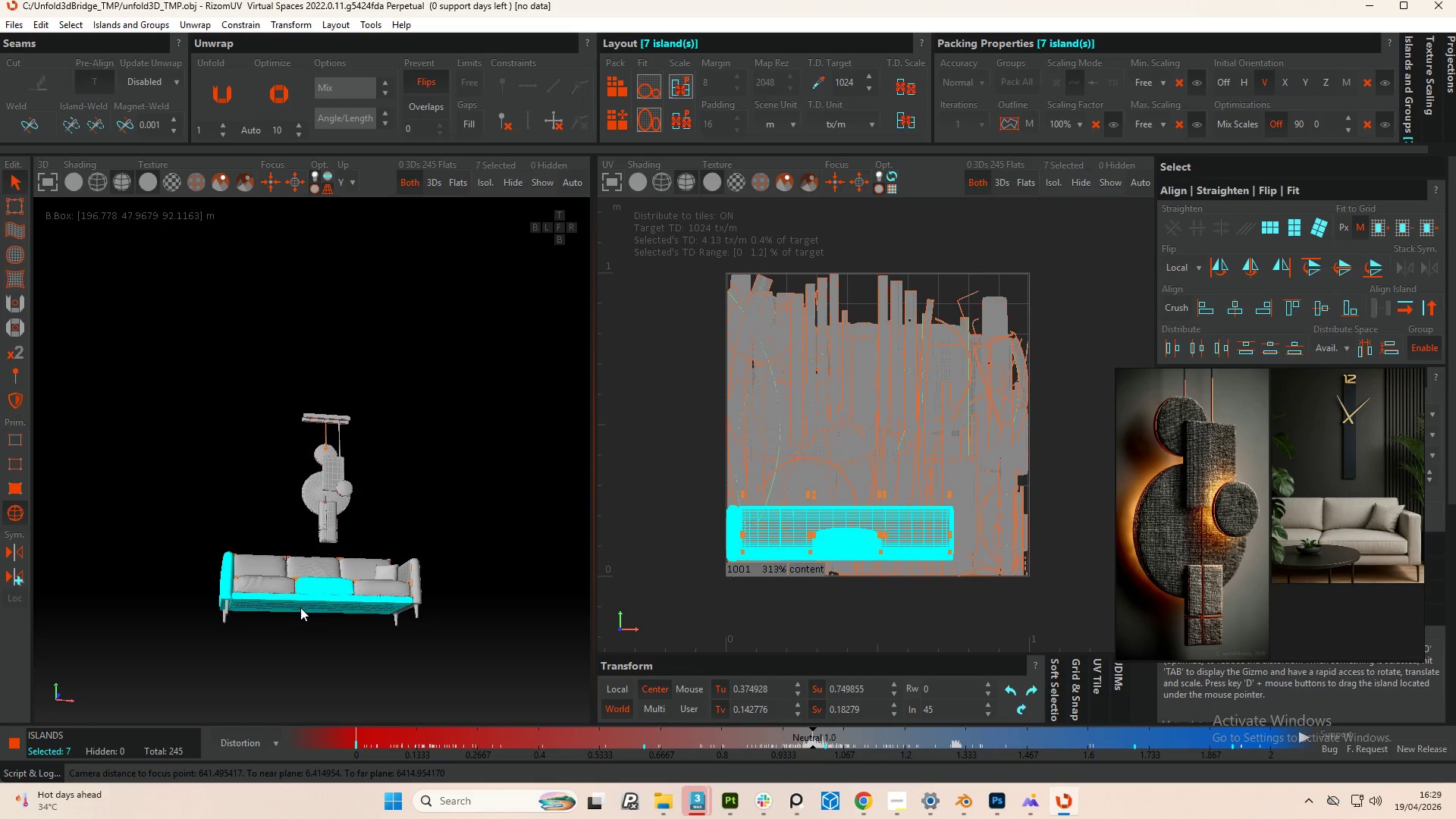 
scroll: coordinate [318, 587], scroll_direction: down, amount: 2.0
 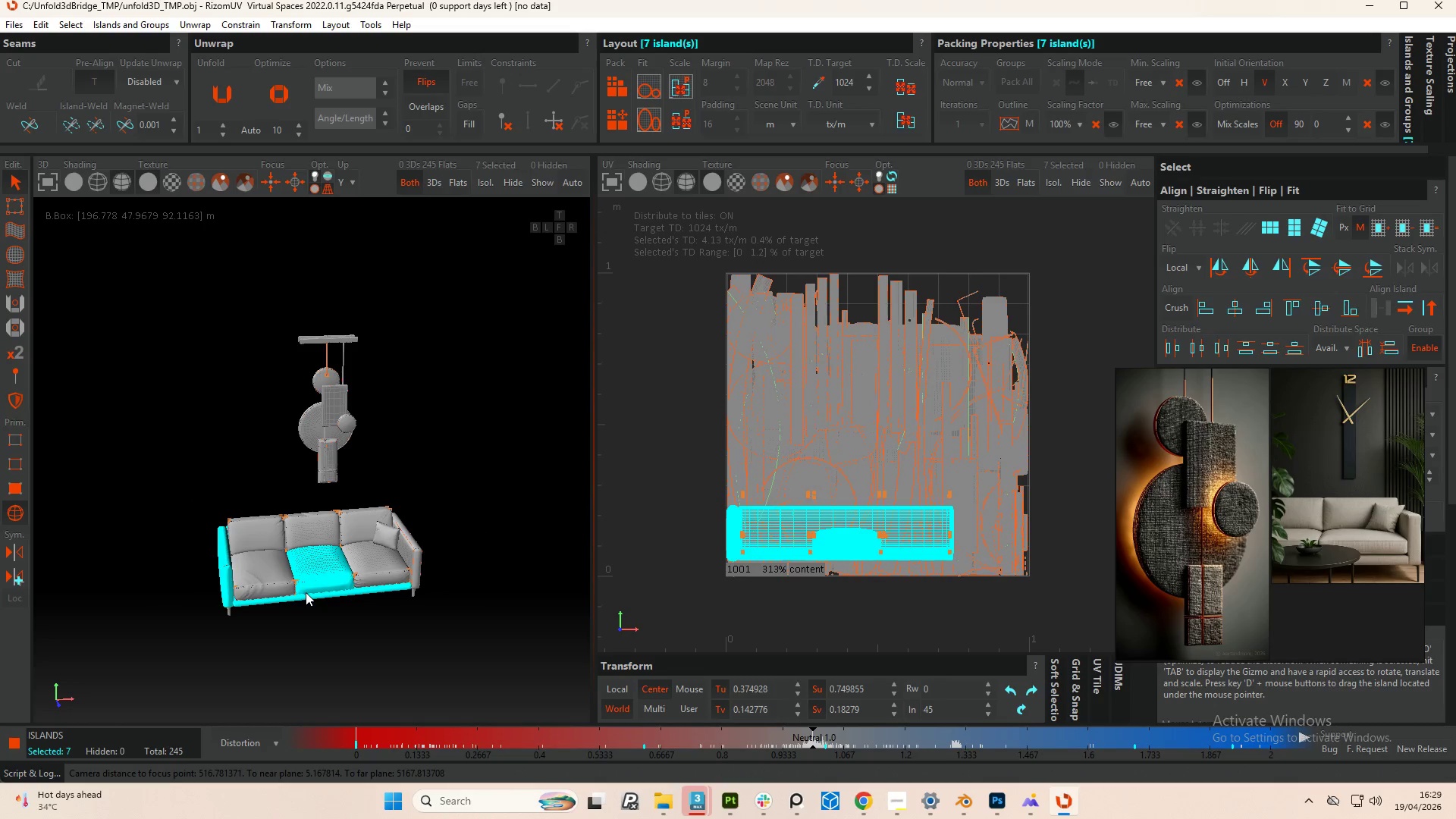 
hold_key(key=AltLeft, duration=0.55)
 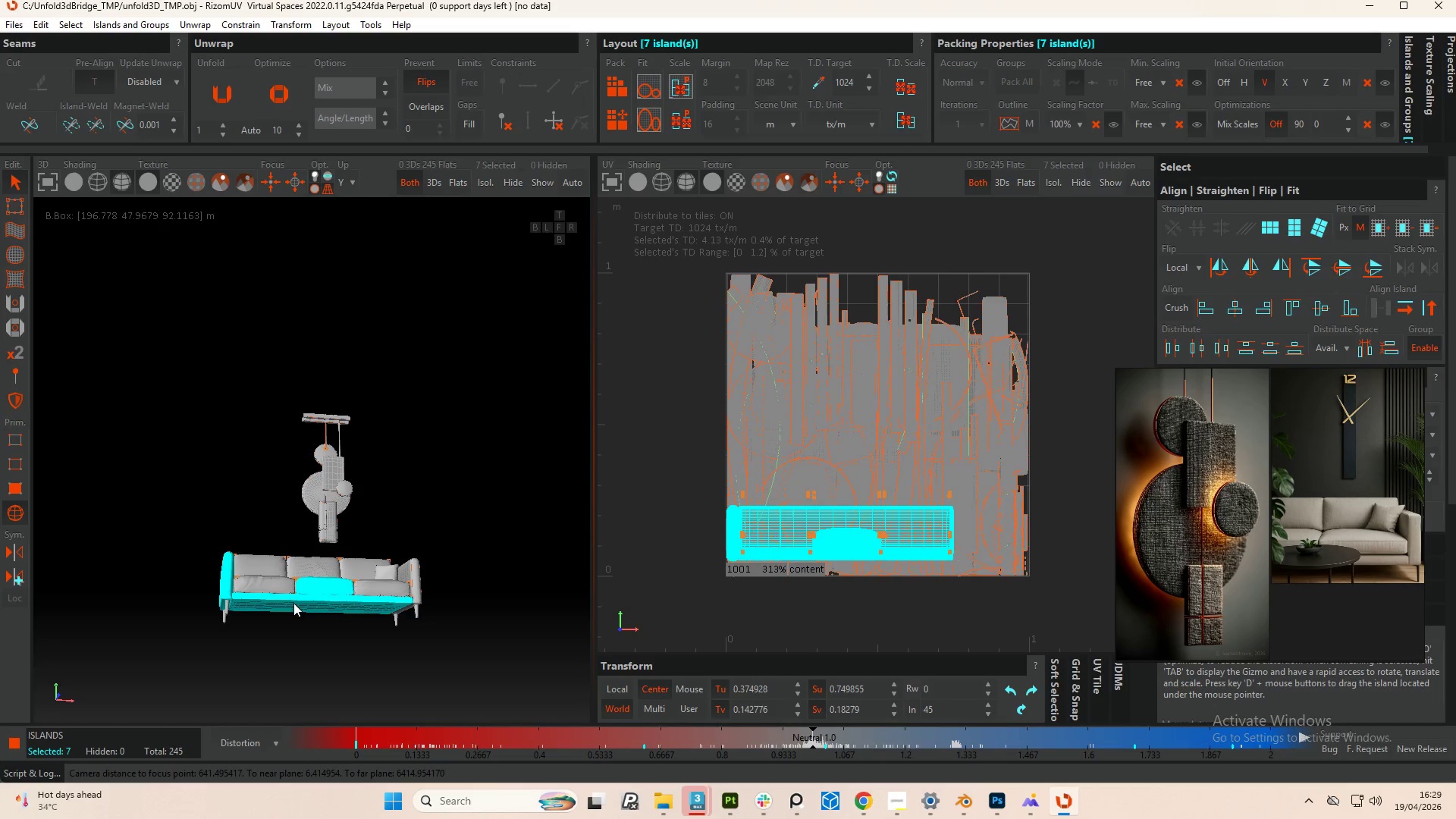 
hold_key(key=AltLeft, duration=1.31)
left_click([293, 603])
 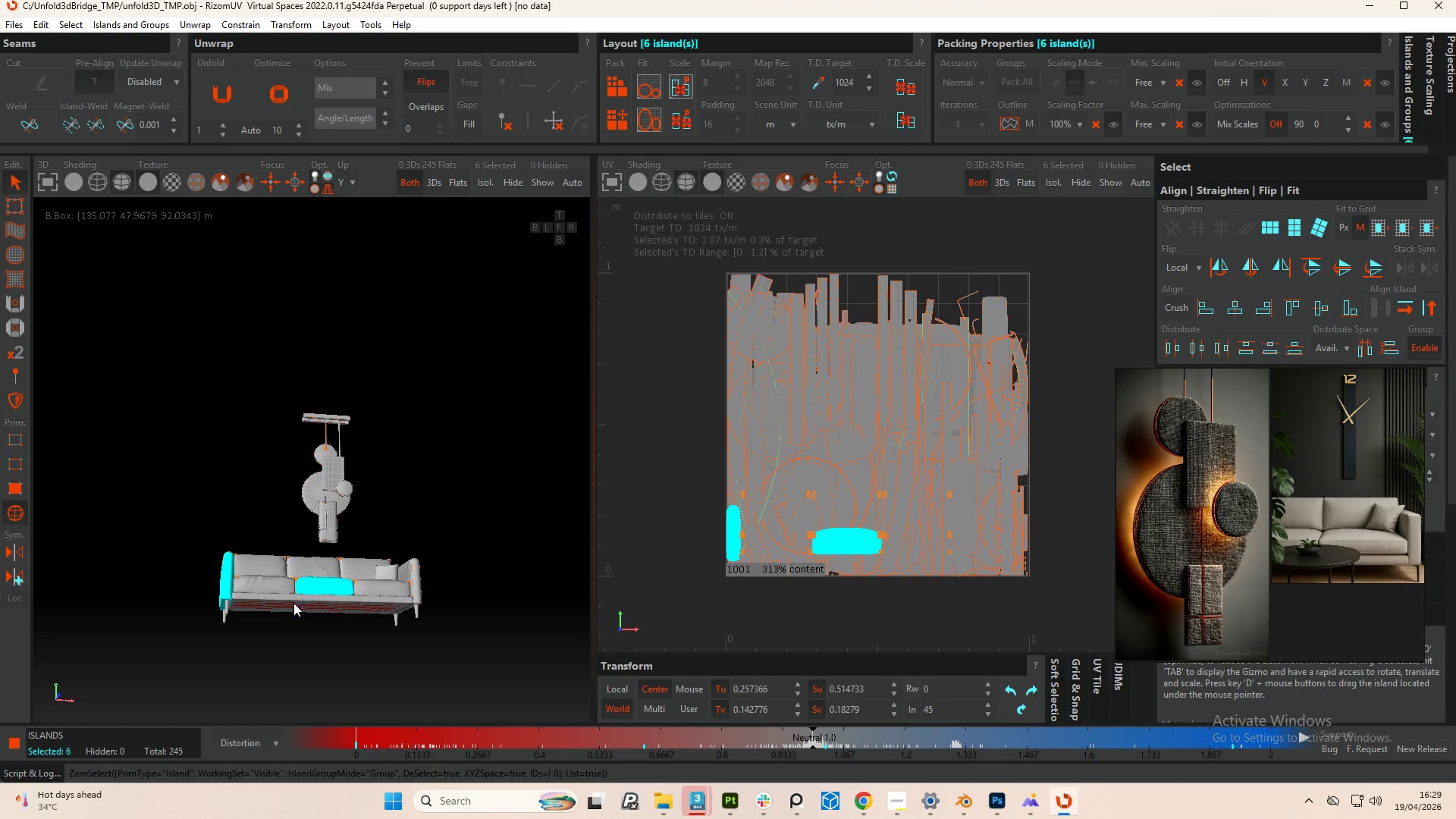 
hold_key(key=AltLeft, duration=0.98)
 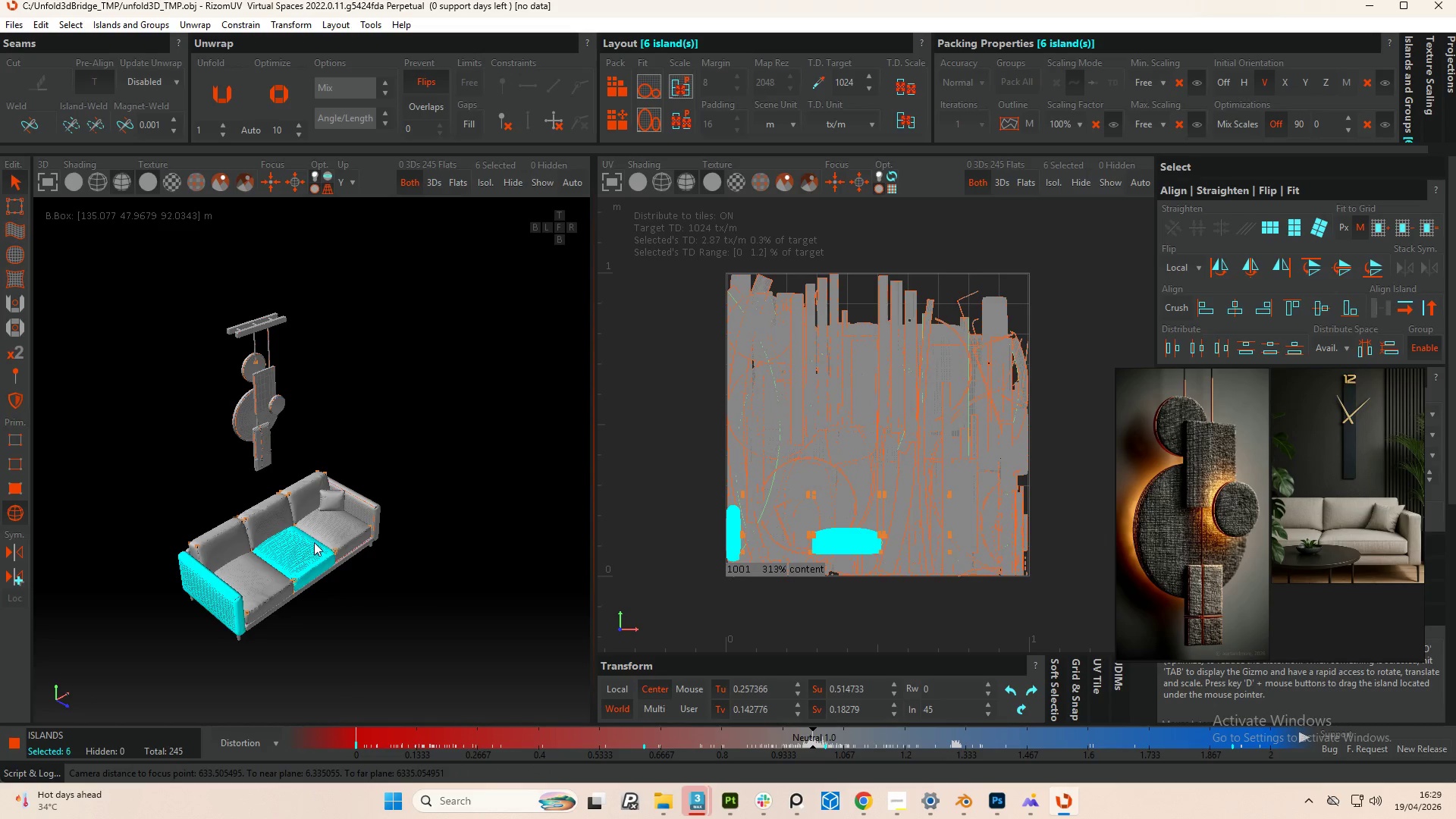 
hold_key(key=AltLeft, duration=0.81)
 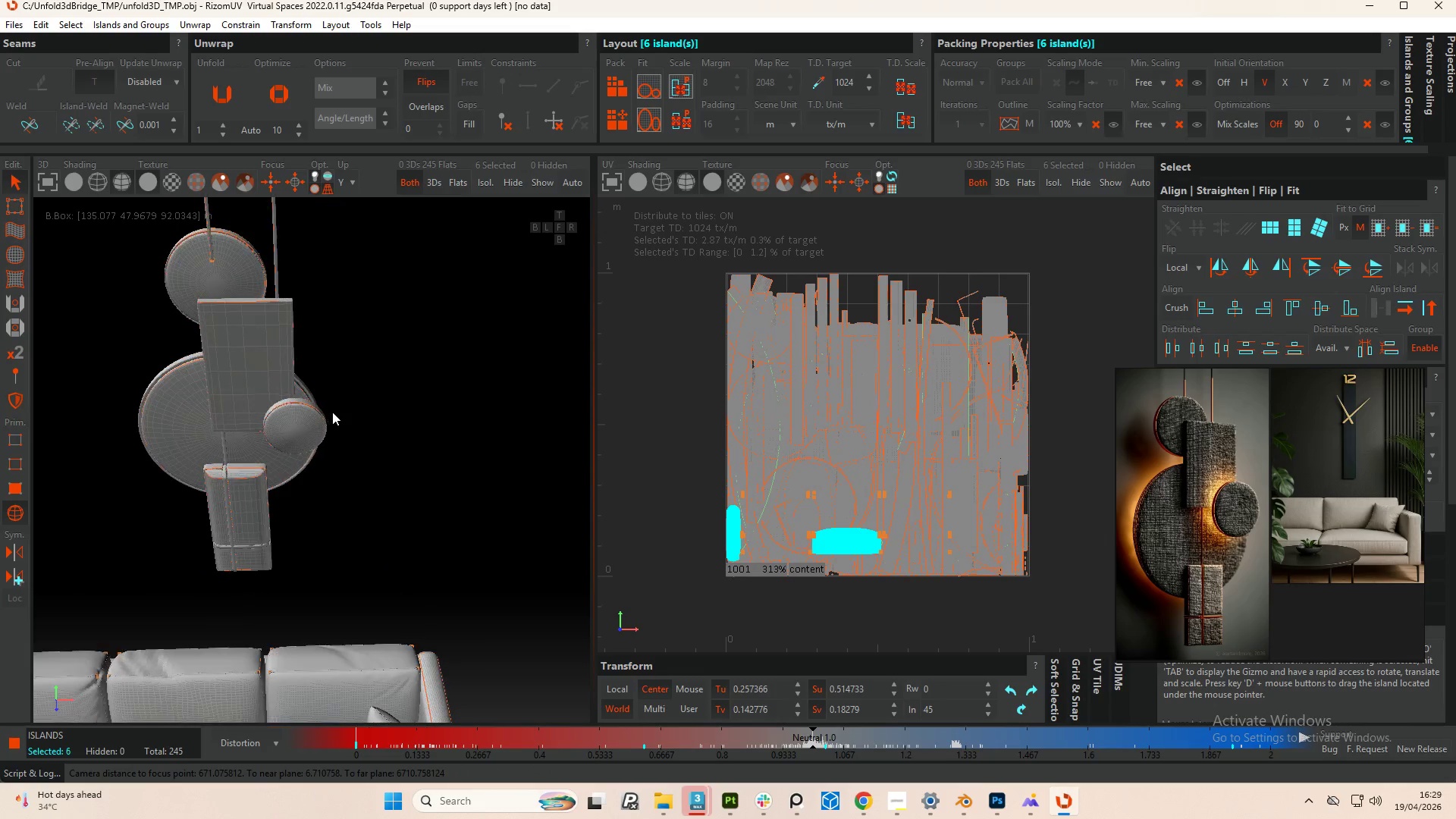 
hold_key(key=AltLeft, duration=2.72)
 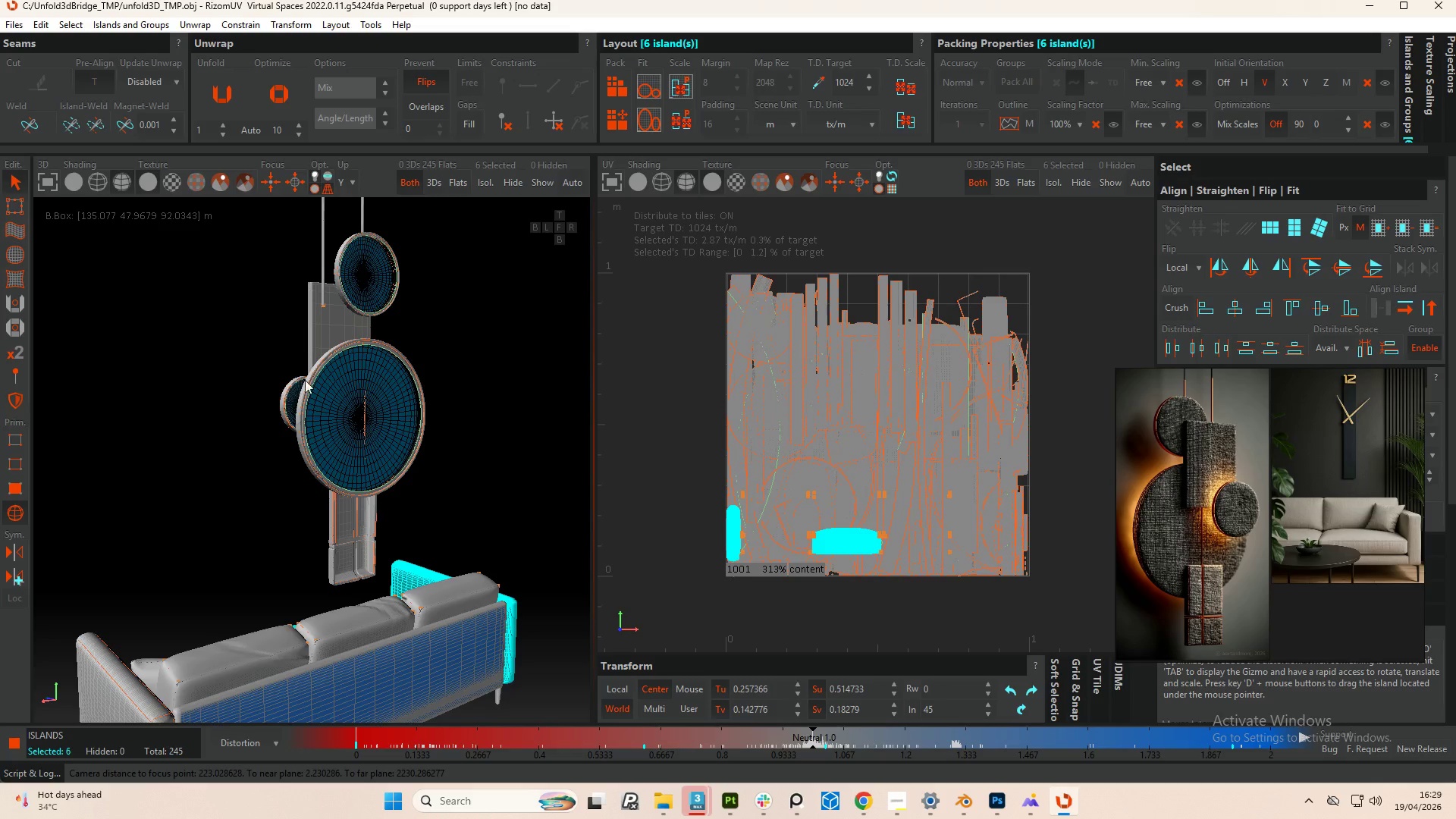 
scroll: coordinate [332, 412], scroll_direction: up, amount: 5.0
 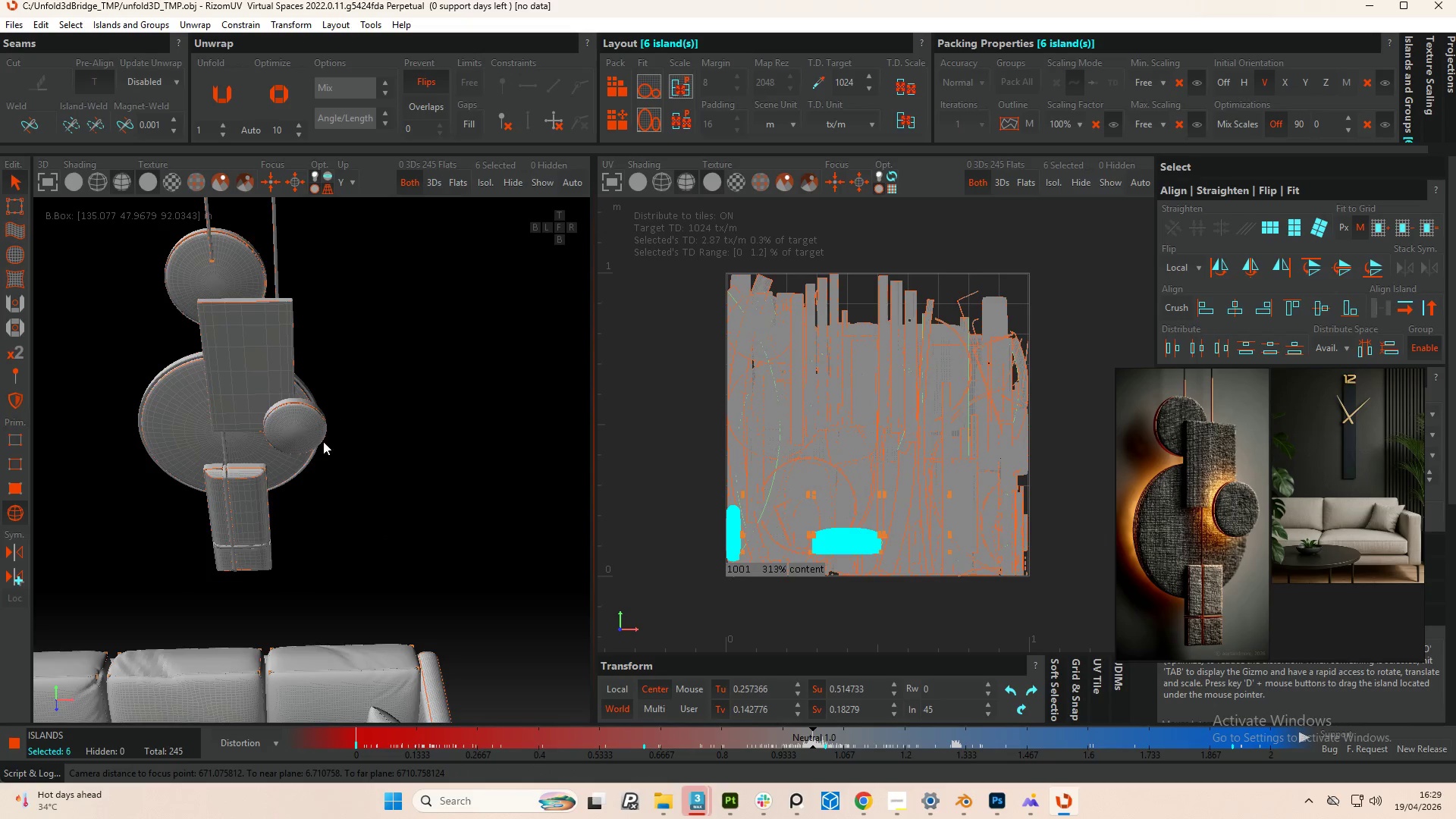 
hold_key(key=AltLeft, duration=1.03)
 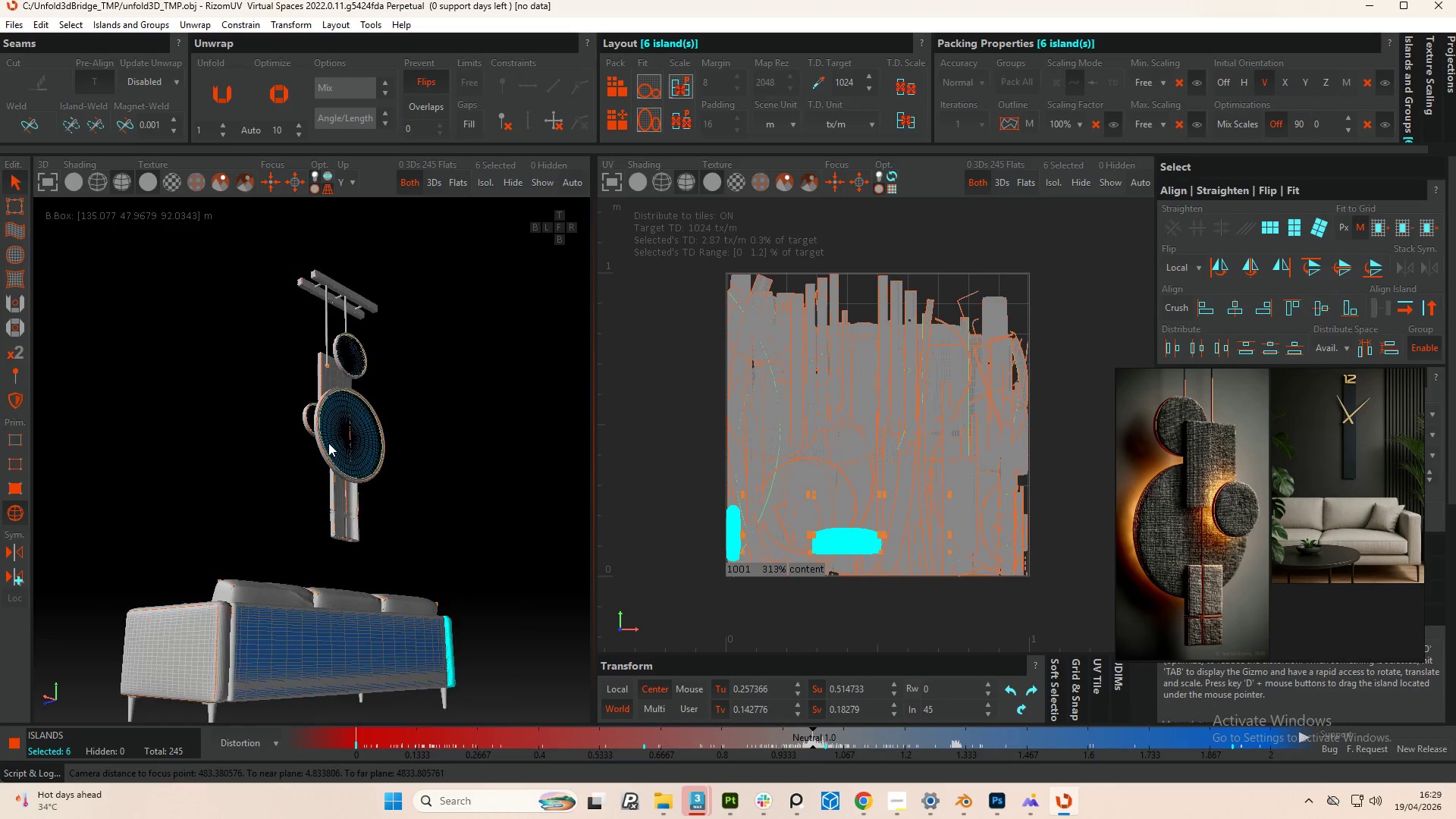 
scroll: coordinate [378, 442], scroll_direction: down, amount: 3.0
 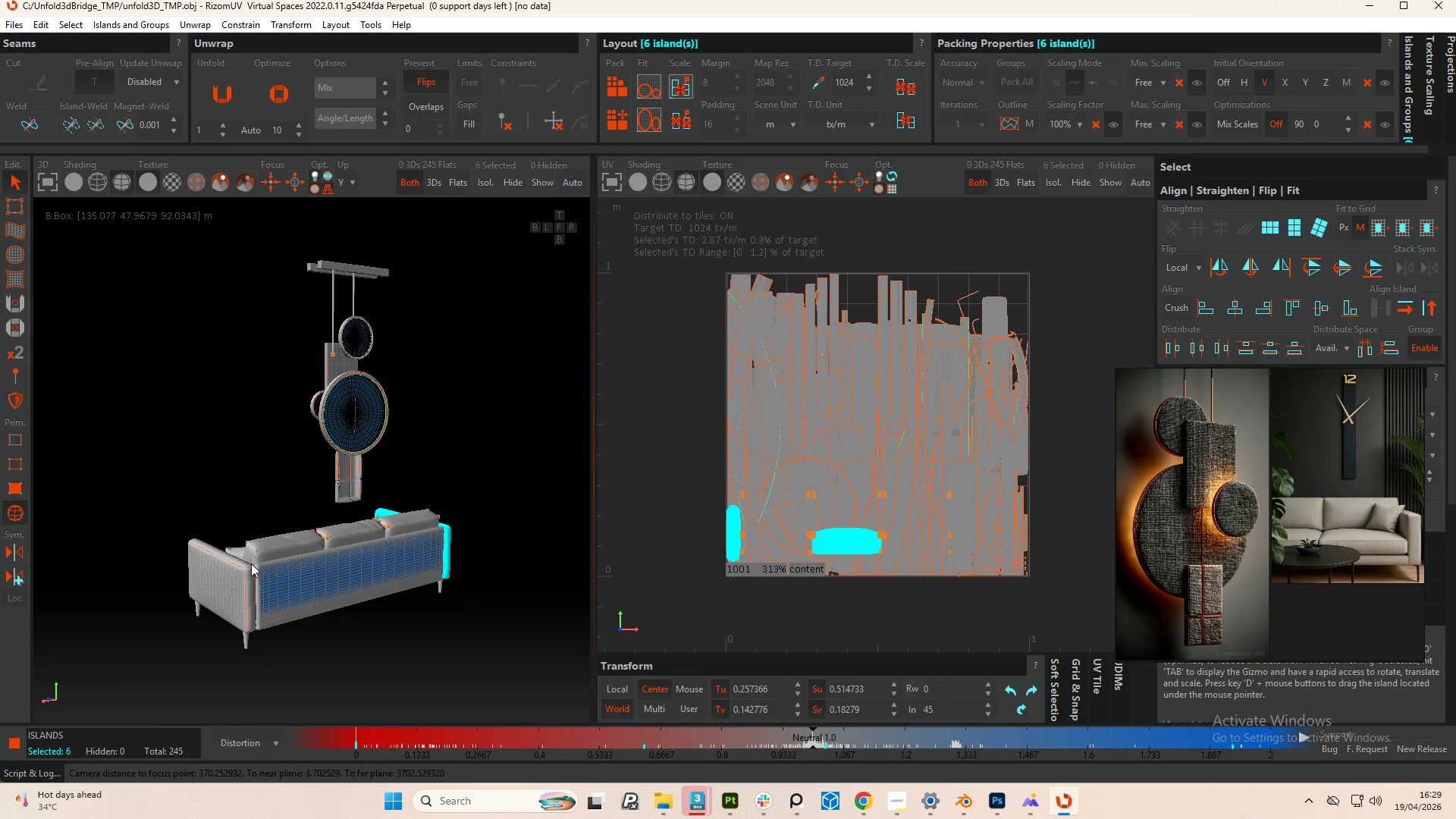 
scroll: coordinate [309, 425], scroll_direction: up, amount: 12.0
 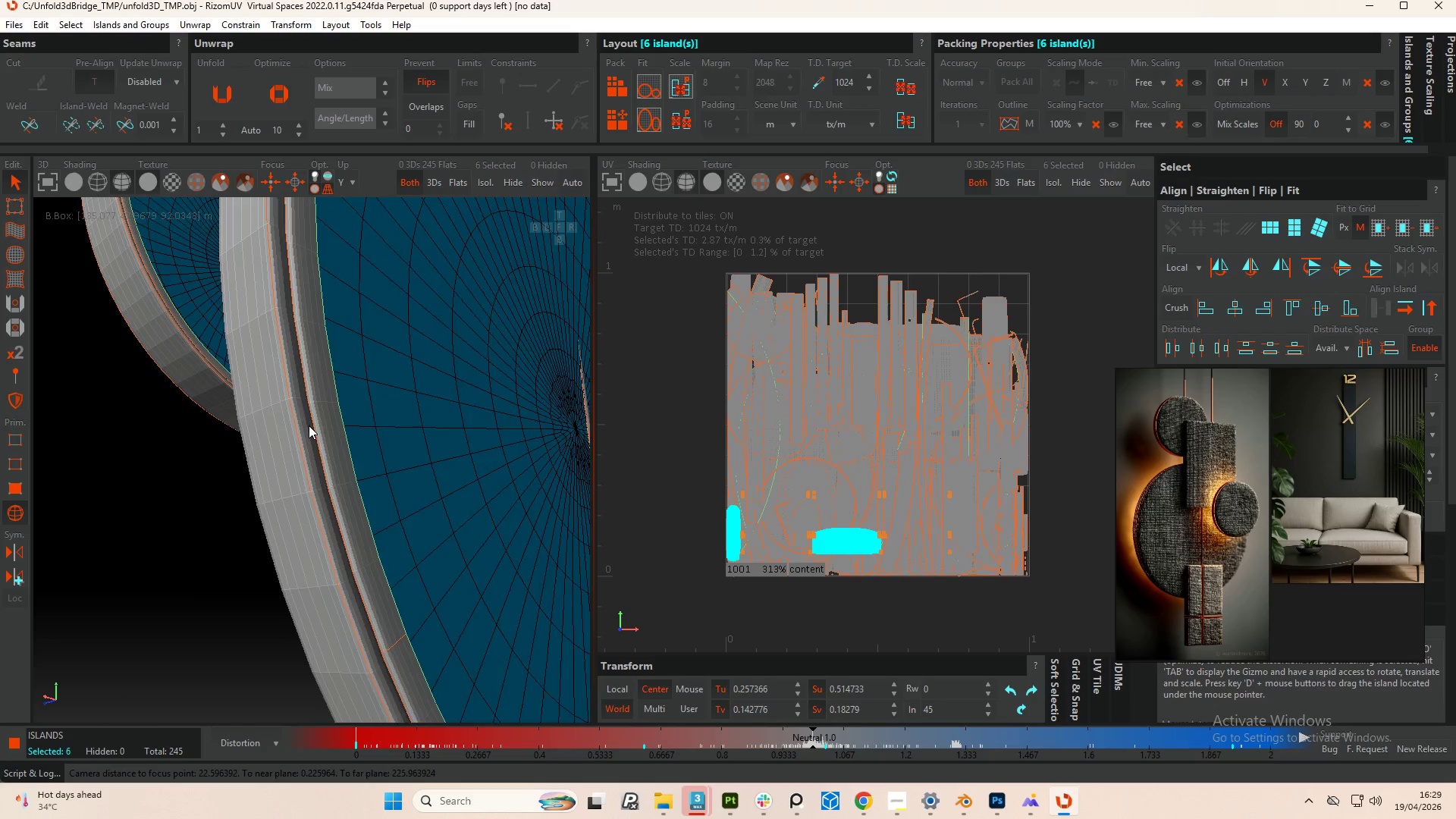 
hold_key(key=AltLeft, duration=1.19)
 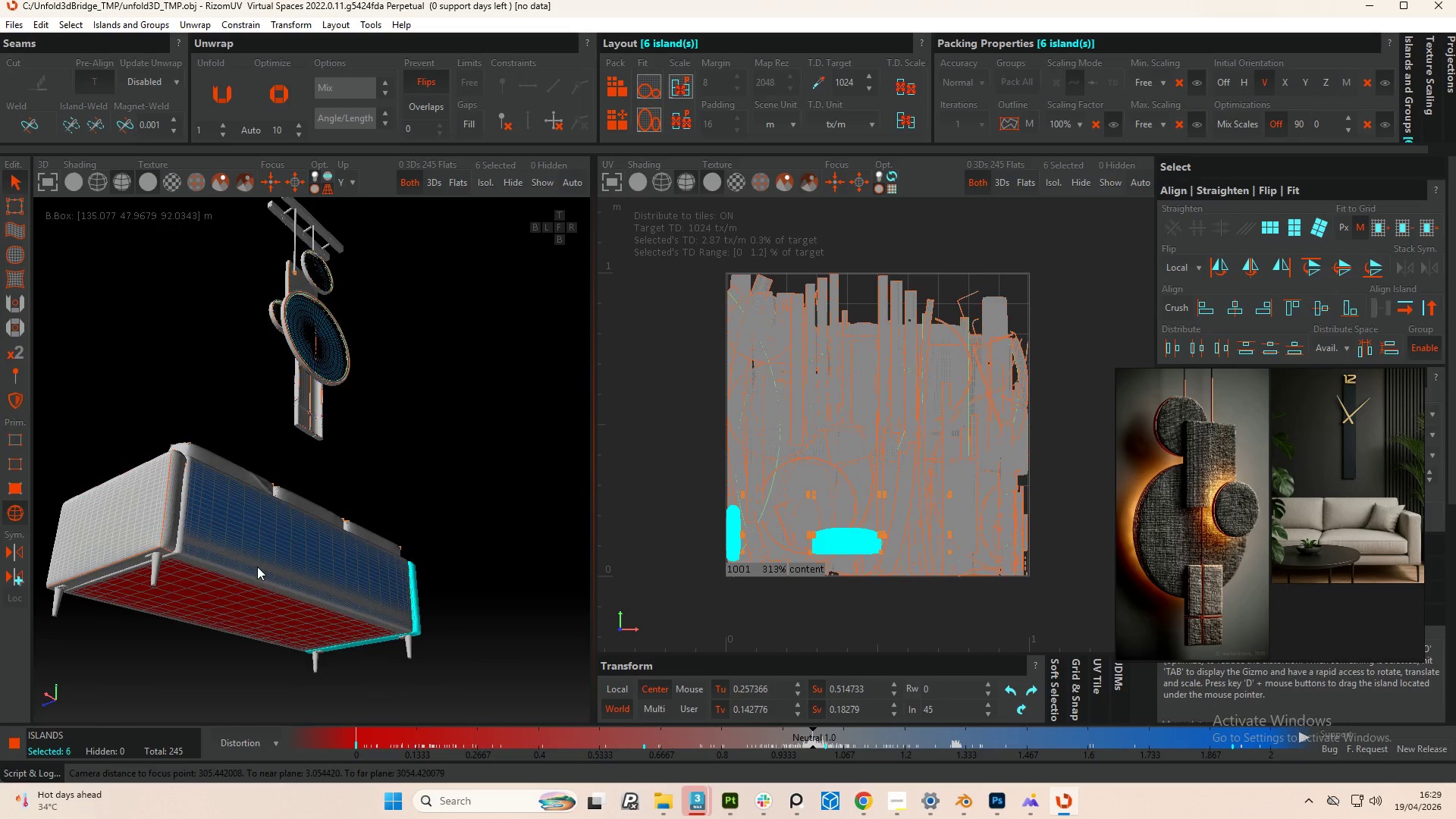 
scroll: coordinate [312, 459], scroll_direction: down, amount: 14.0
 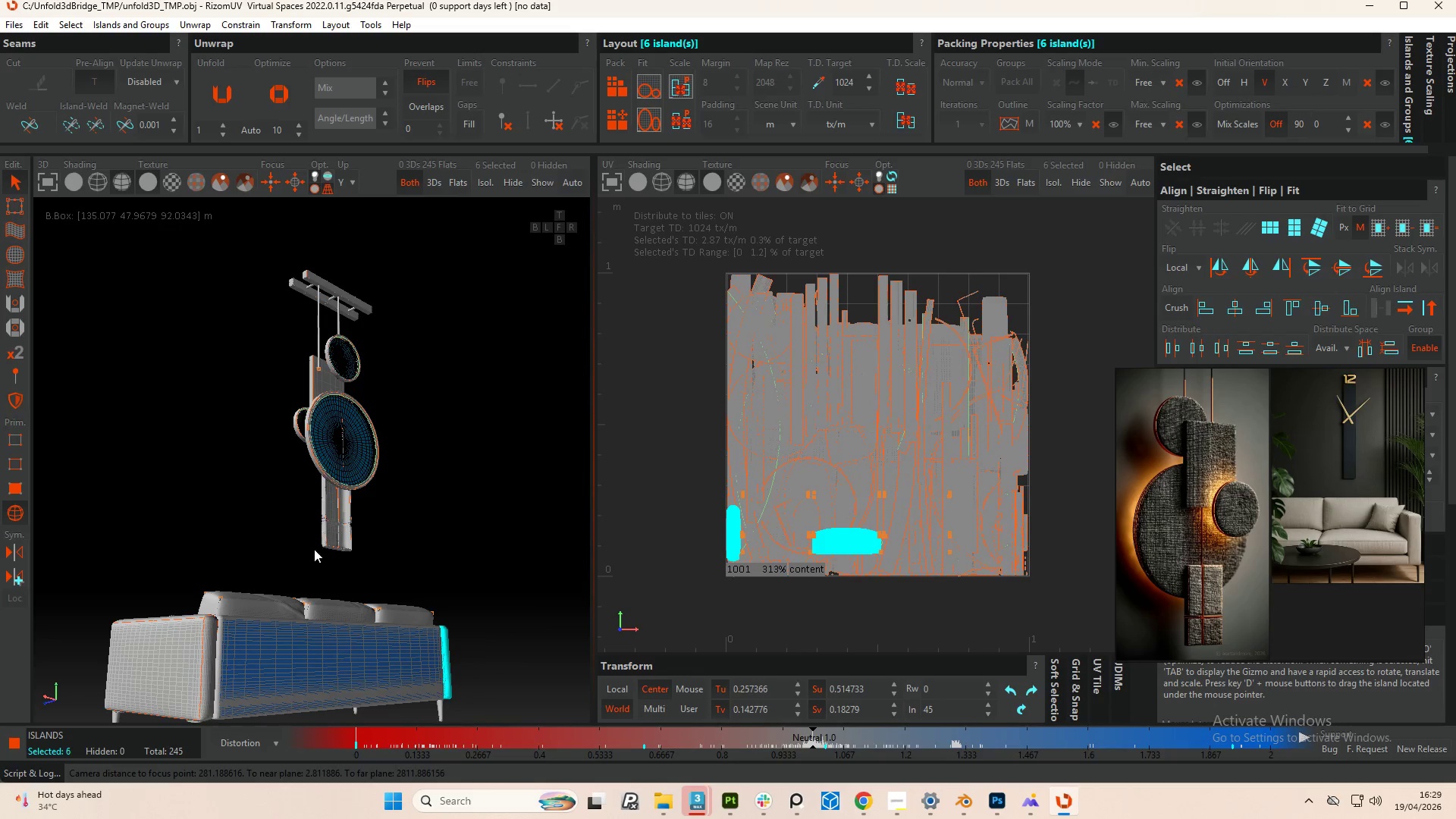 
hold_key(key=AltLeft, duration=3.3)
 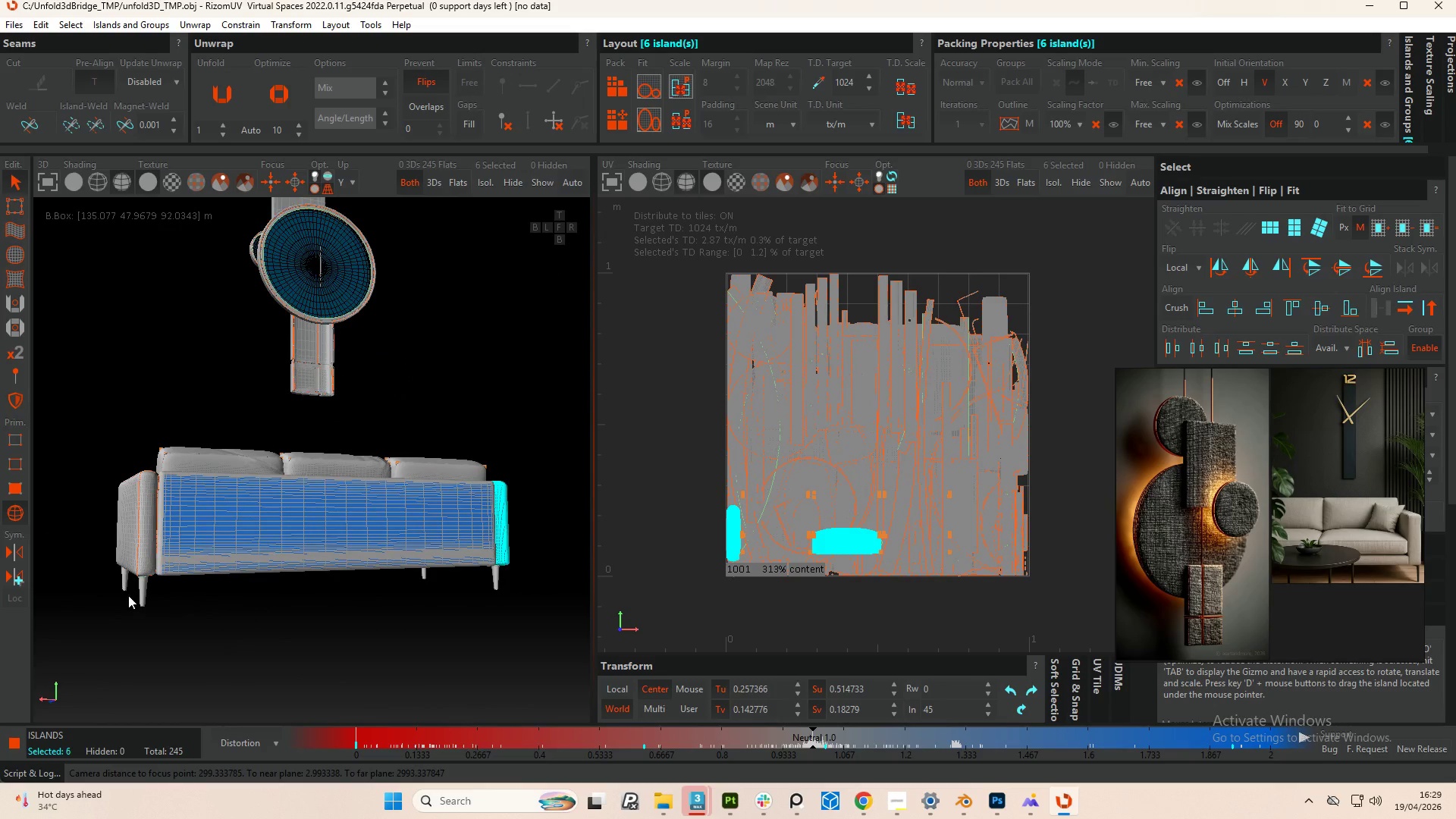 
hold_key(key=AltLeft, duration=3.56)
left_click_drag(start_coordinate=[104, 582], to_coordinate=[144, 611])
 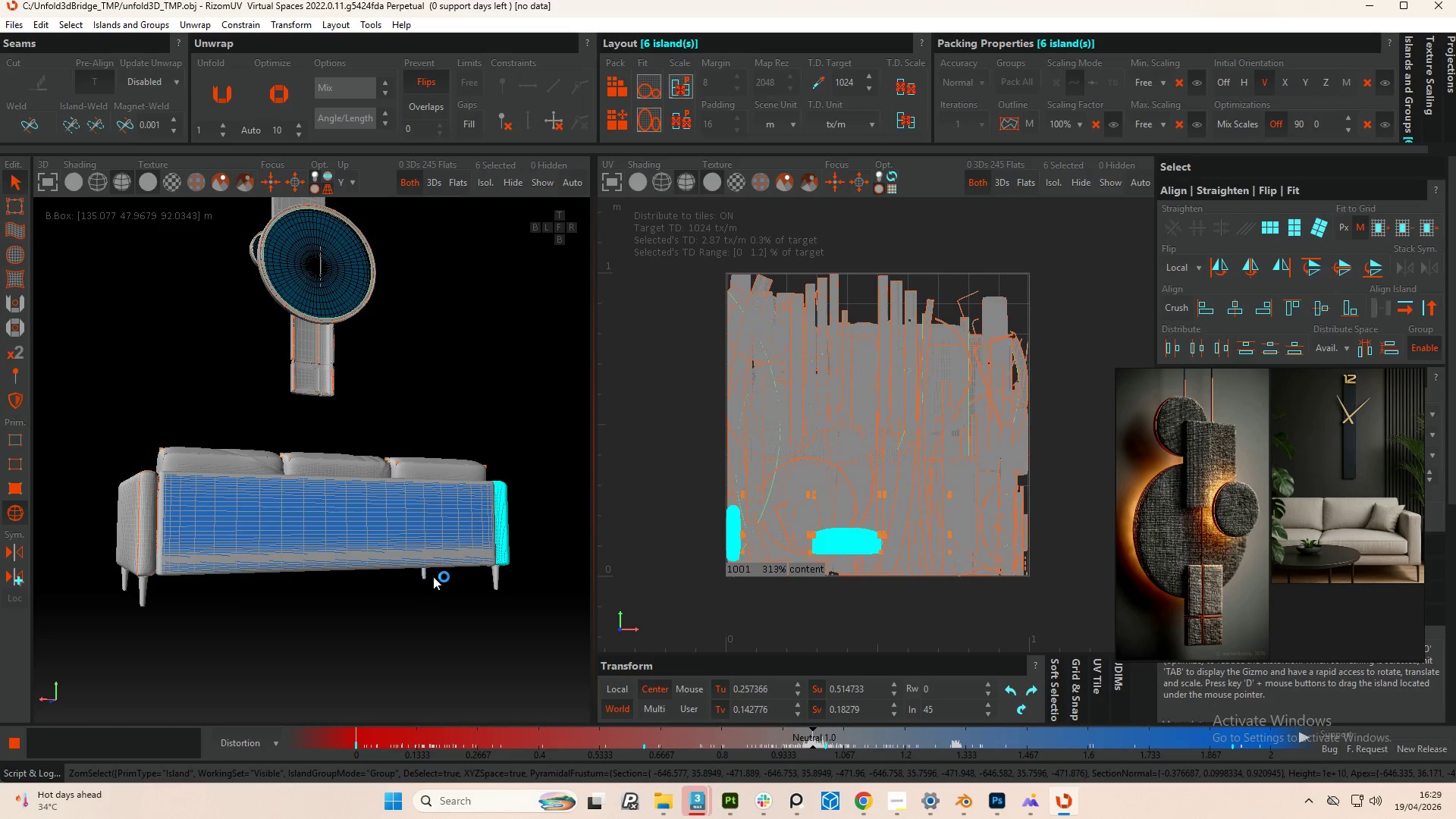 
scroll: coordinate [443, 578], scroll_direction: up, amount: 1.0
 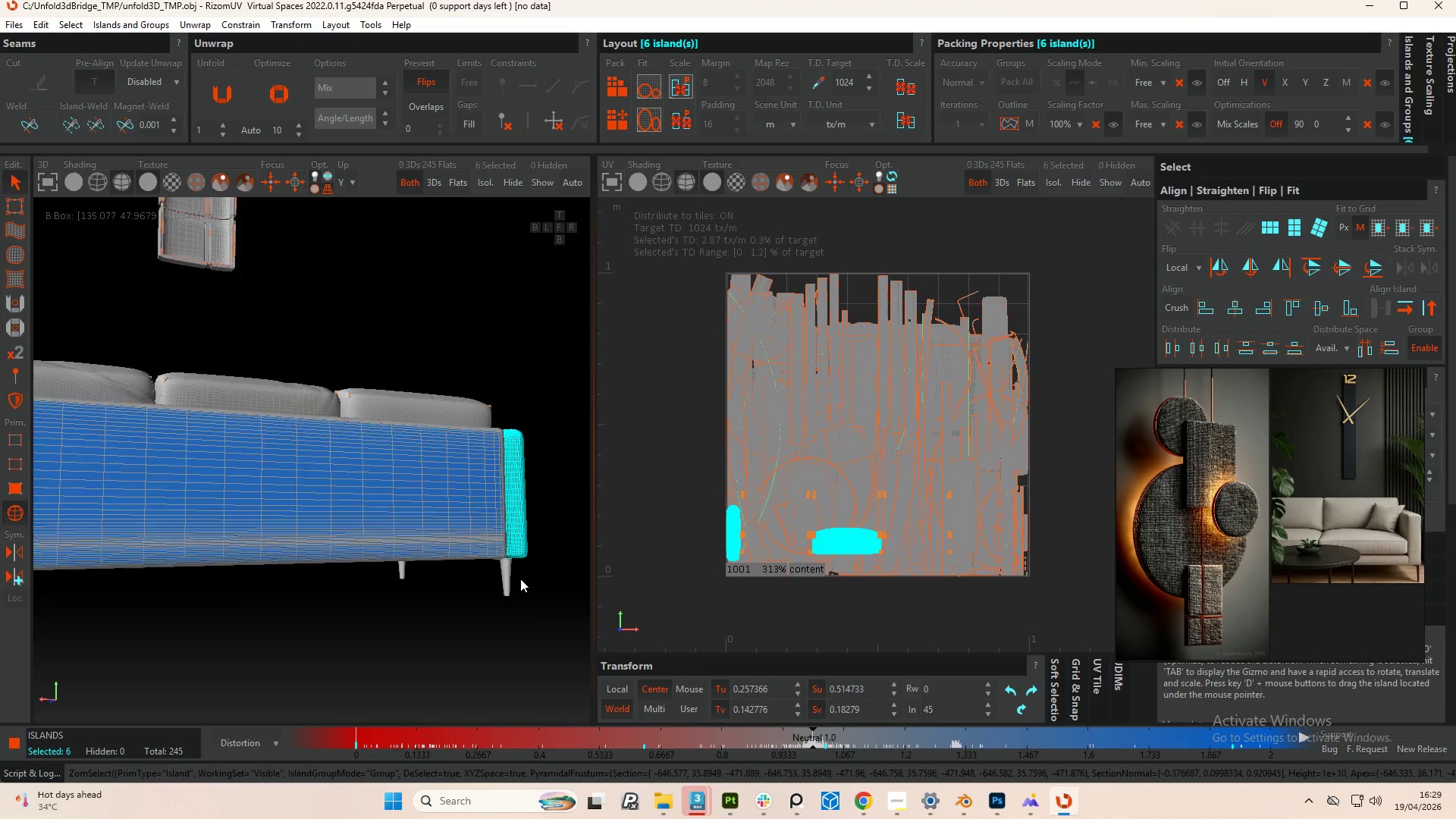 
hold_key(key=AltLeft, duration=0.94)
 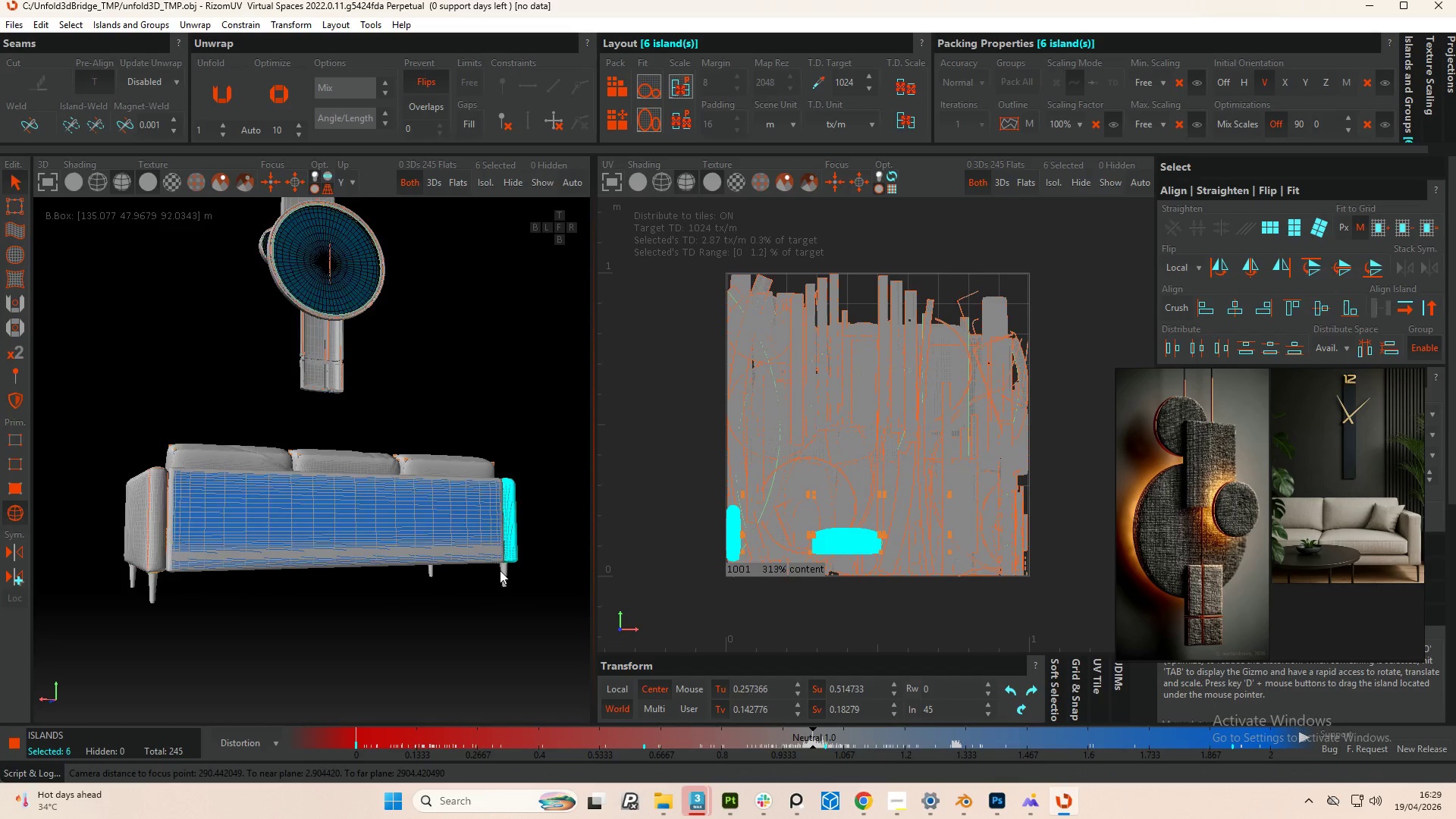 
scroll: coordinate [520, 579], scroll_direction: up, amount: 1.0
 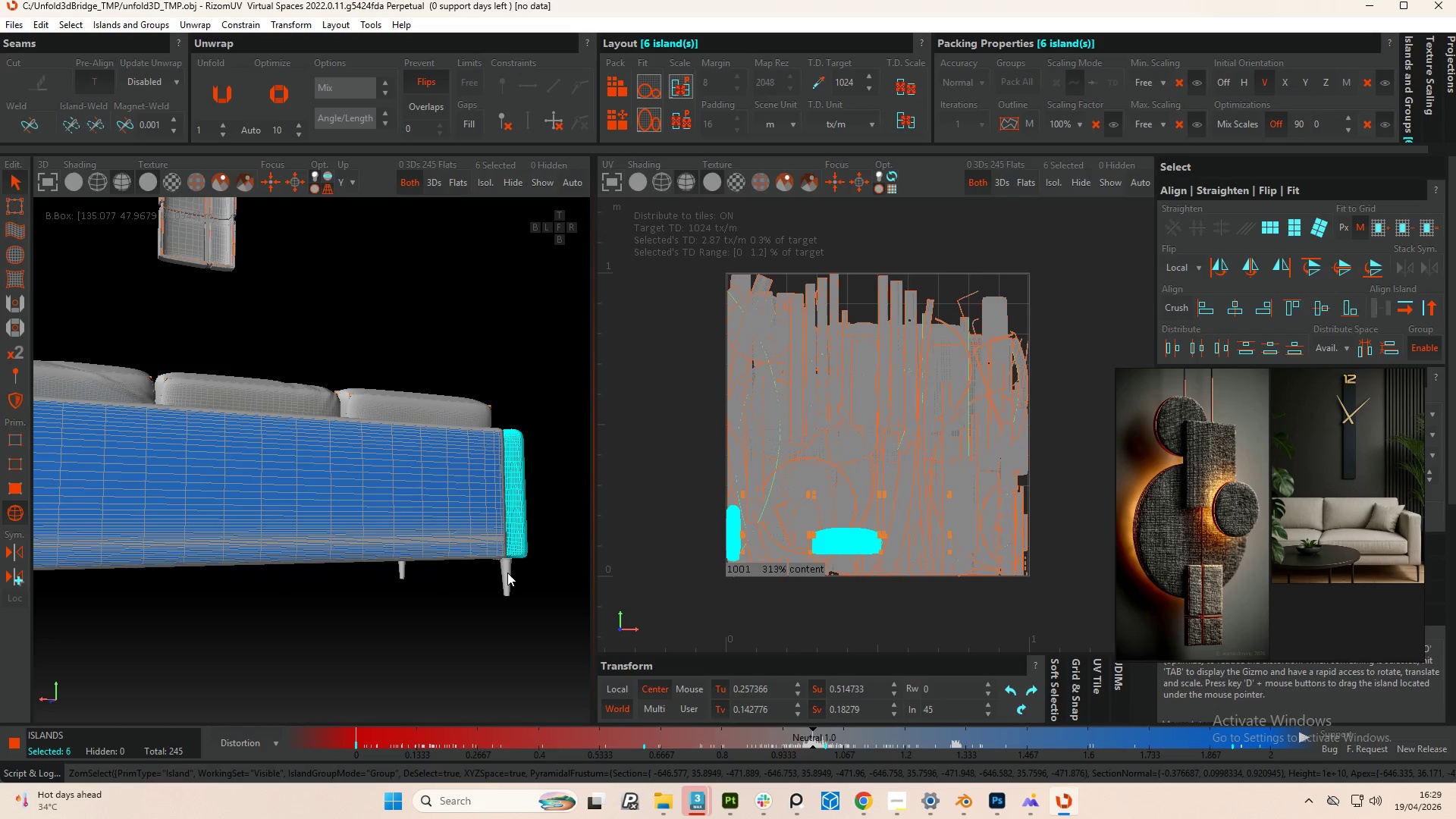 
hold_key(key=ControlLeft, duration=4.52)
 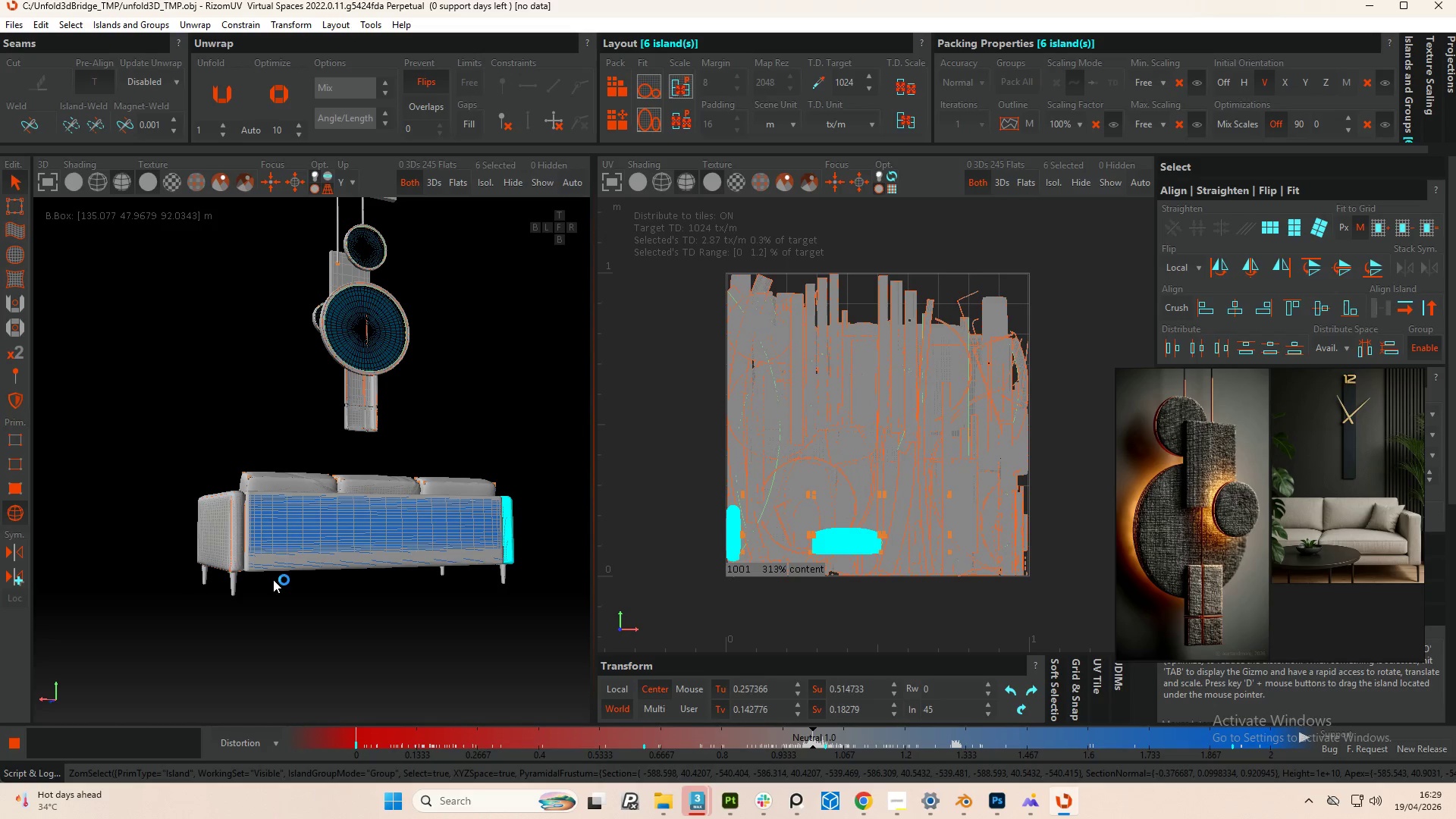 
scroll: coordinate [500, 570], scroll_direction: down, amount: 3.0
 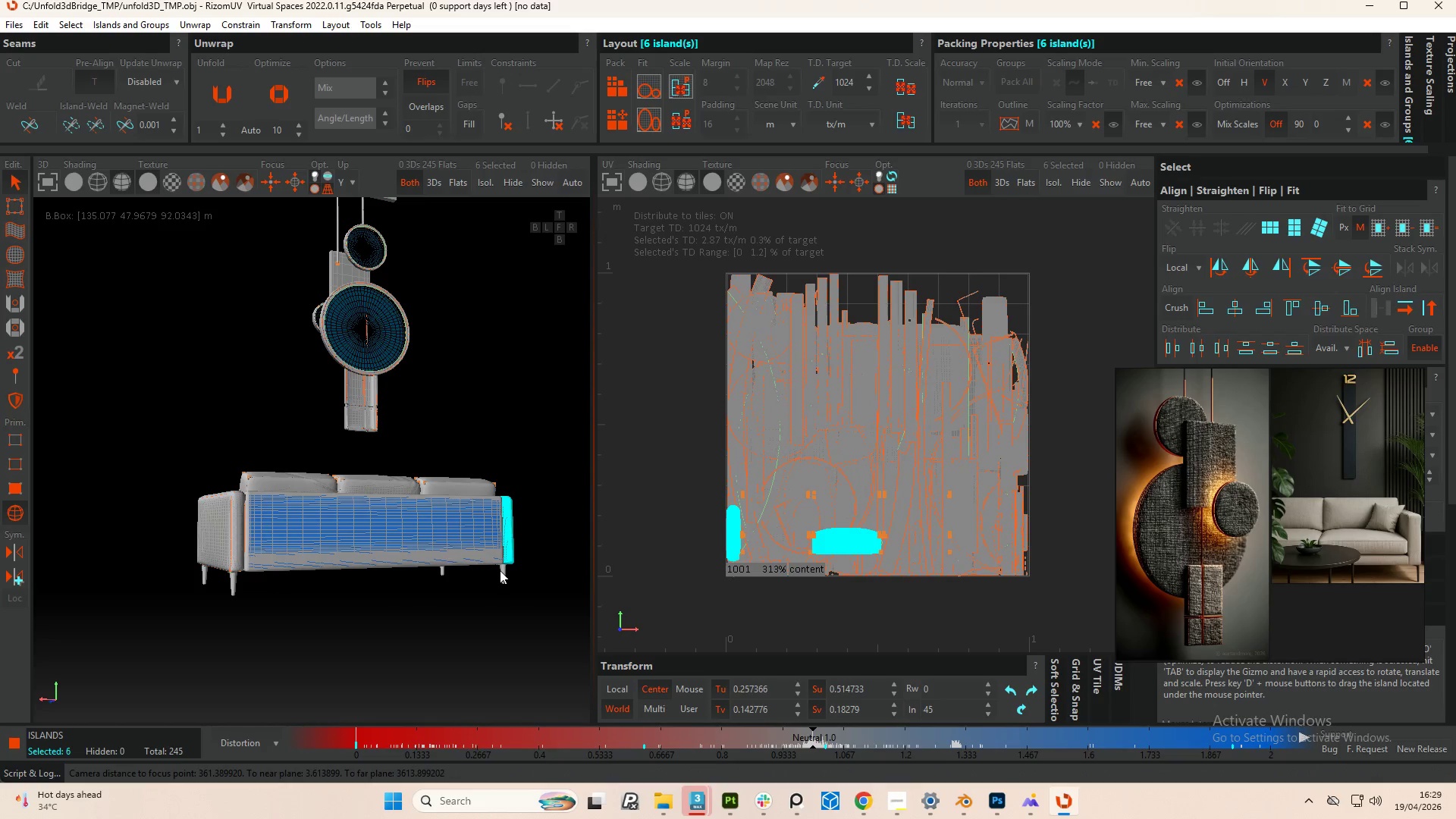 
left_click_drag(start_coordinate=[516, 592], to_coordinate=[166, 575])
 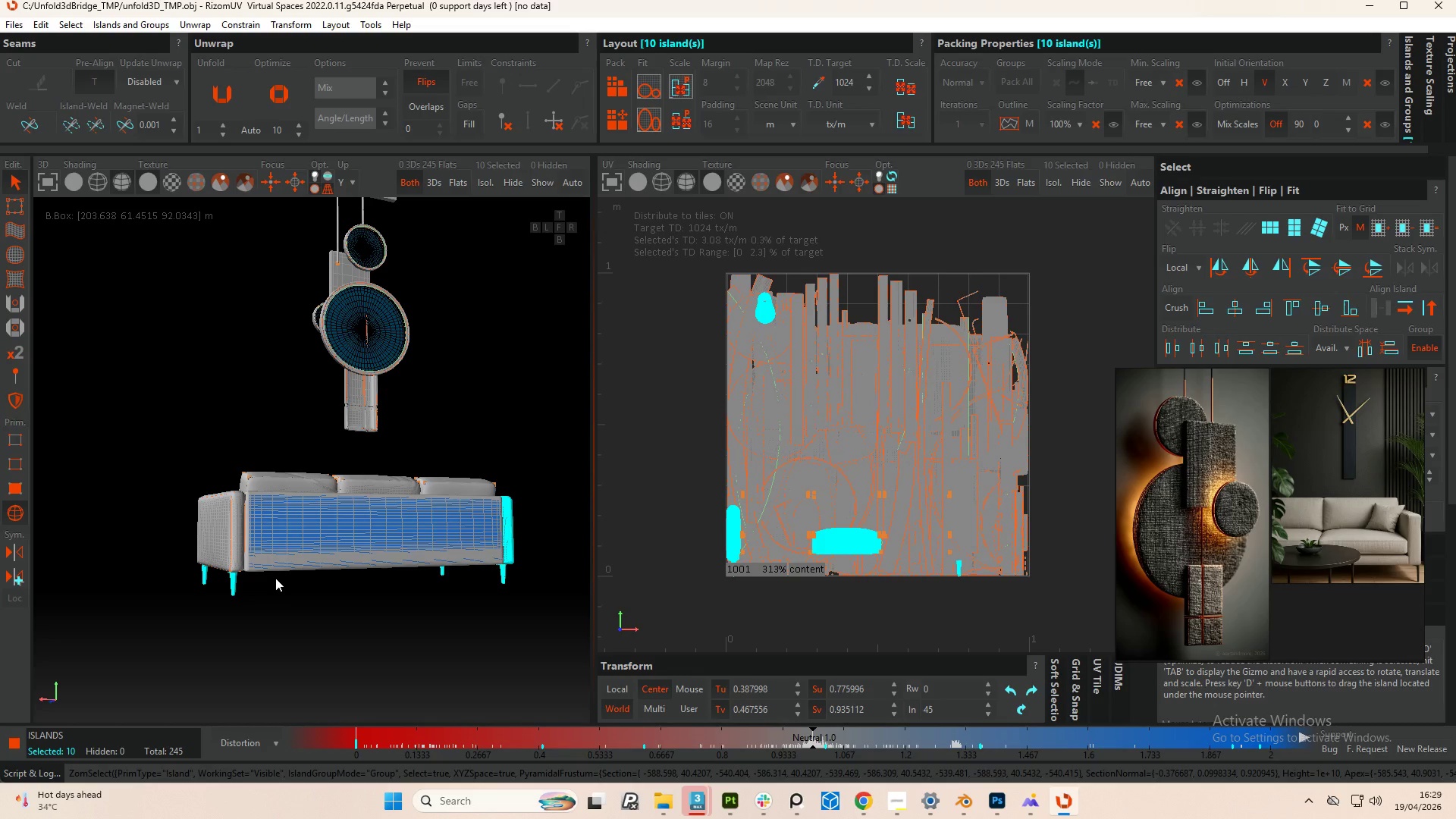 
scroll: coordinate [275, 578], scroll_direction: down, amount: 1.0
 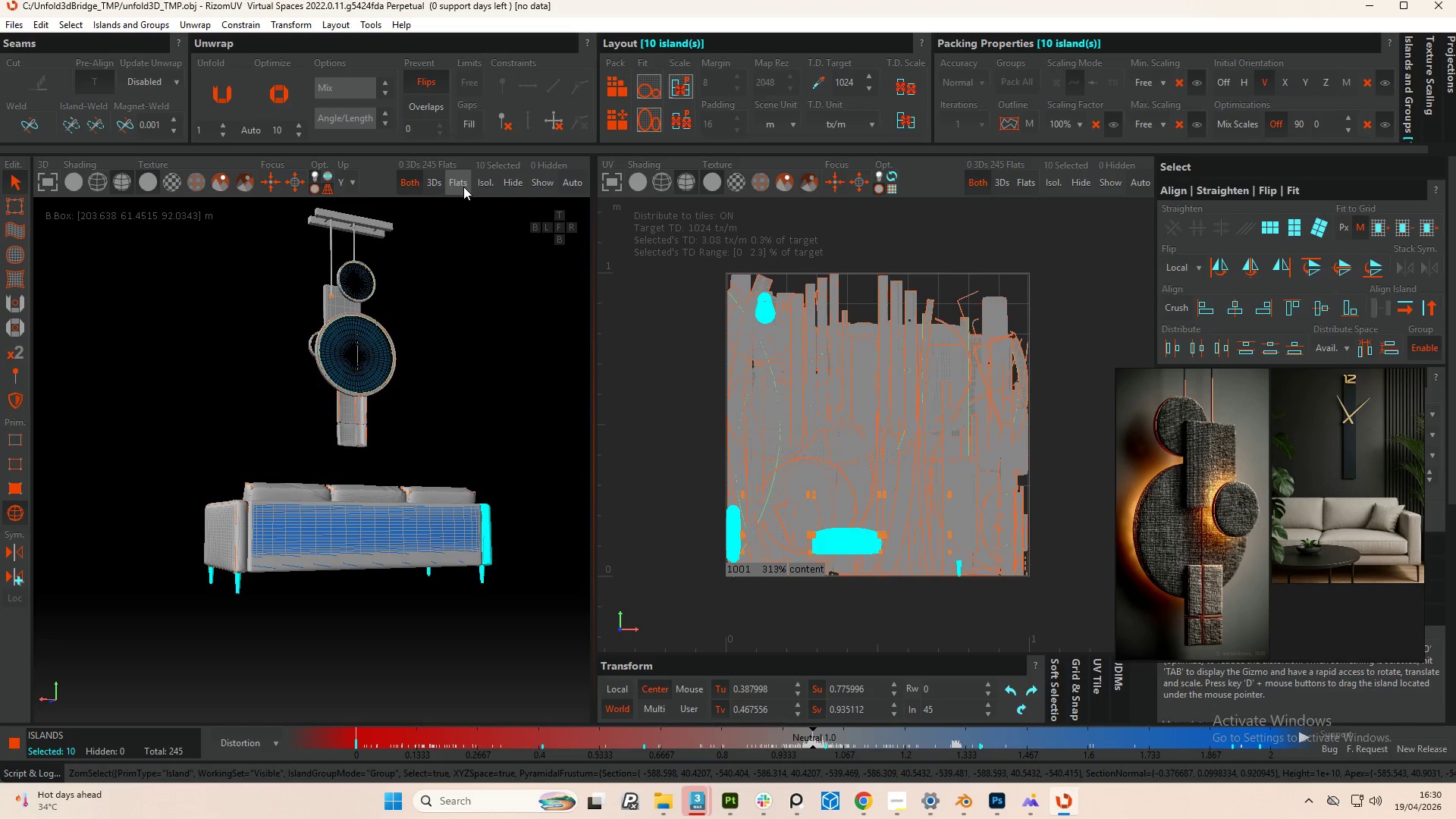 
left_click([486, 187])
 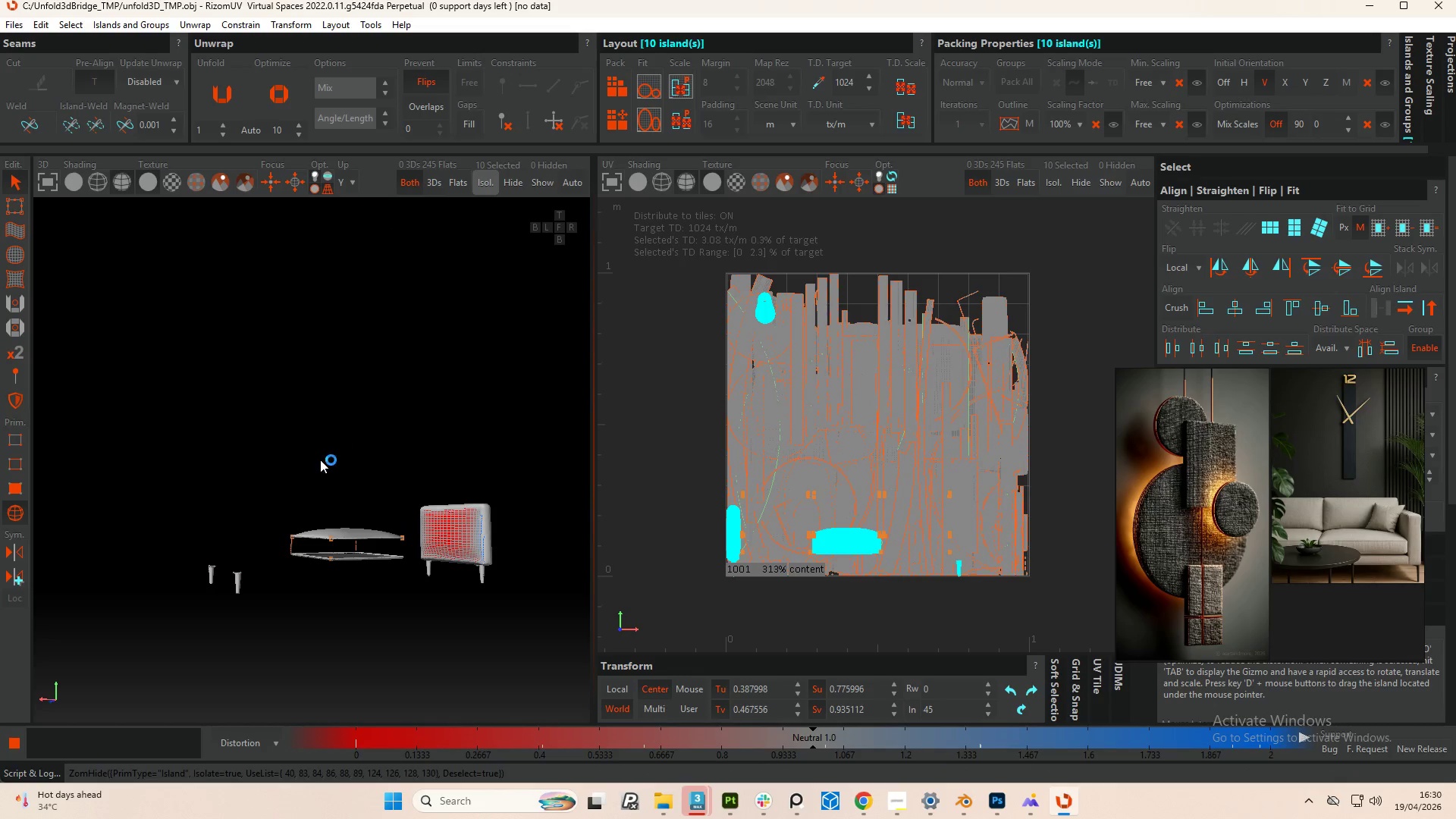 
hold_key(key=AltLeft, duration=1.39)
 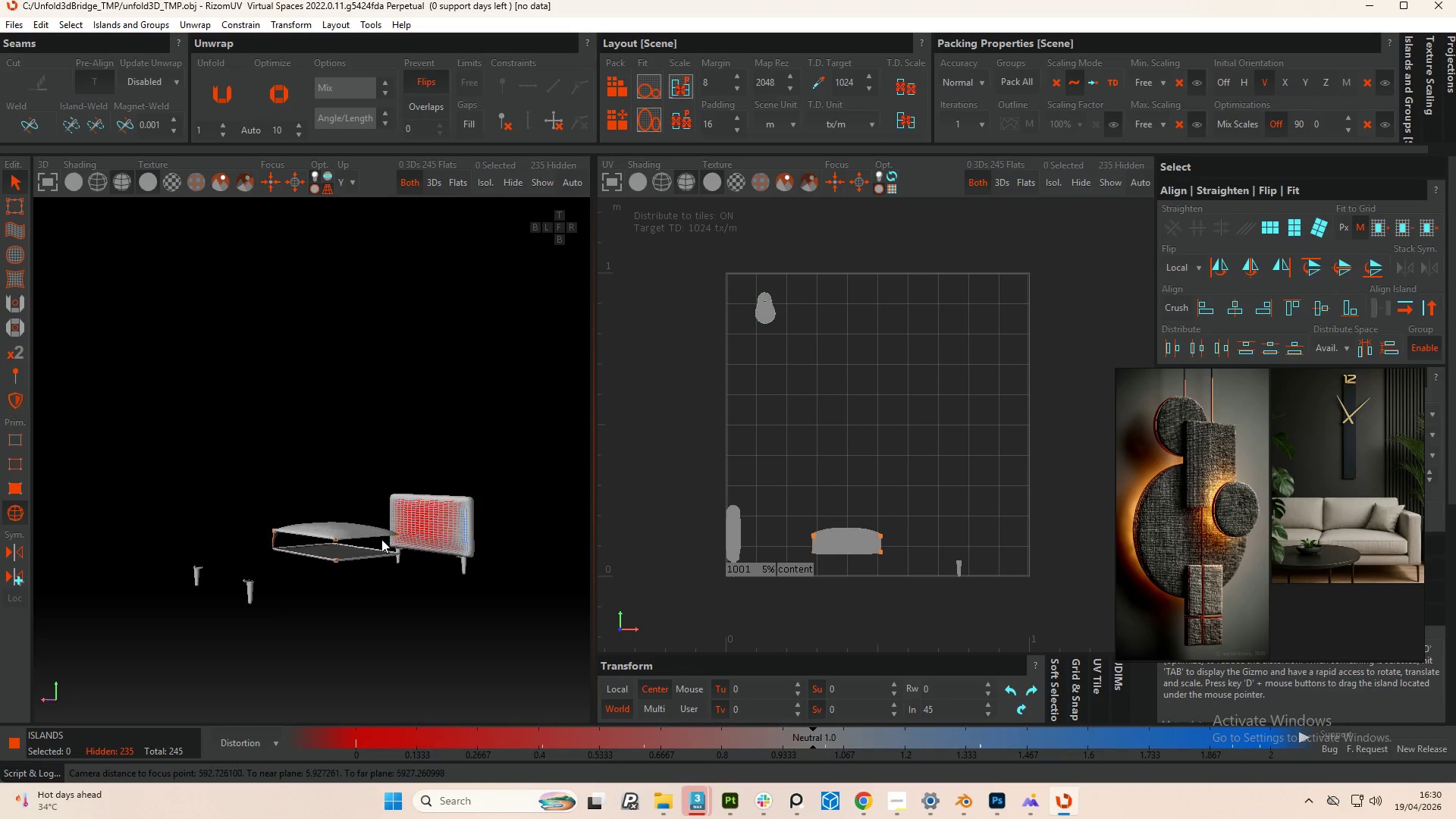 
scroll: coordinate [309, 509], scroll_direction: down, amount: 2.0
 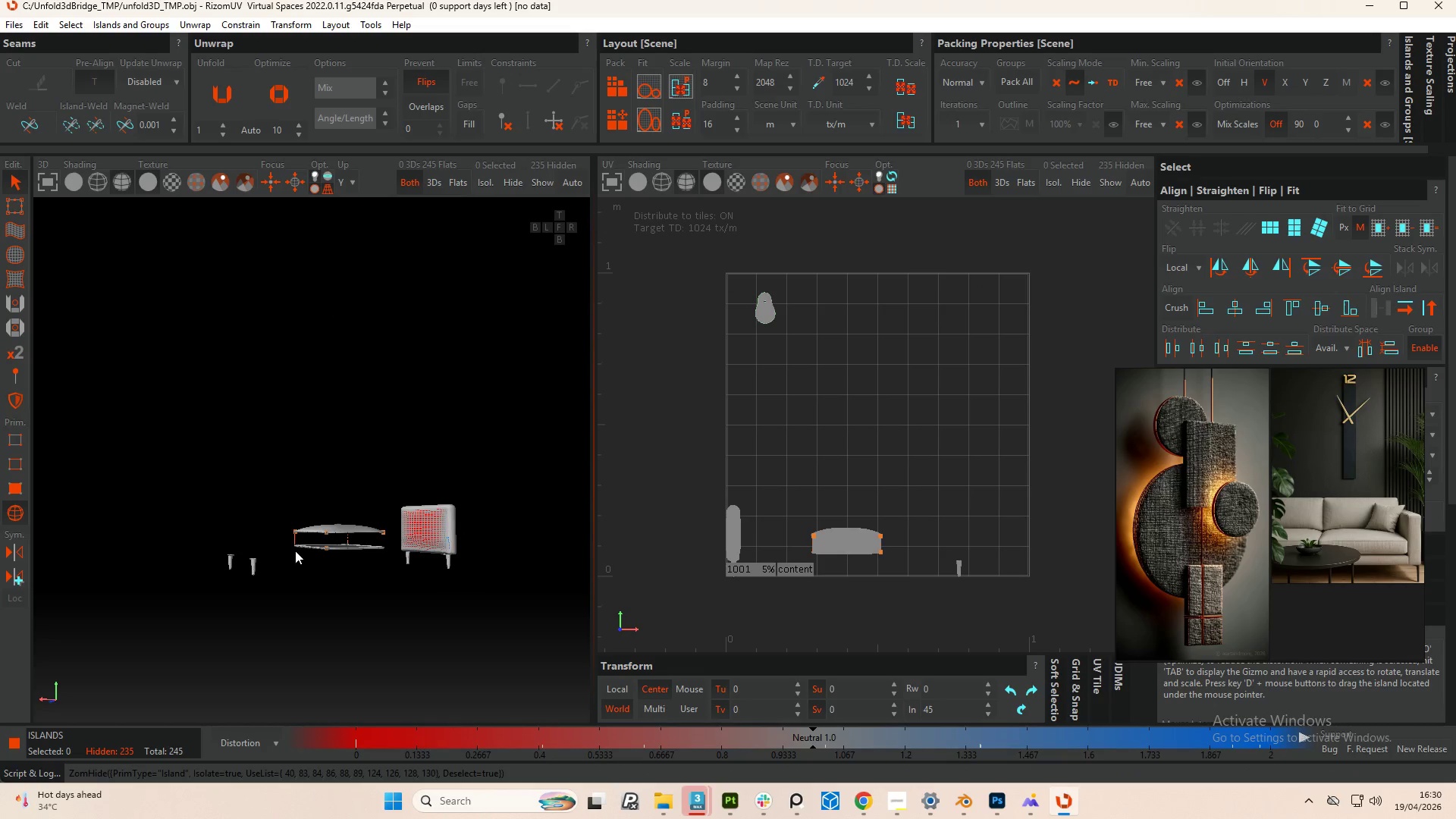 
scroll: coordinate [381, 539], scroll_direction: up, amount: 2.0
 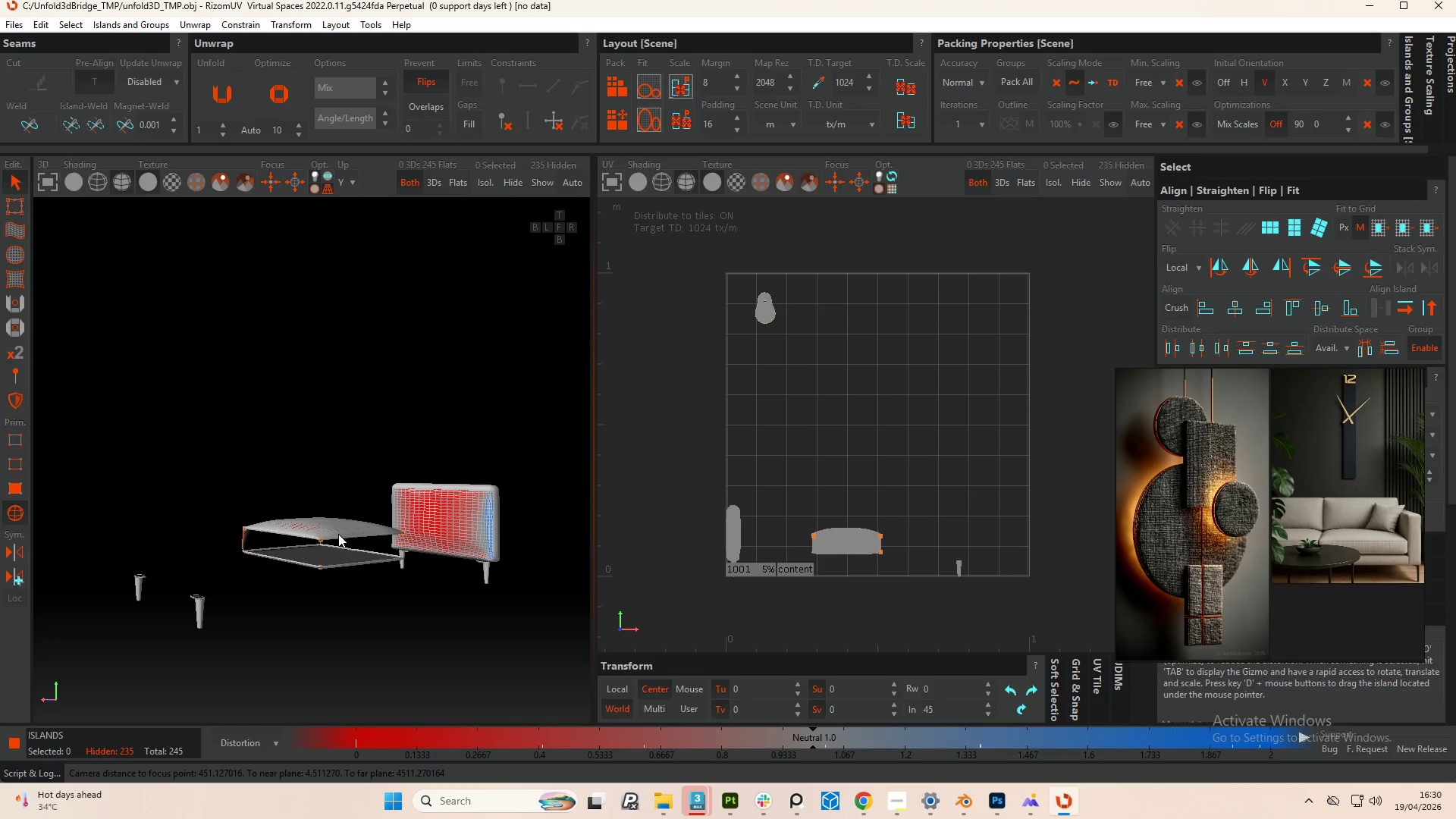 
hold_key(key=AltLeft, duration=0.7)
 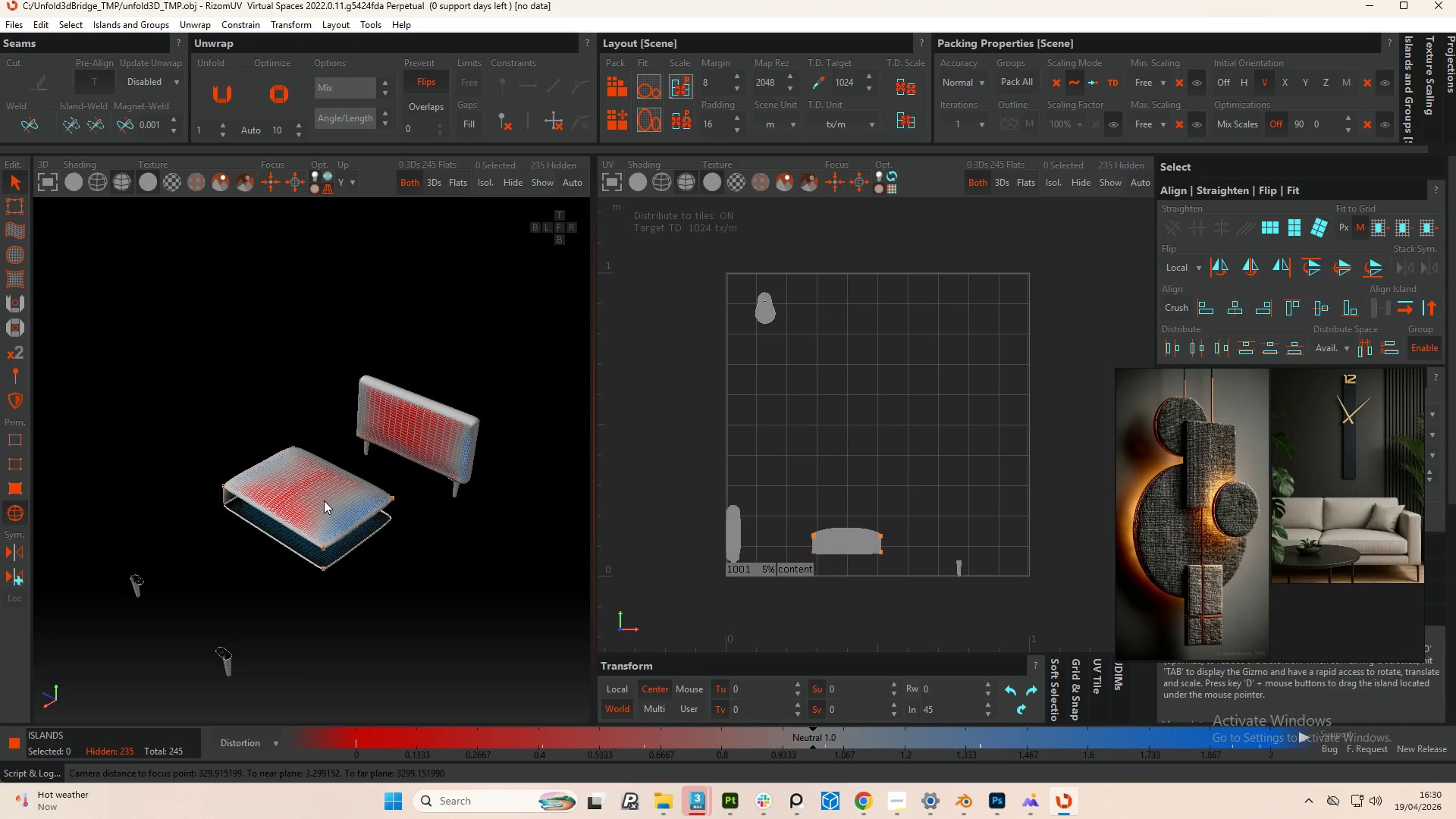 
left_click([324, 500])
 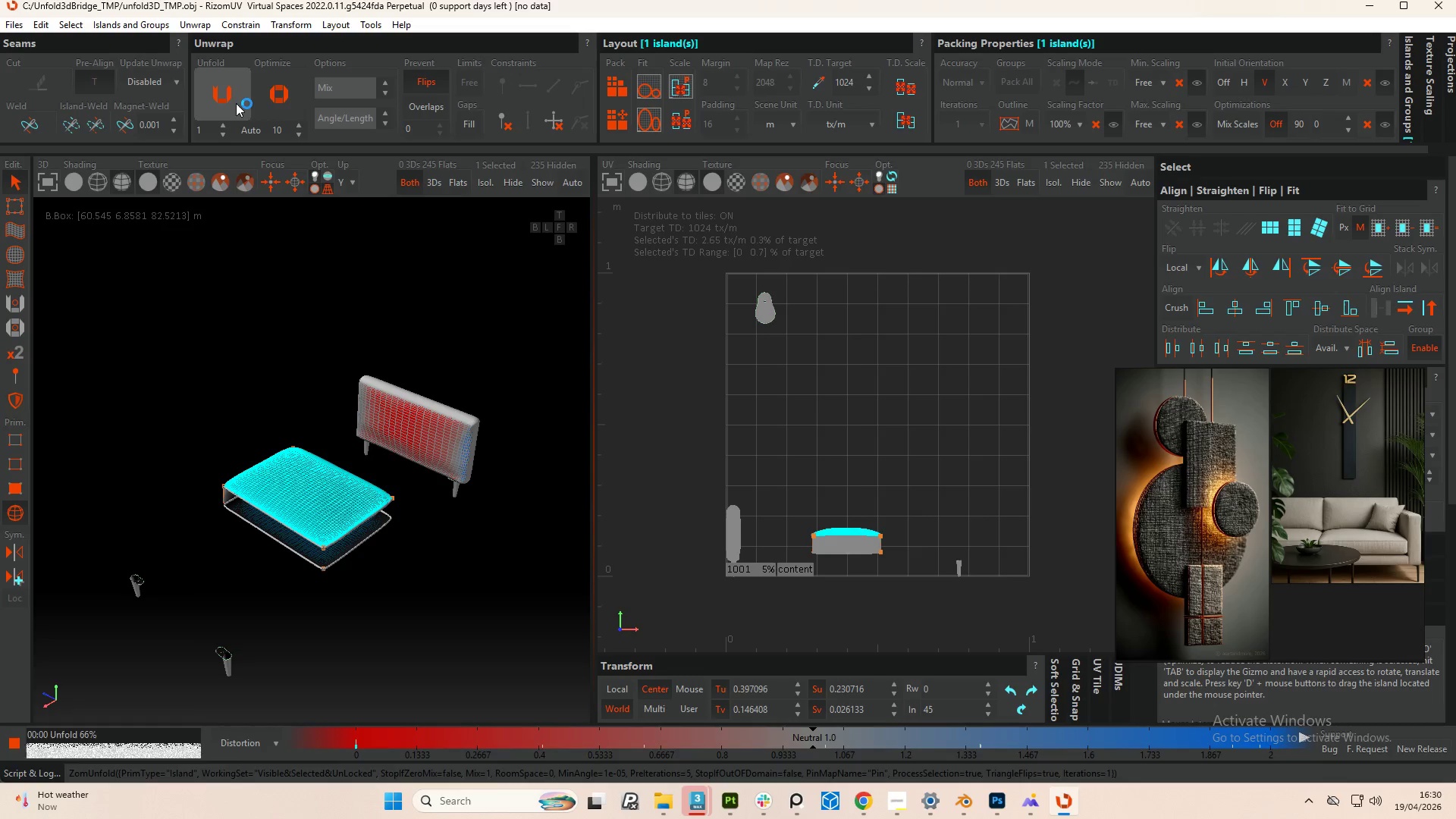 
left_click([425, 514])
 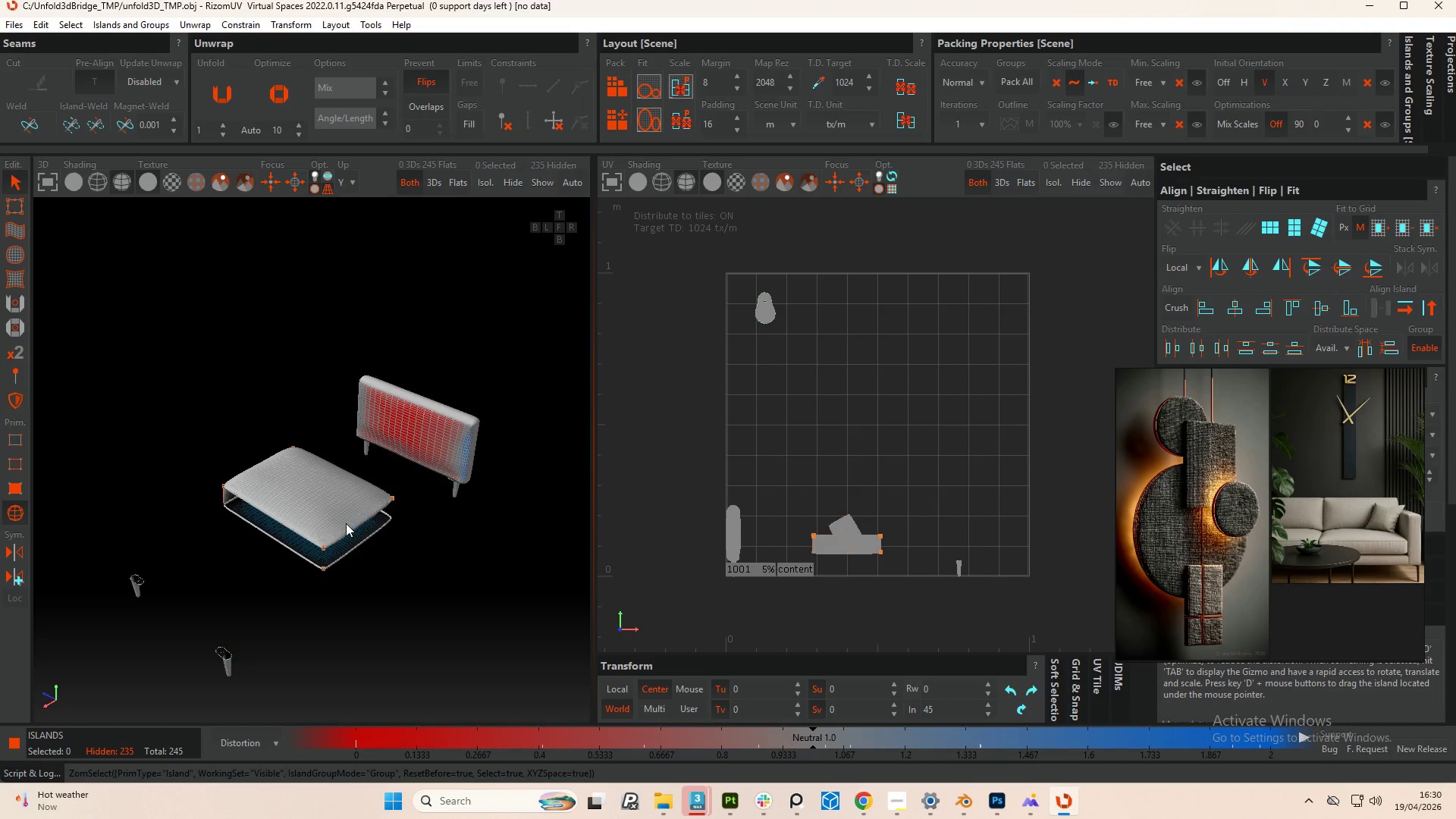 
hold_key(key=AltLeft, duration=0.88)
 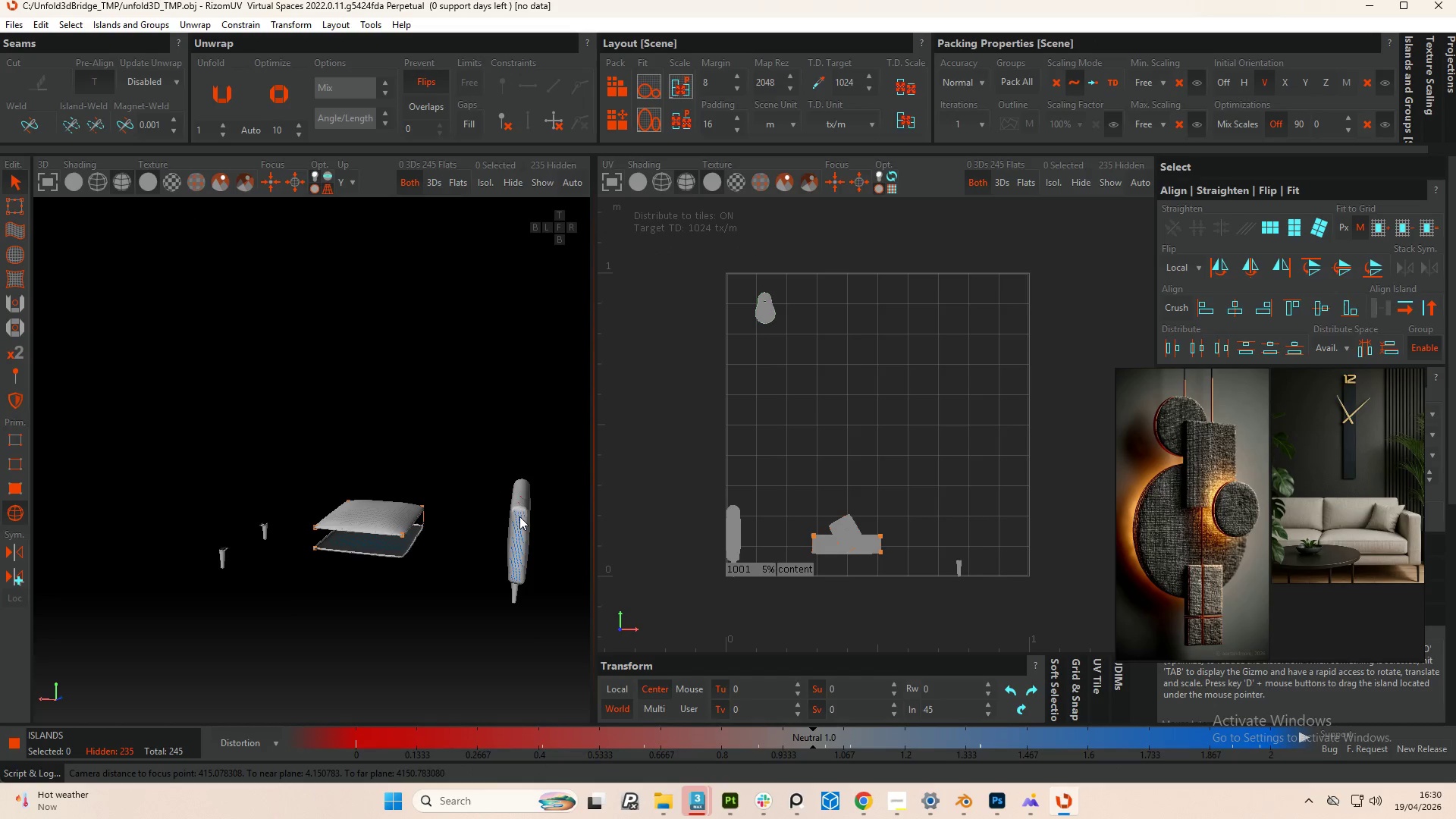 
scroll: coordinate [344, 524], scroll_direction: down, amount: 1.0
 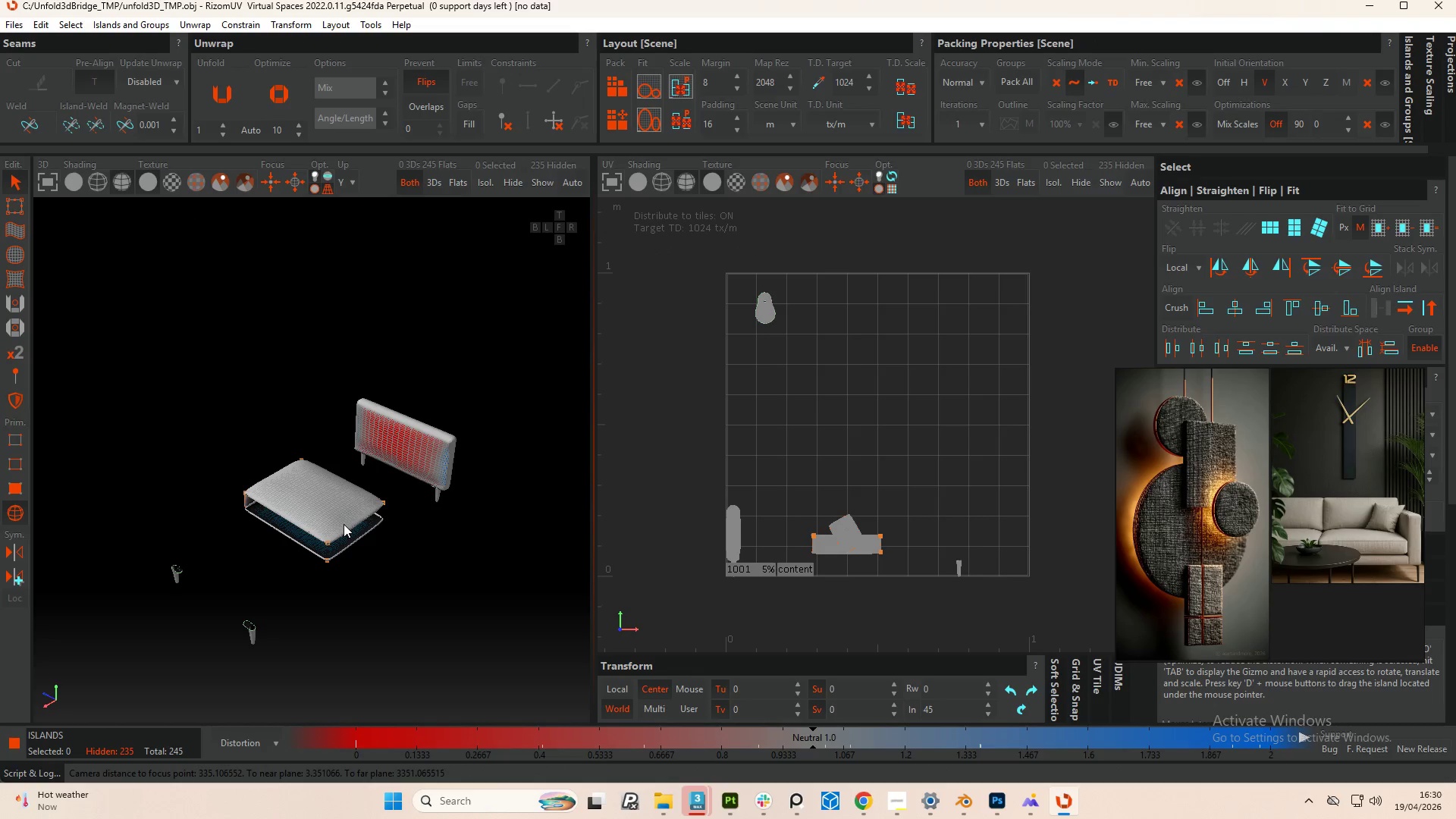 
hold_key(key=AltLeft, duration=1.45)
 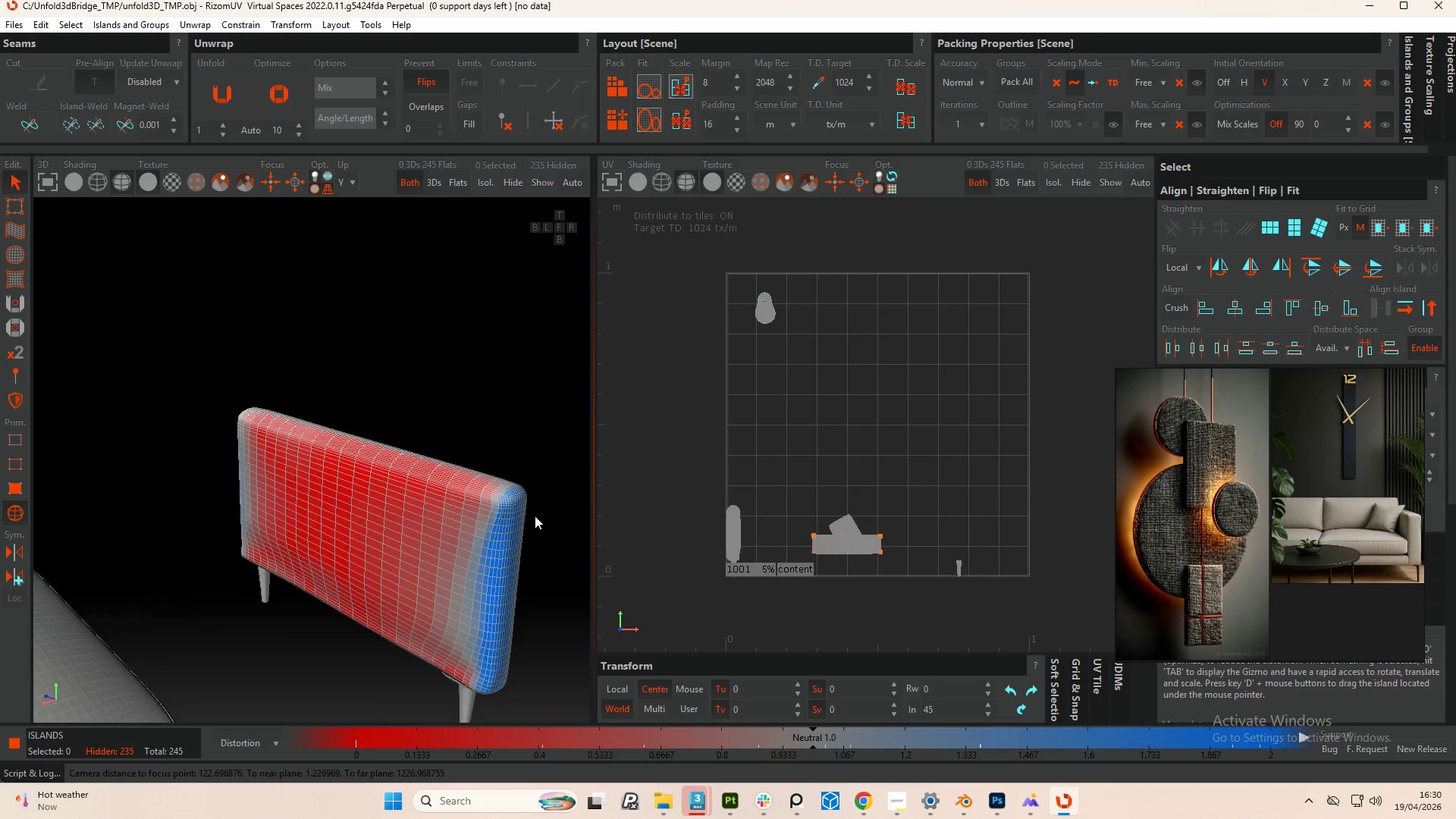 
scroll: coordinate [513, 522], scroll_direction: up, amount: 7.0
 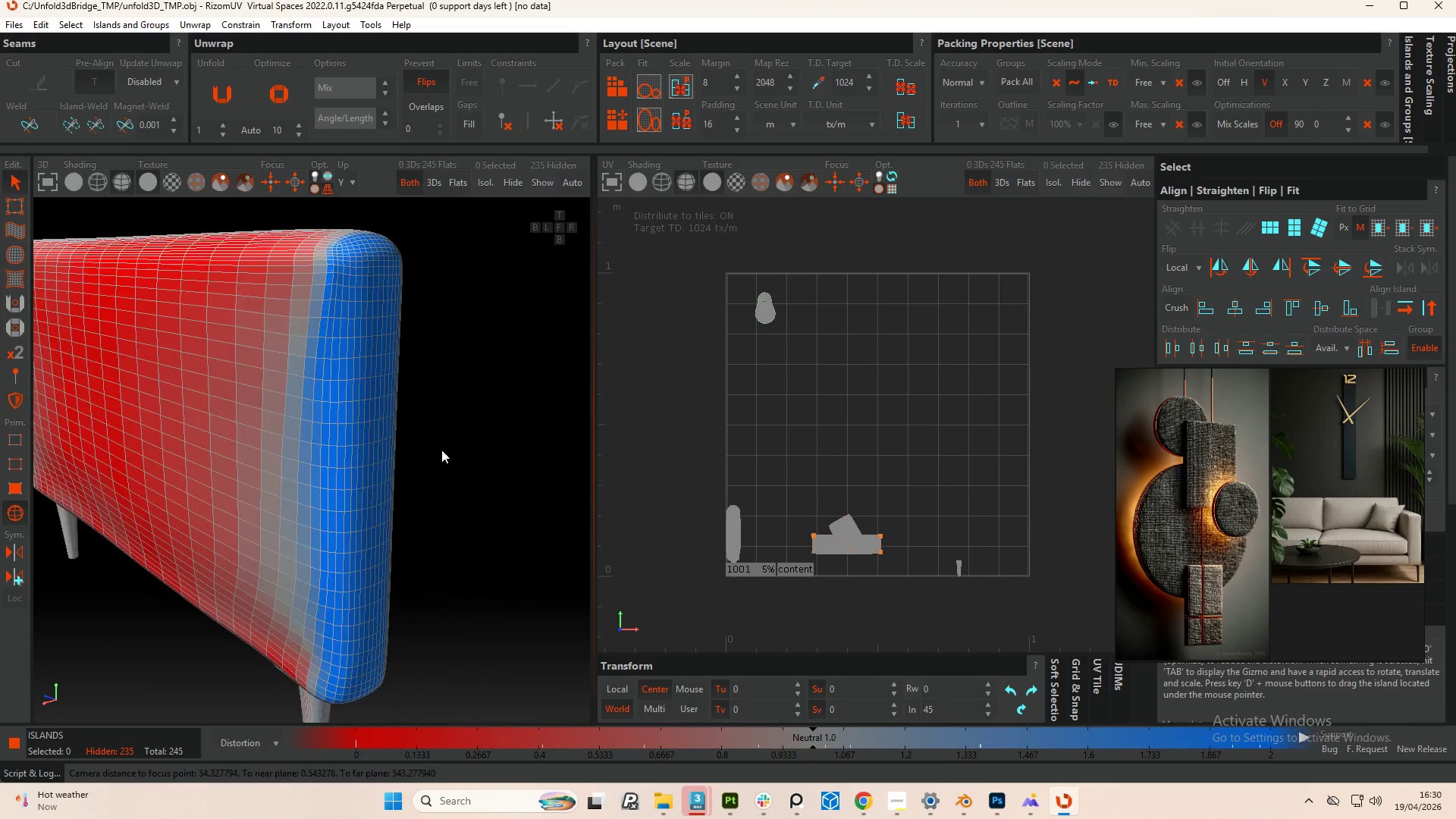 
hold_key(key=AltLeft, duration=1.39)
 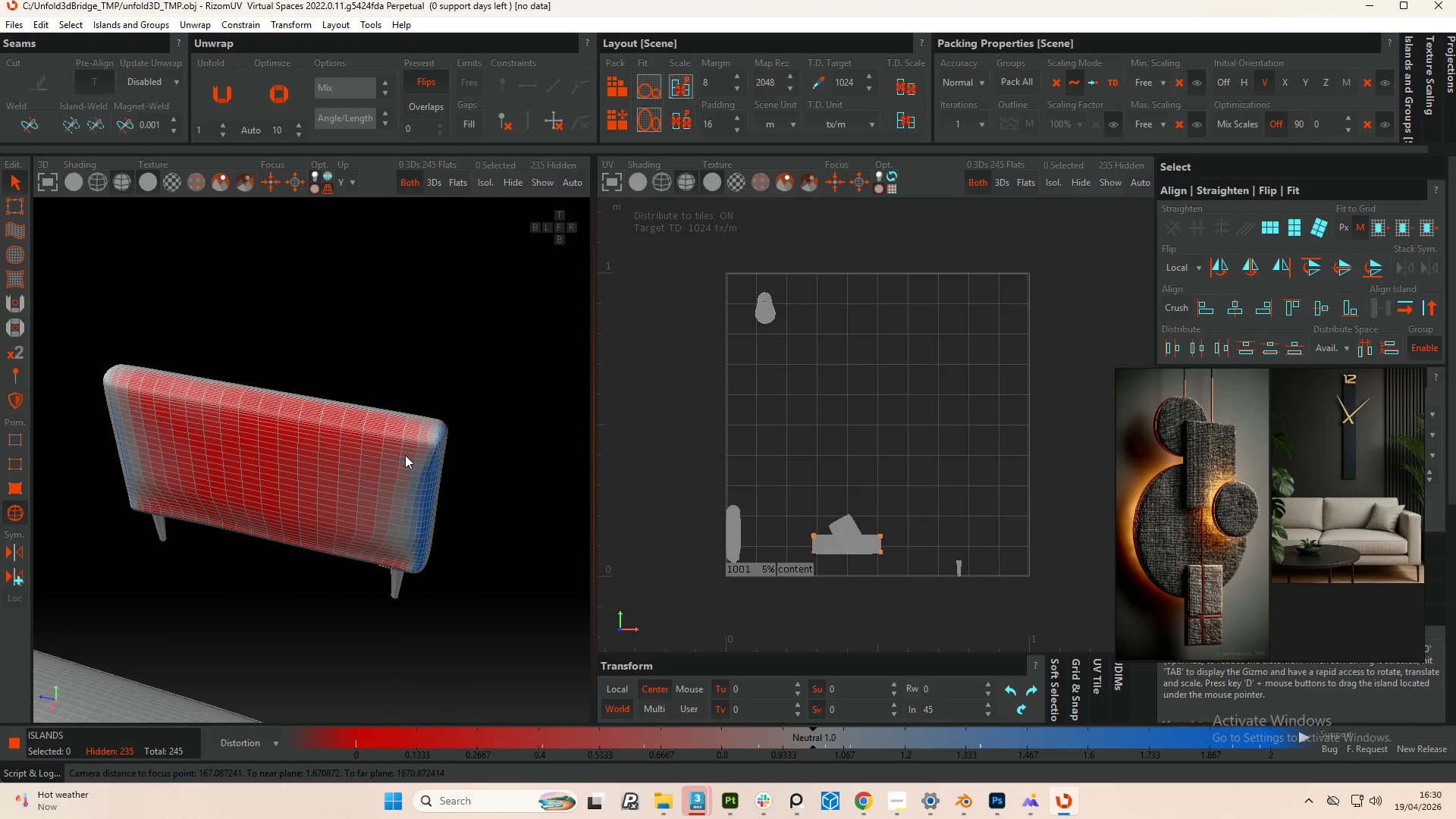 
scroll: coordinate [469, 497], scroll_direction: down, amount: 5.0
 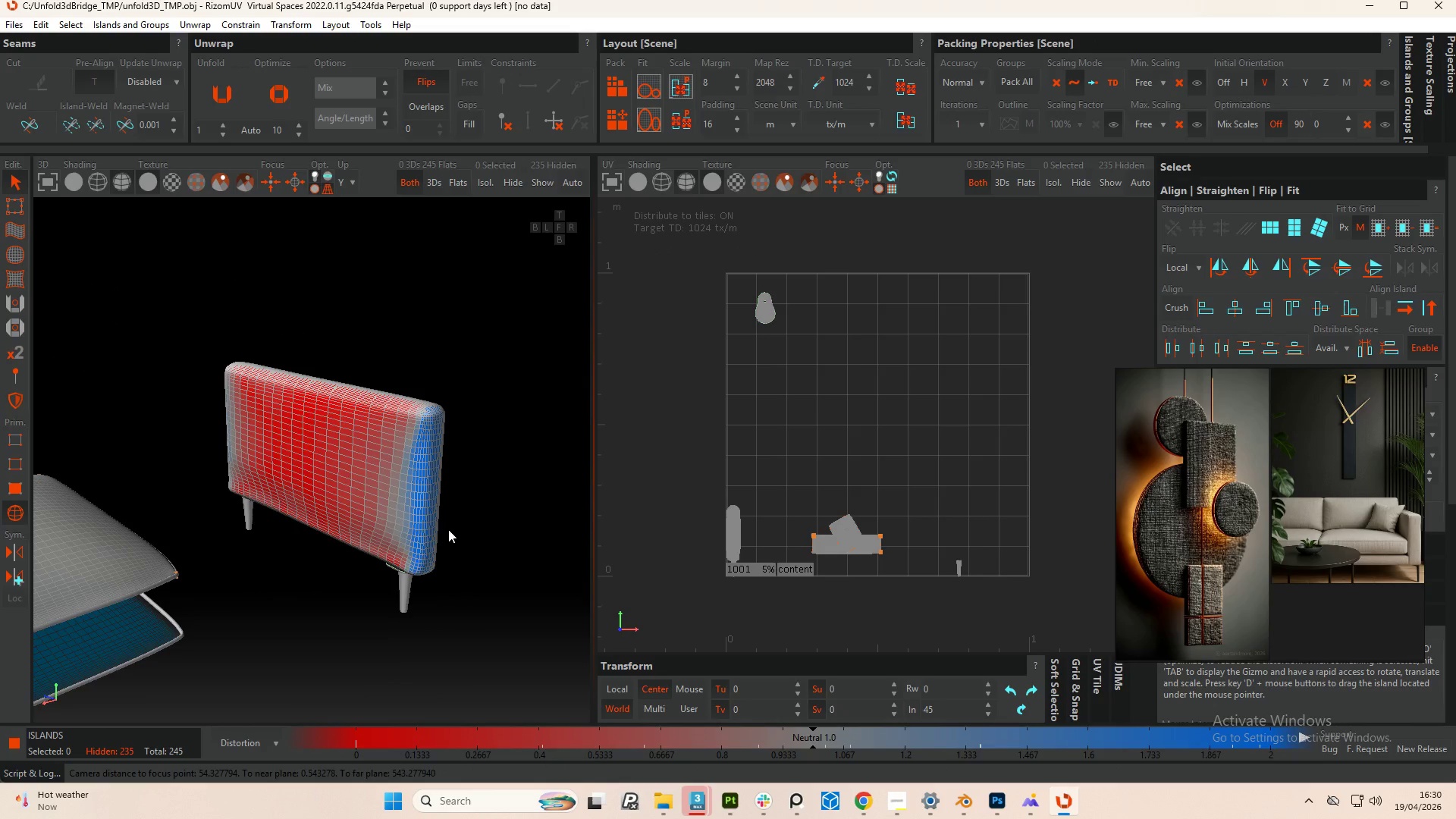 
scroll: coordinate [405, 455], scroll_direction: up, amount: 1.0
 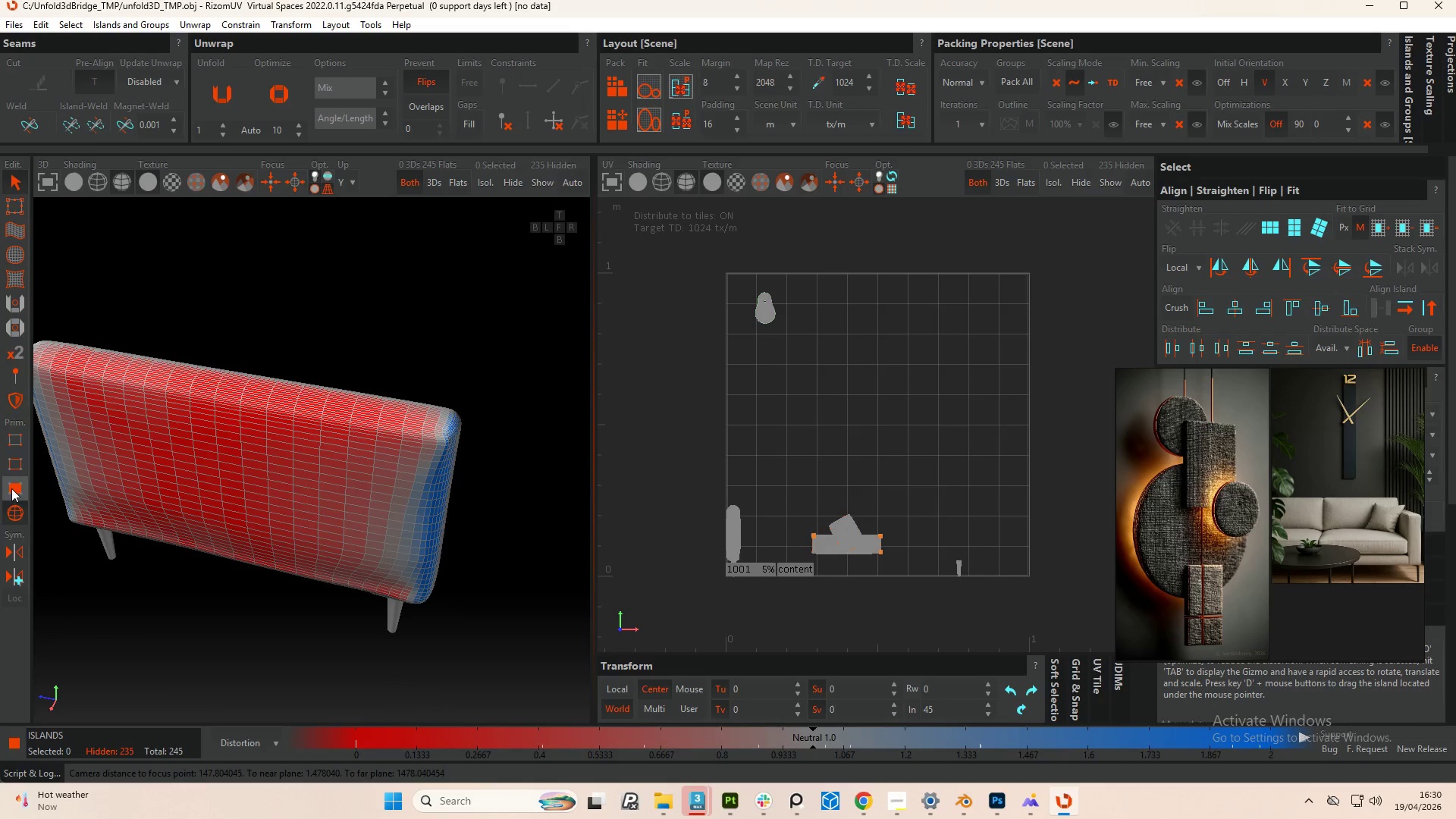 
left_click([11, 458])
 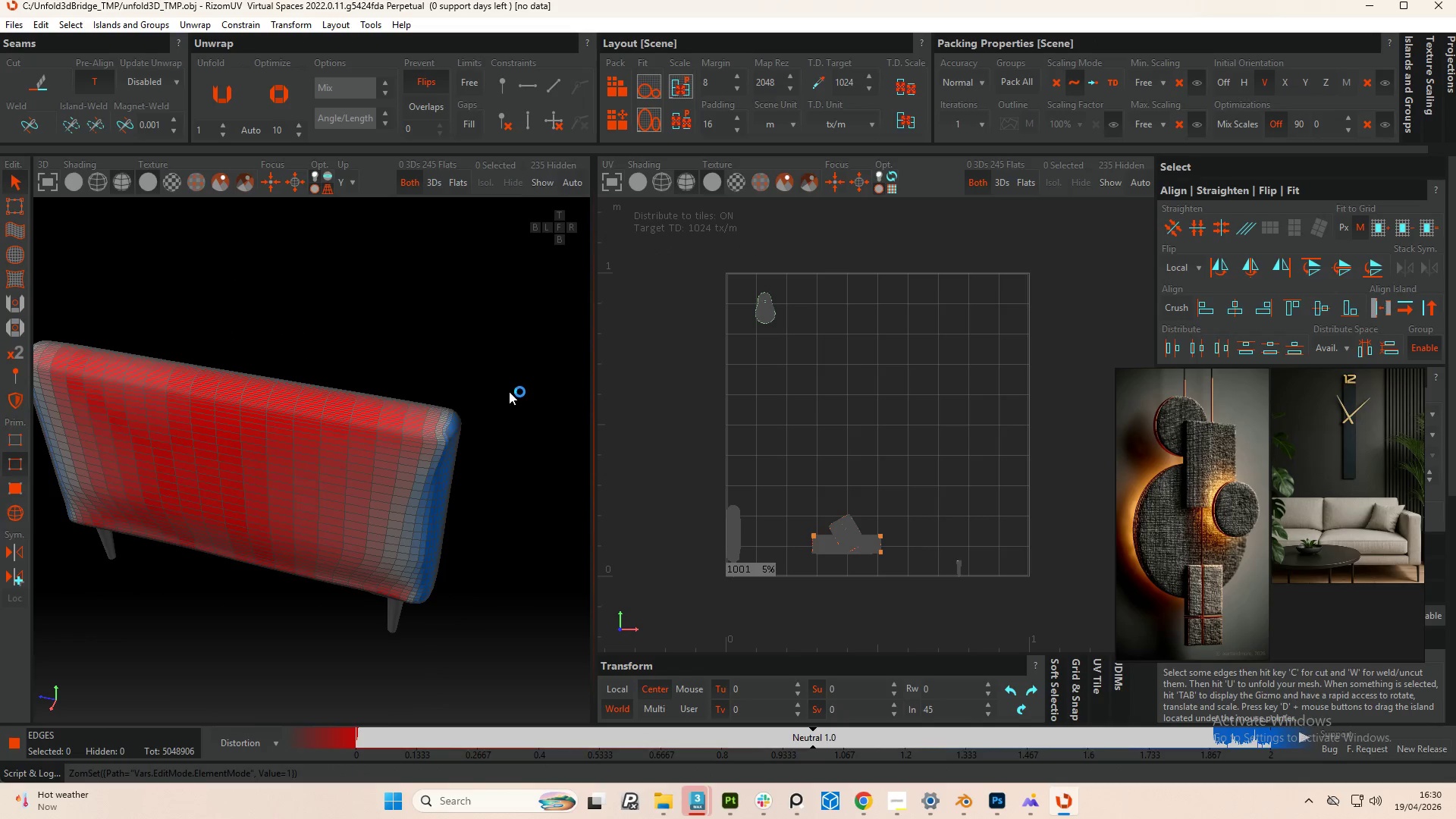 
scroll: coordinate [398, 456], scroll_direction: up, amount: 11.0
 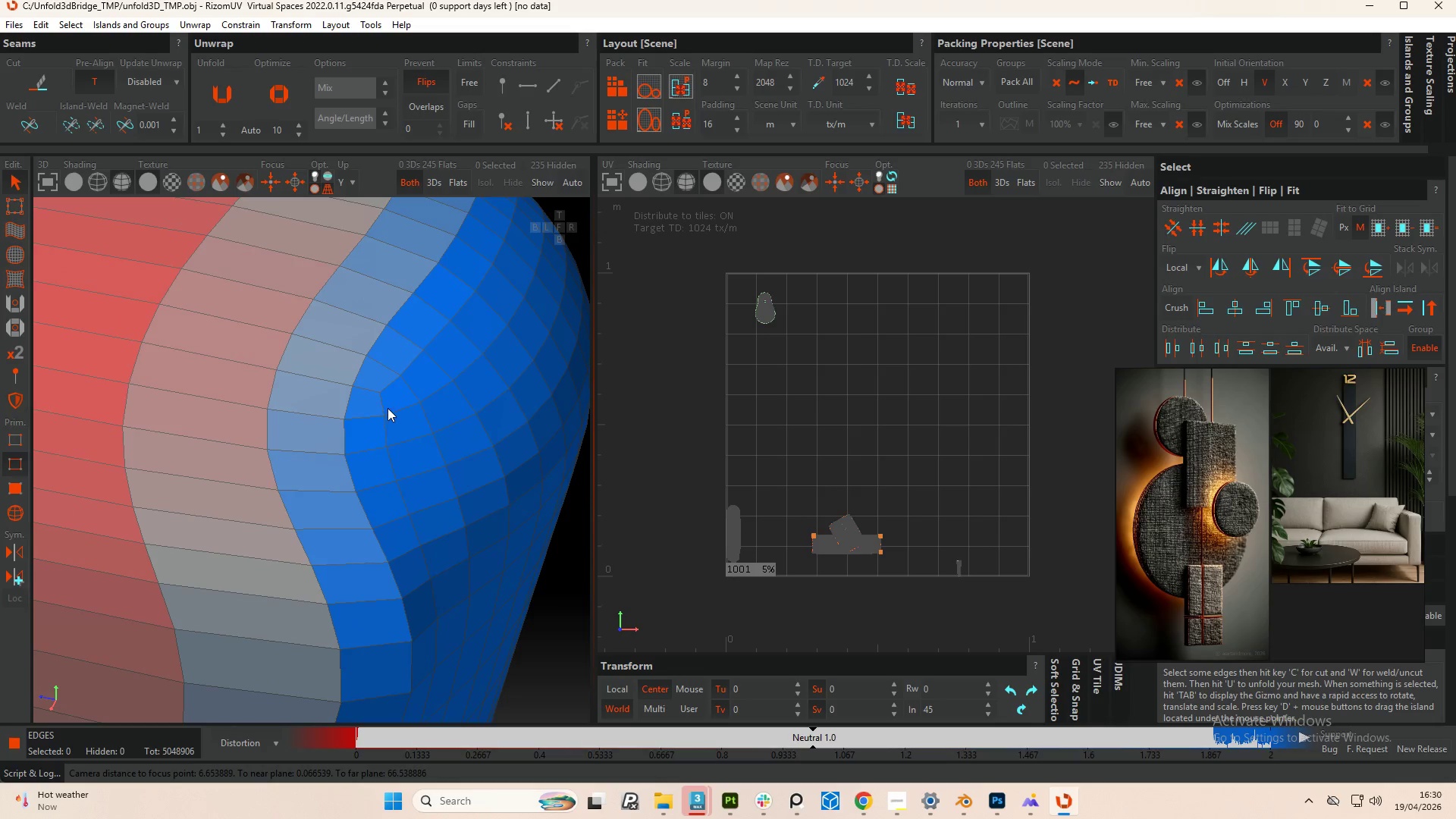 
hold_key(key=AltLeft, duration=0.67)
 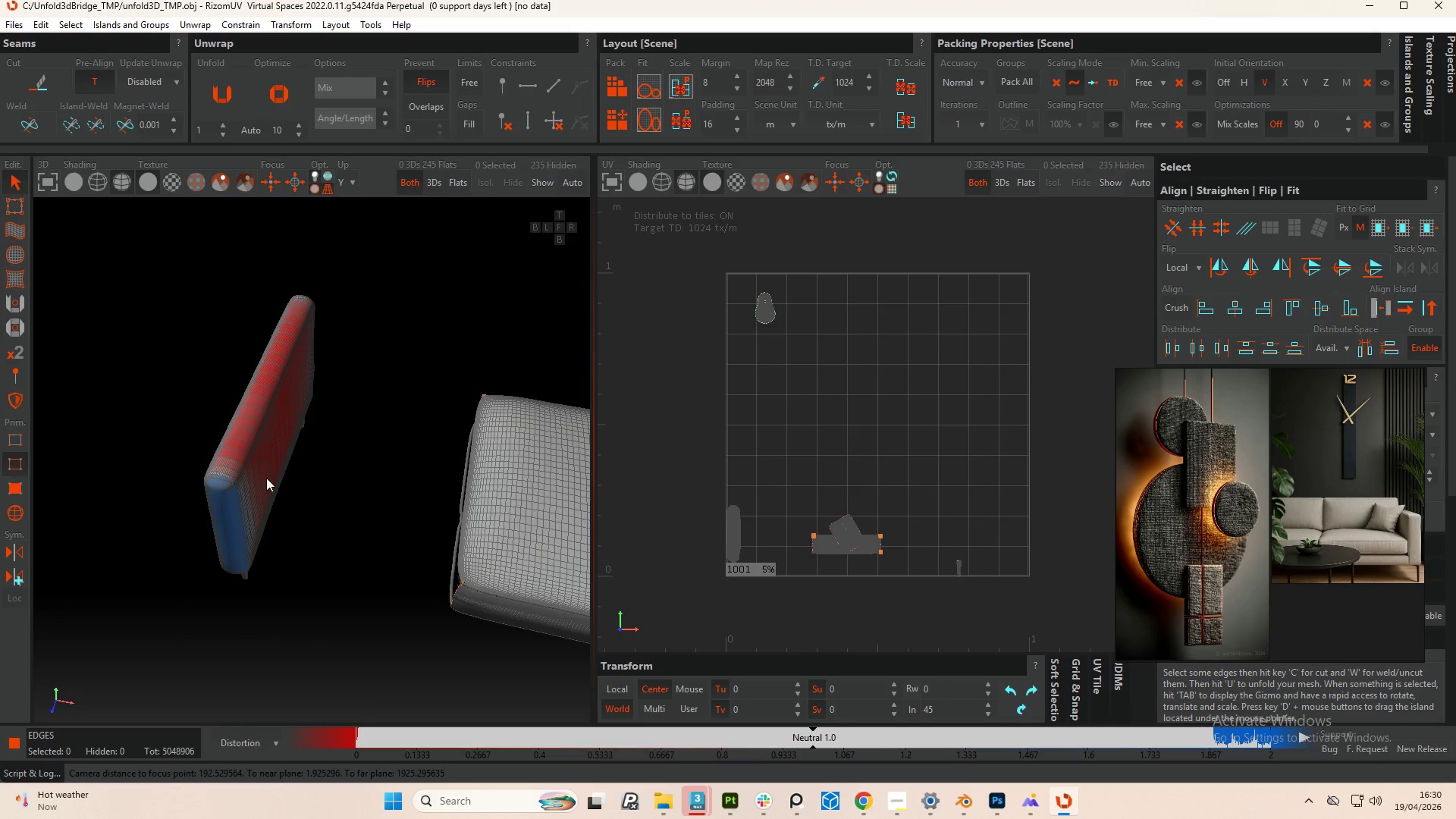 
scroll: coordinate [478, 455], scroll_direction: down, amount: 16.0
 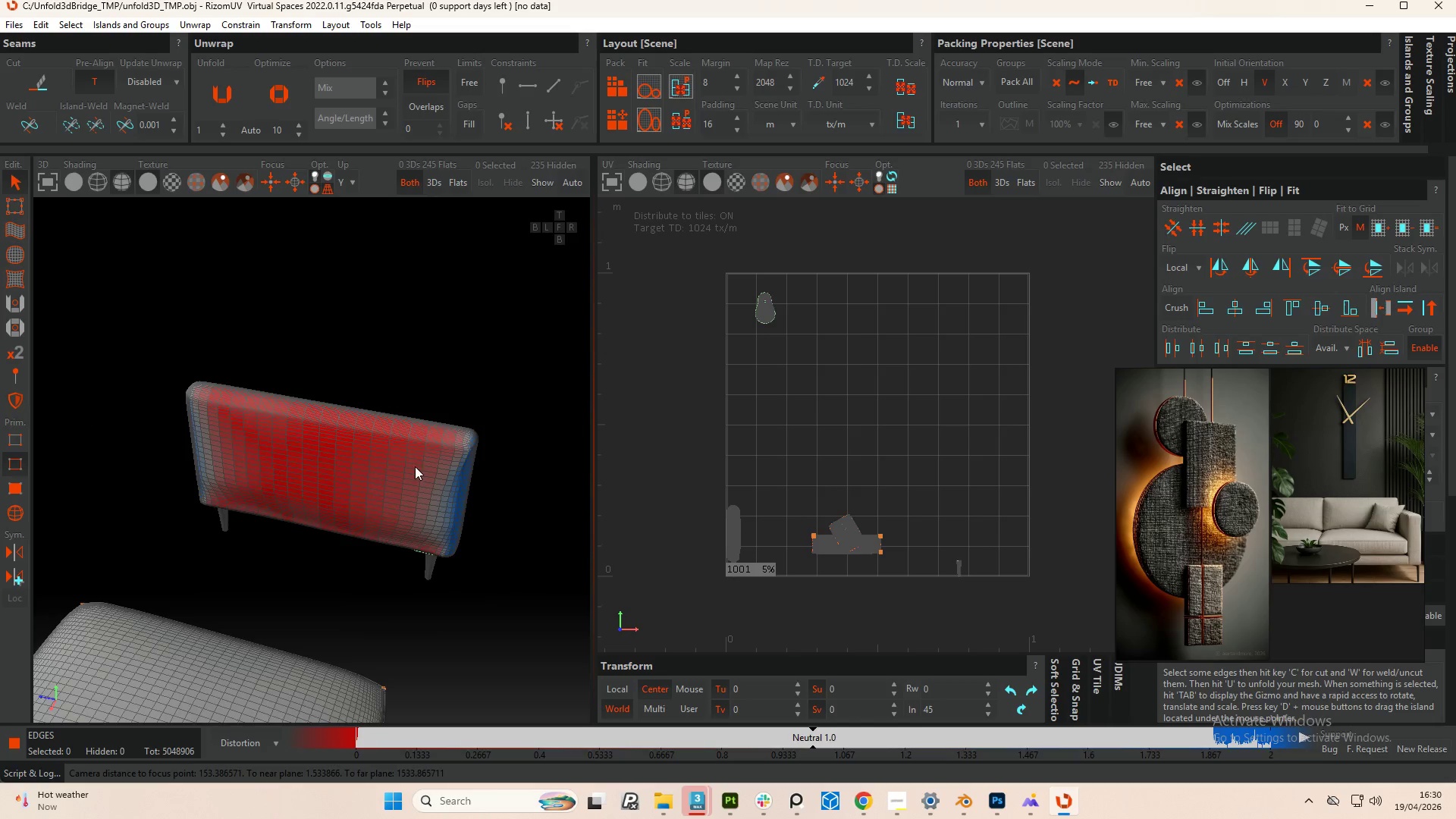 
scroll: coordinate [233, 467], scroll_direction: up, amount: 15.0
 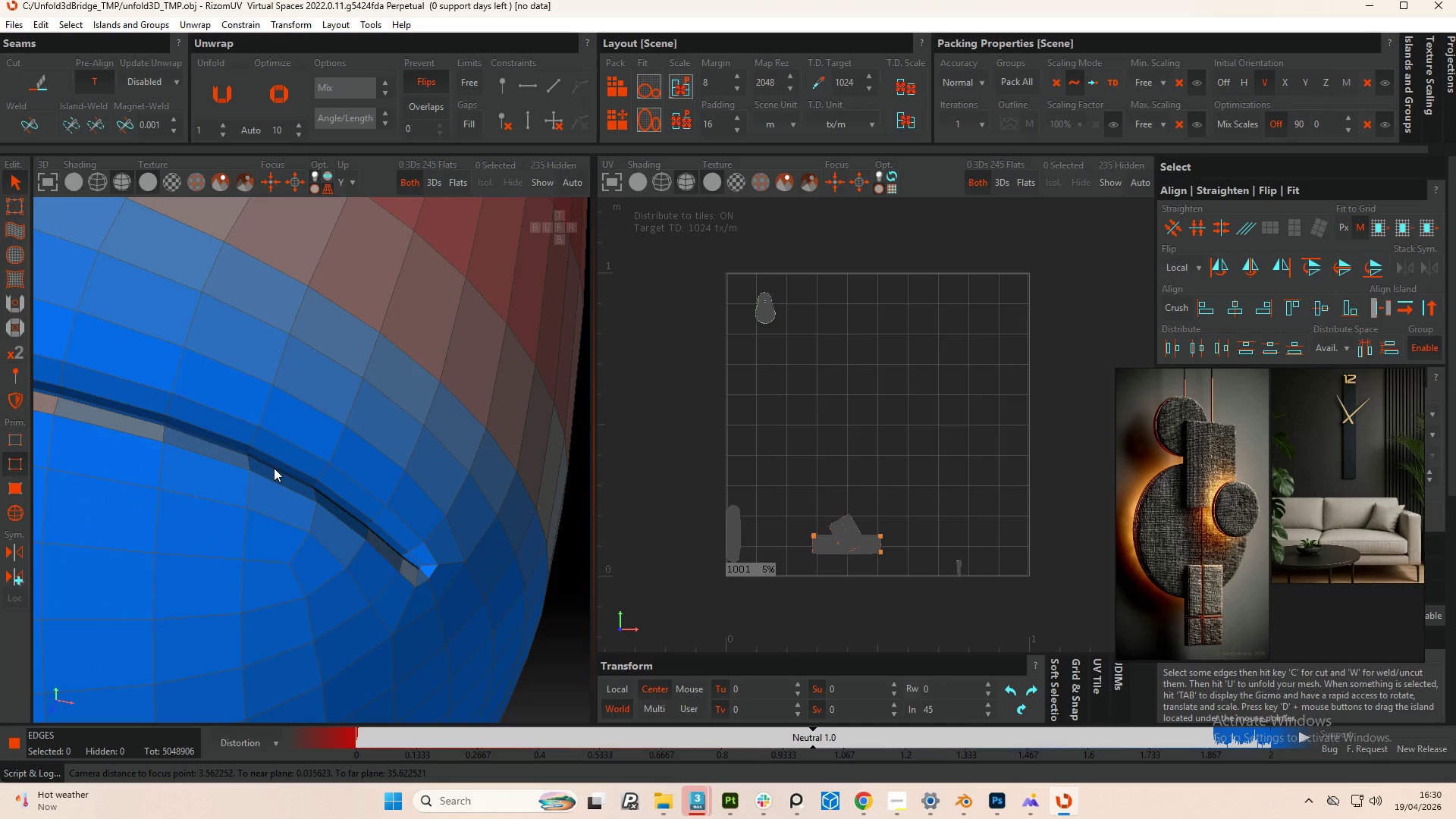 
double_click([274, 468])
 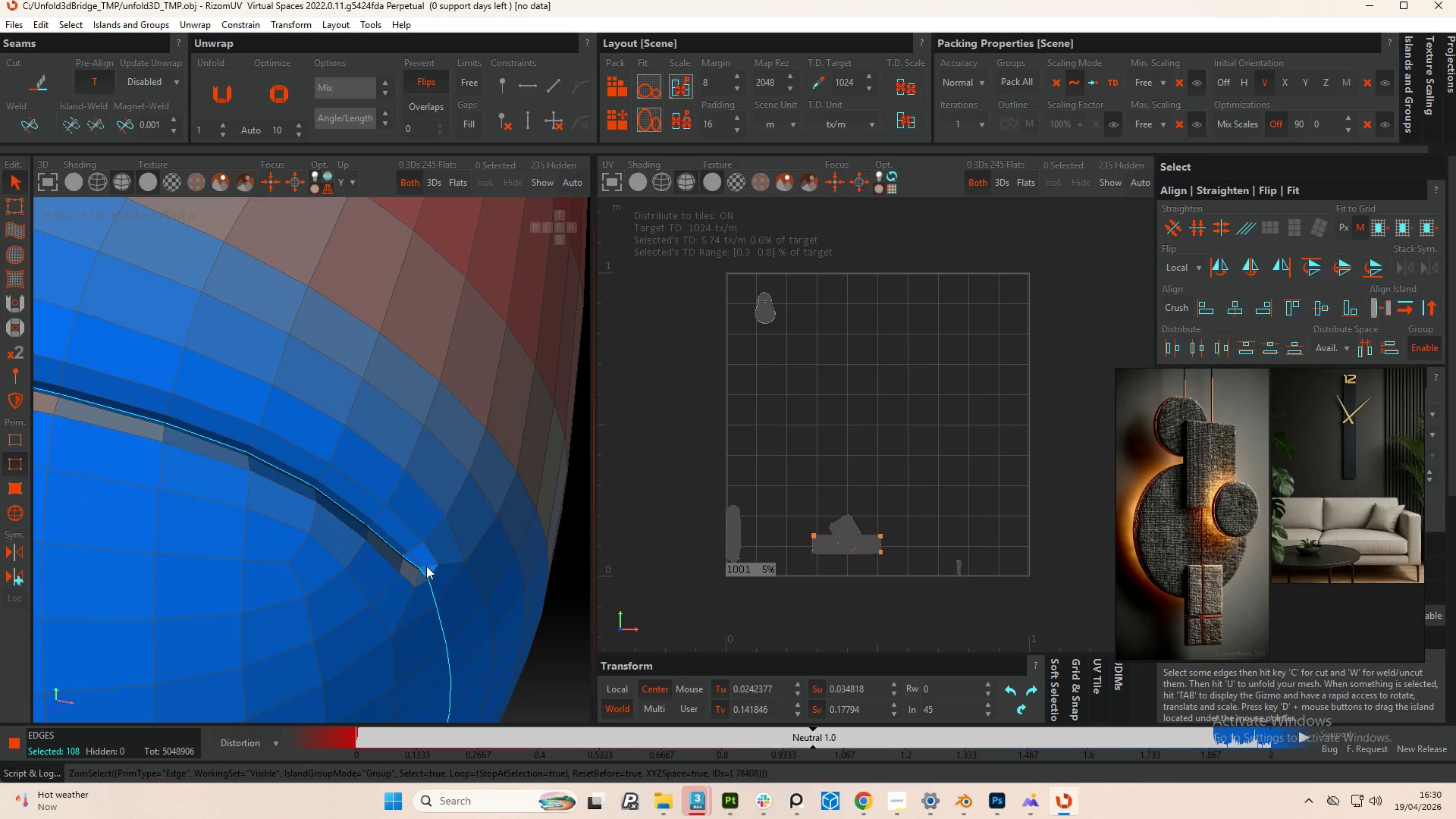 
hold_key(key=ControlLeft, duration=1.88)
 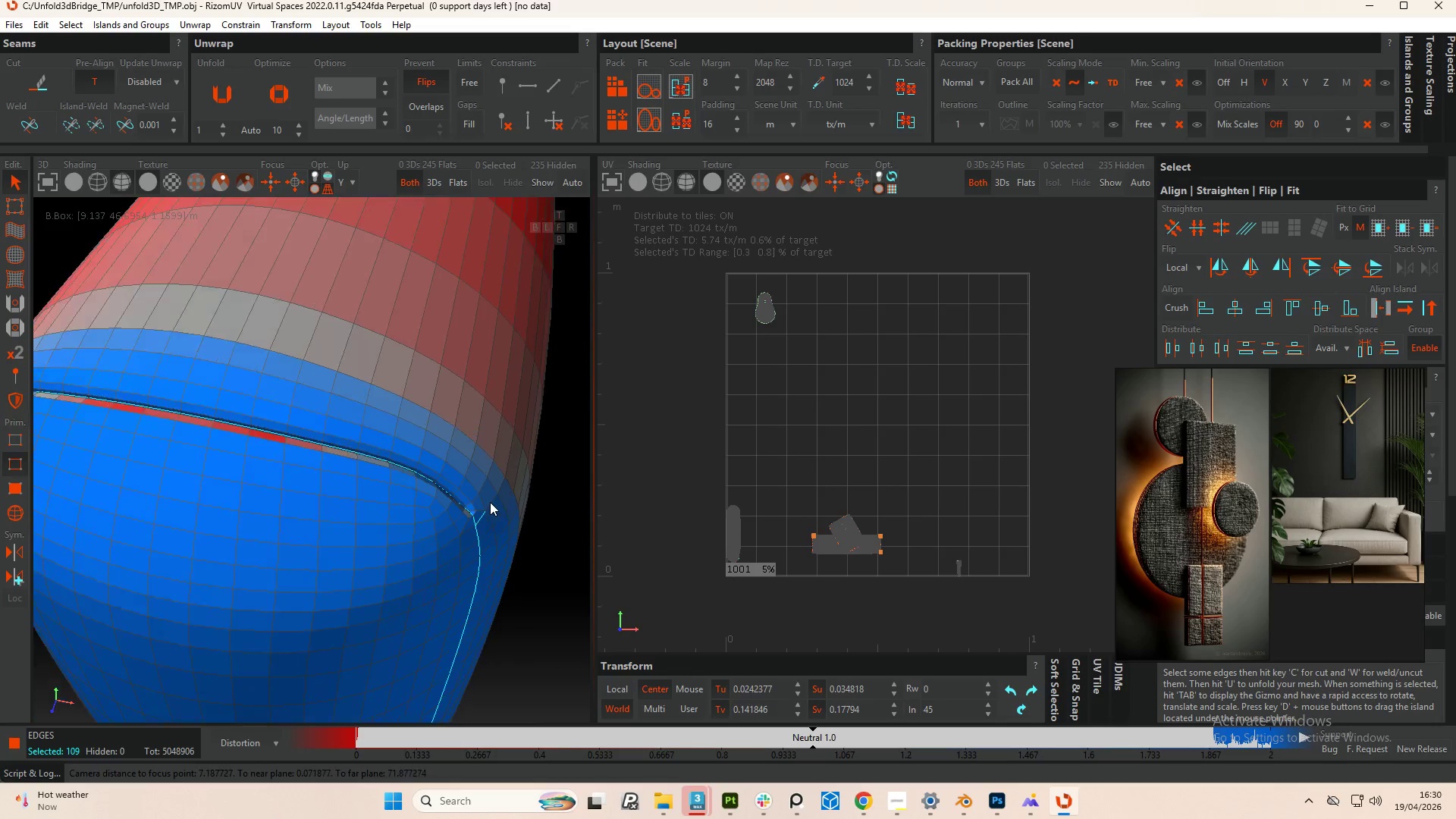 
scroll: coordinate [435, 566], scroll_direction: up, amount: 2.0
 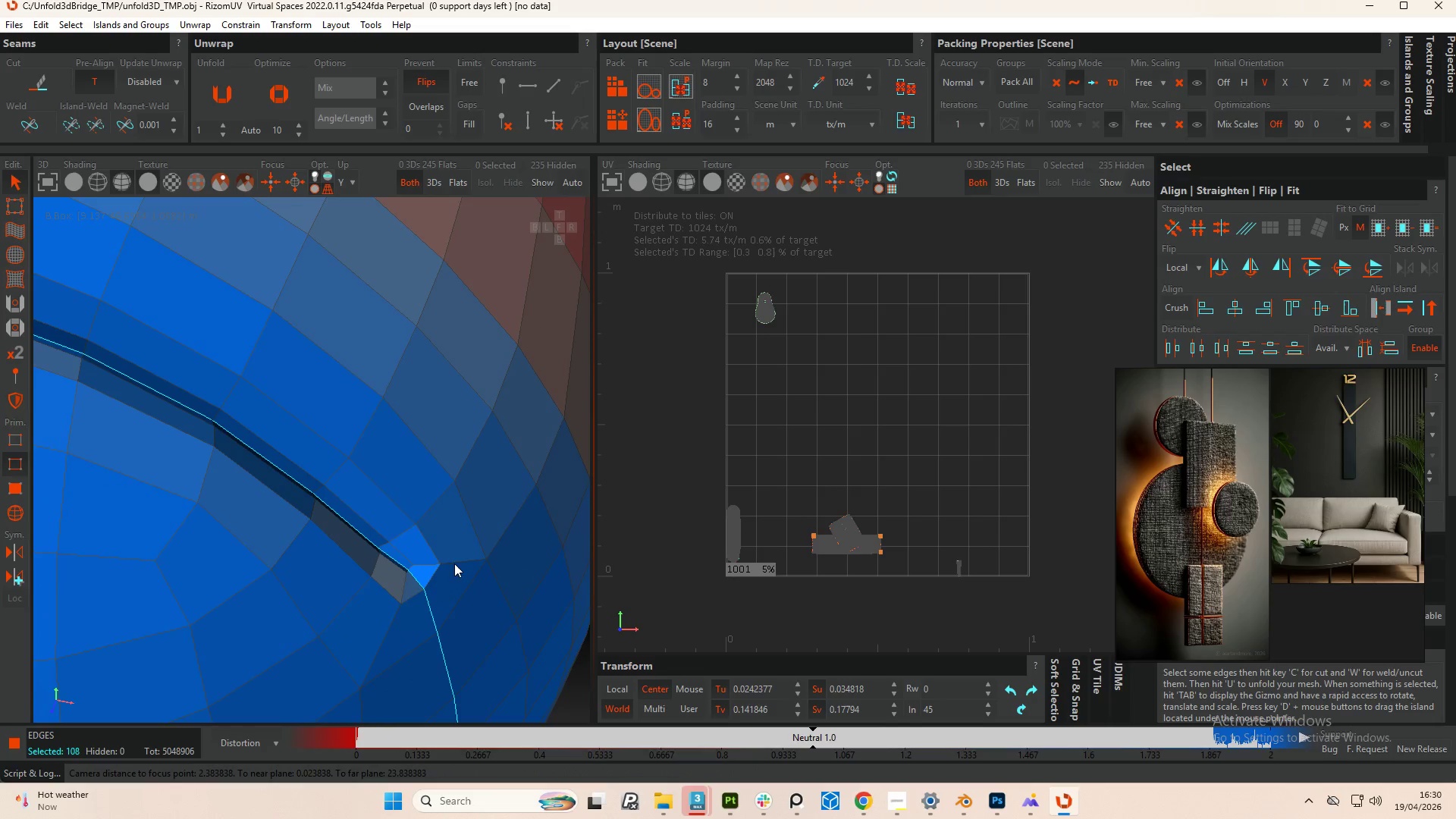 
double_click([472, 573])
 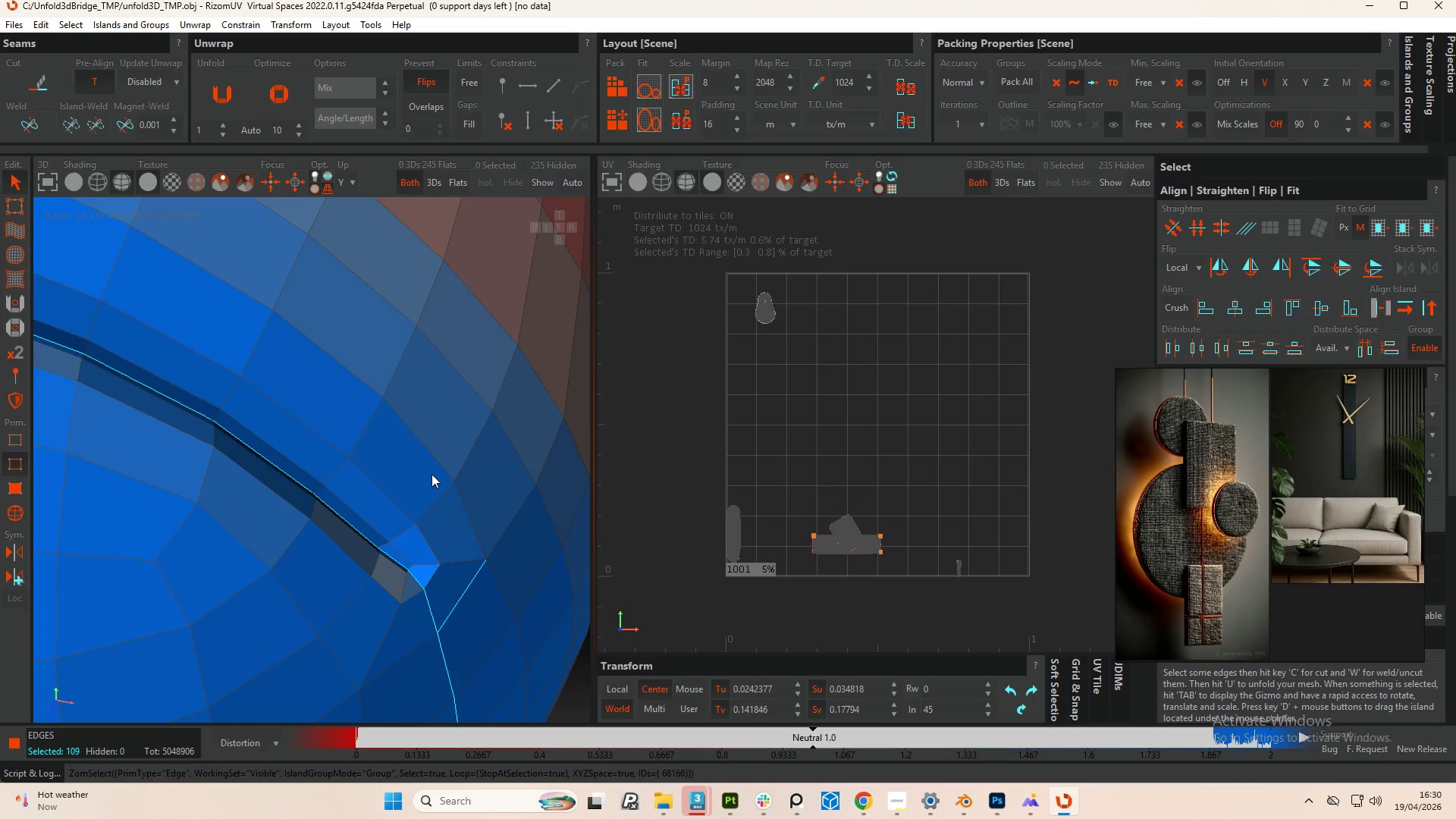 
hold_key(key=ControlLeft, duration=1.25)
 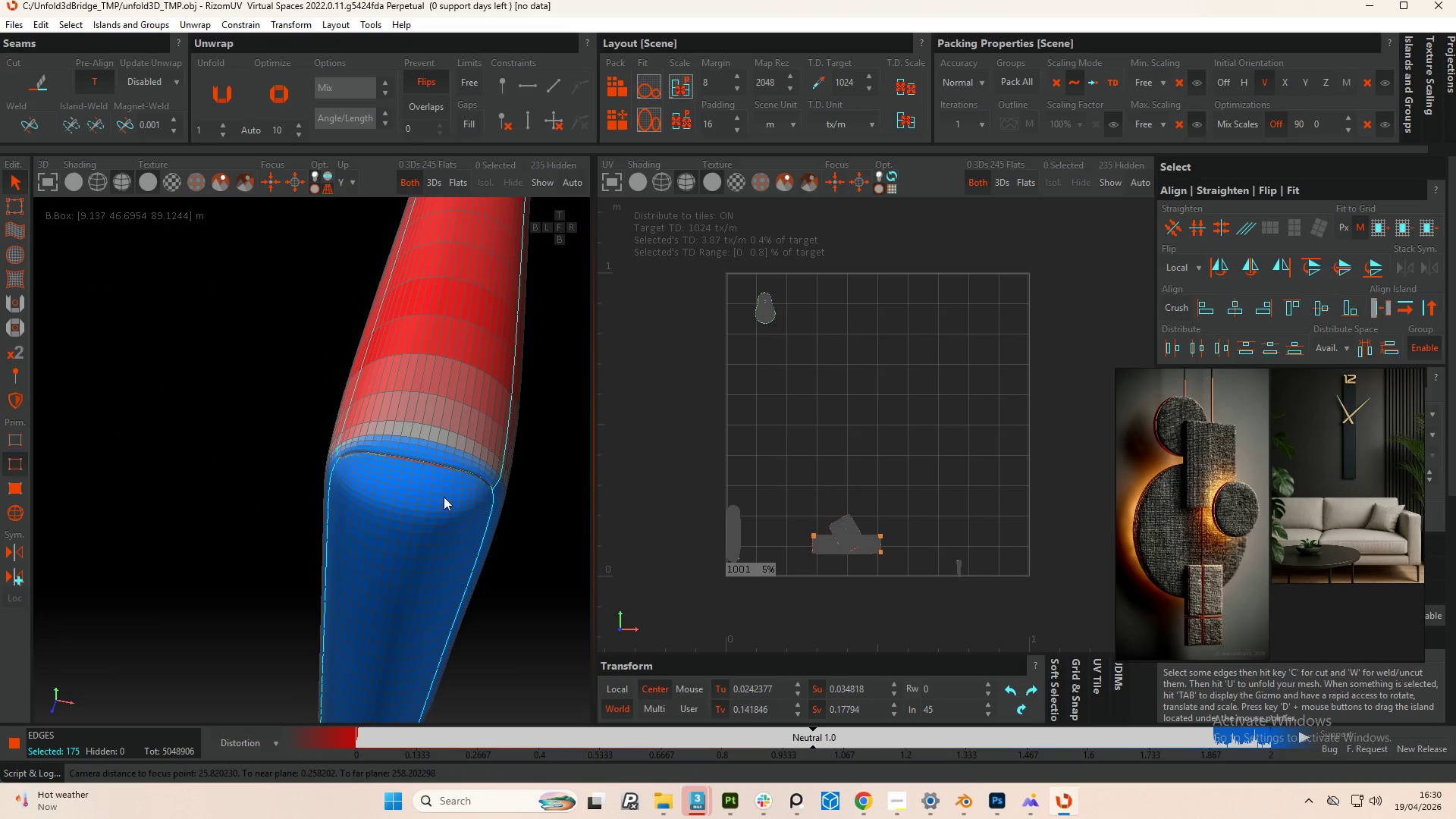 
scroll: coordinate [490, 505], scroll_direction: down, amount: 8.0
 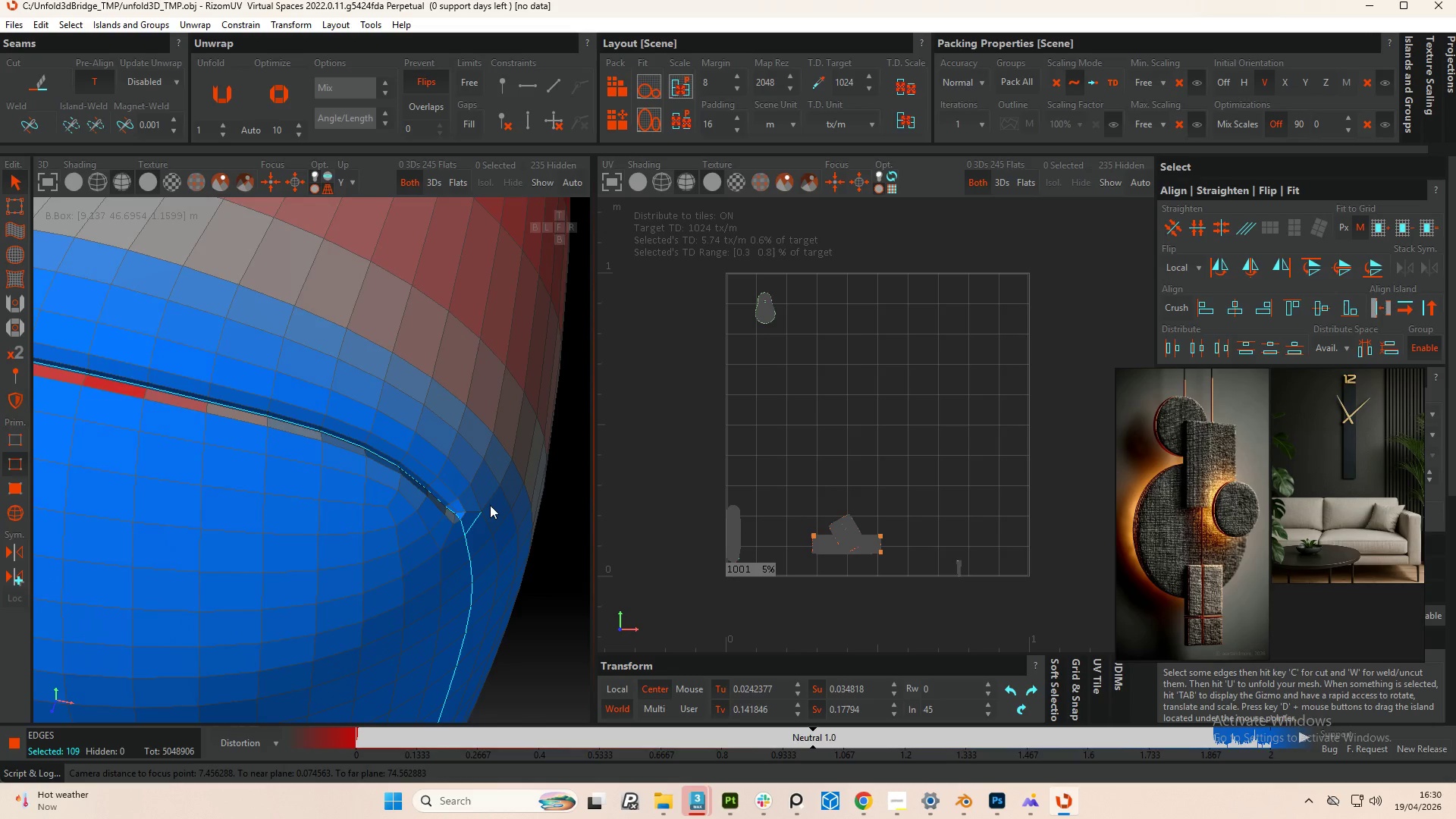 
double_click([488, 499])
 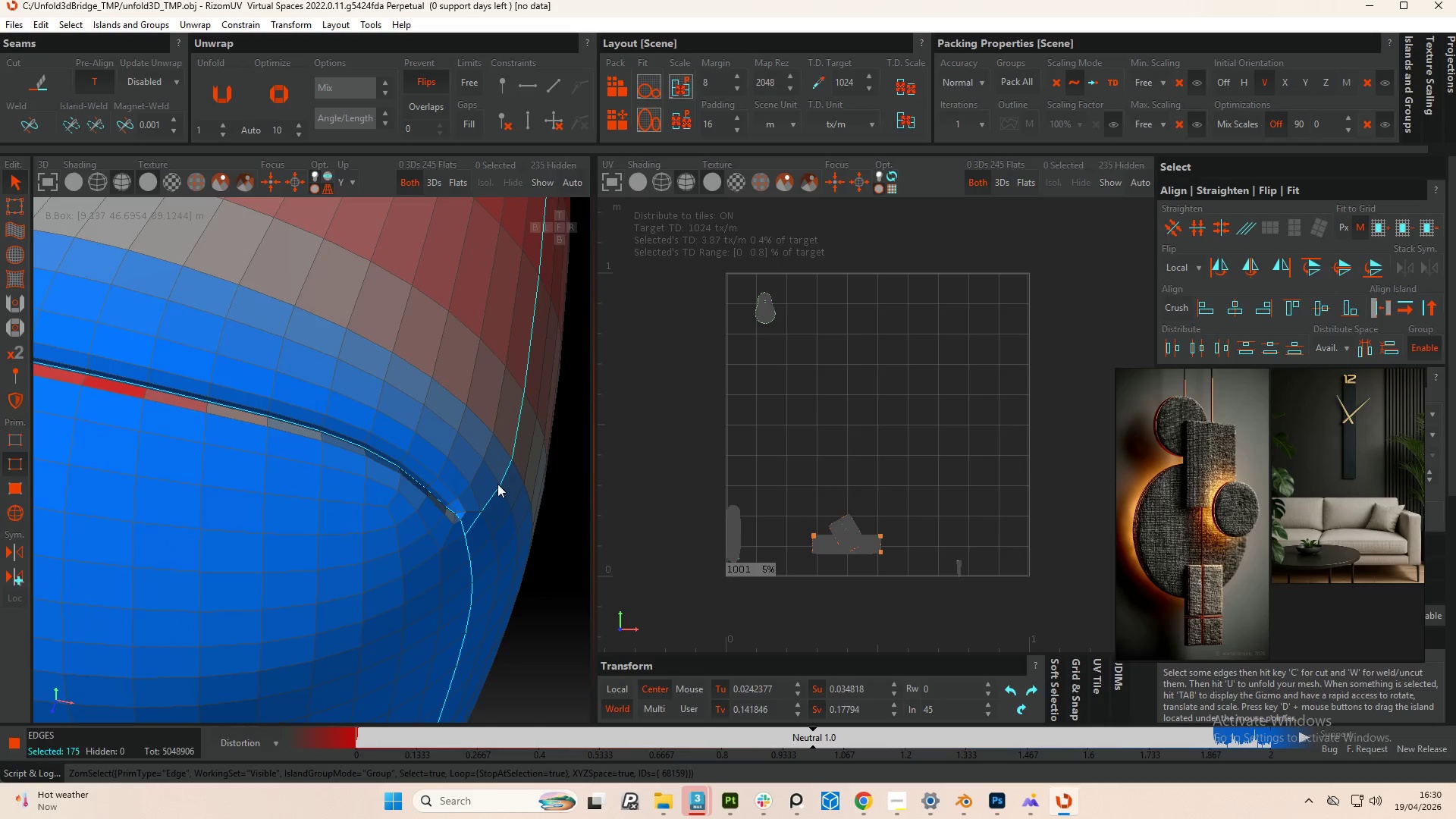 
hold_key(key=AltLeft, duration=0.88)
 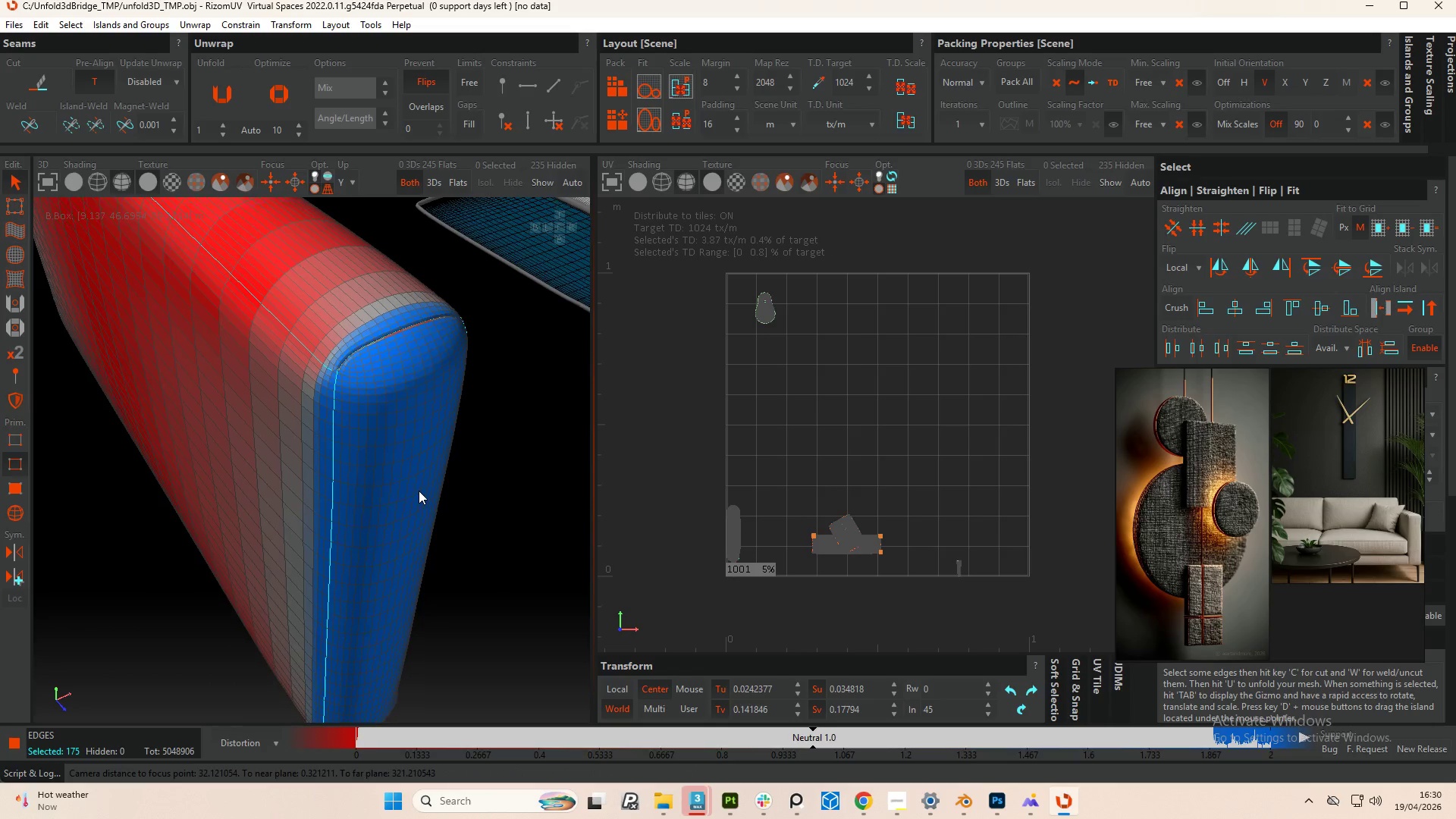 
scroll: coordinate [498, 482], scroll_direction: down, amount: 8.0
 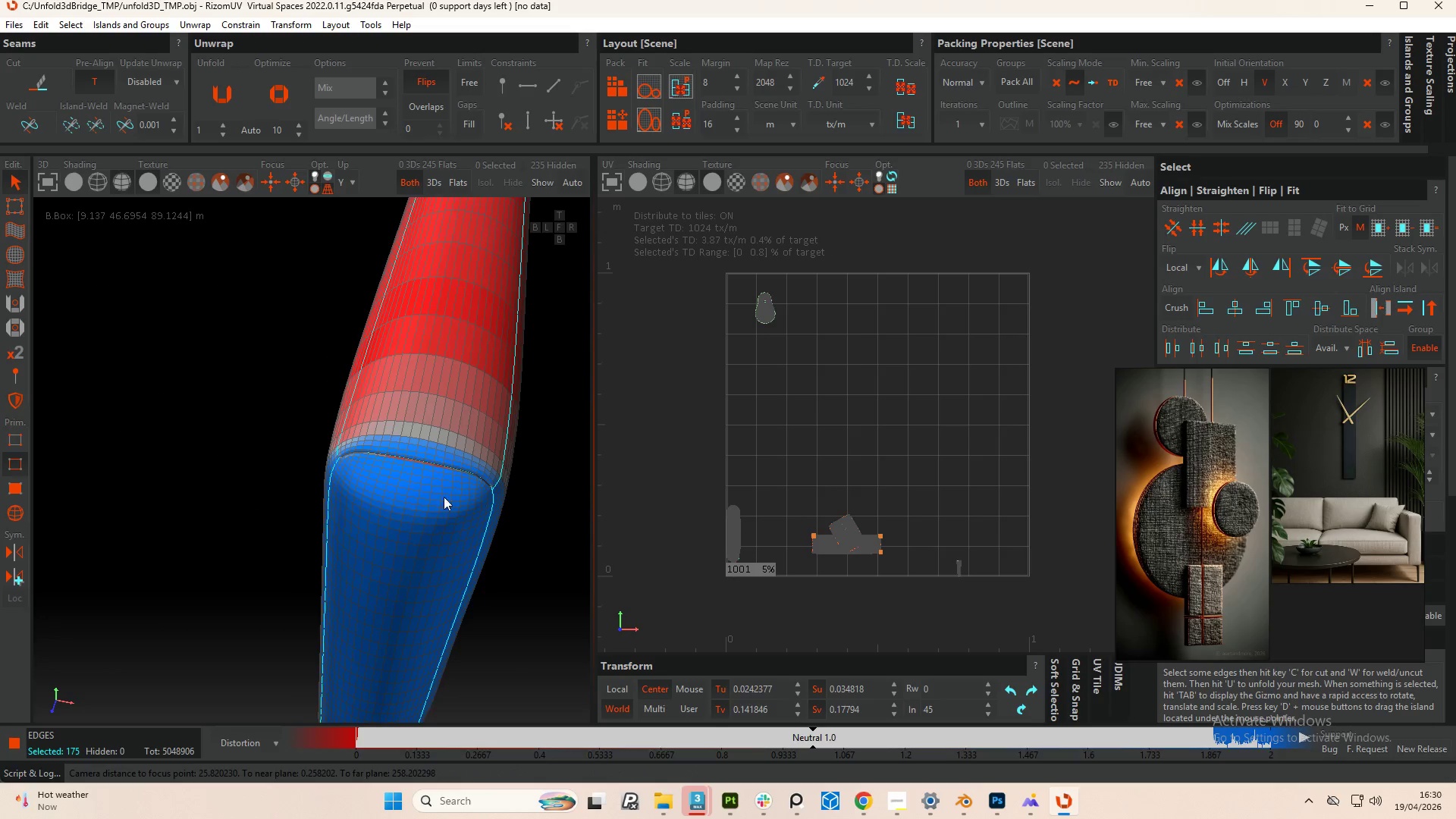 
hold_key(key=AltLeft, duration=0.61)
 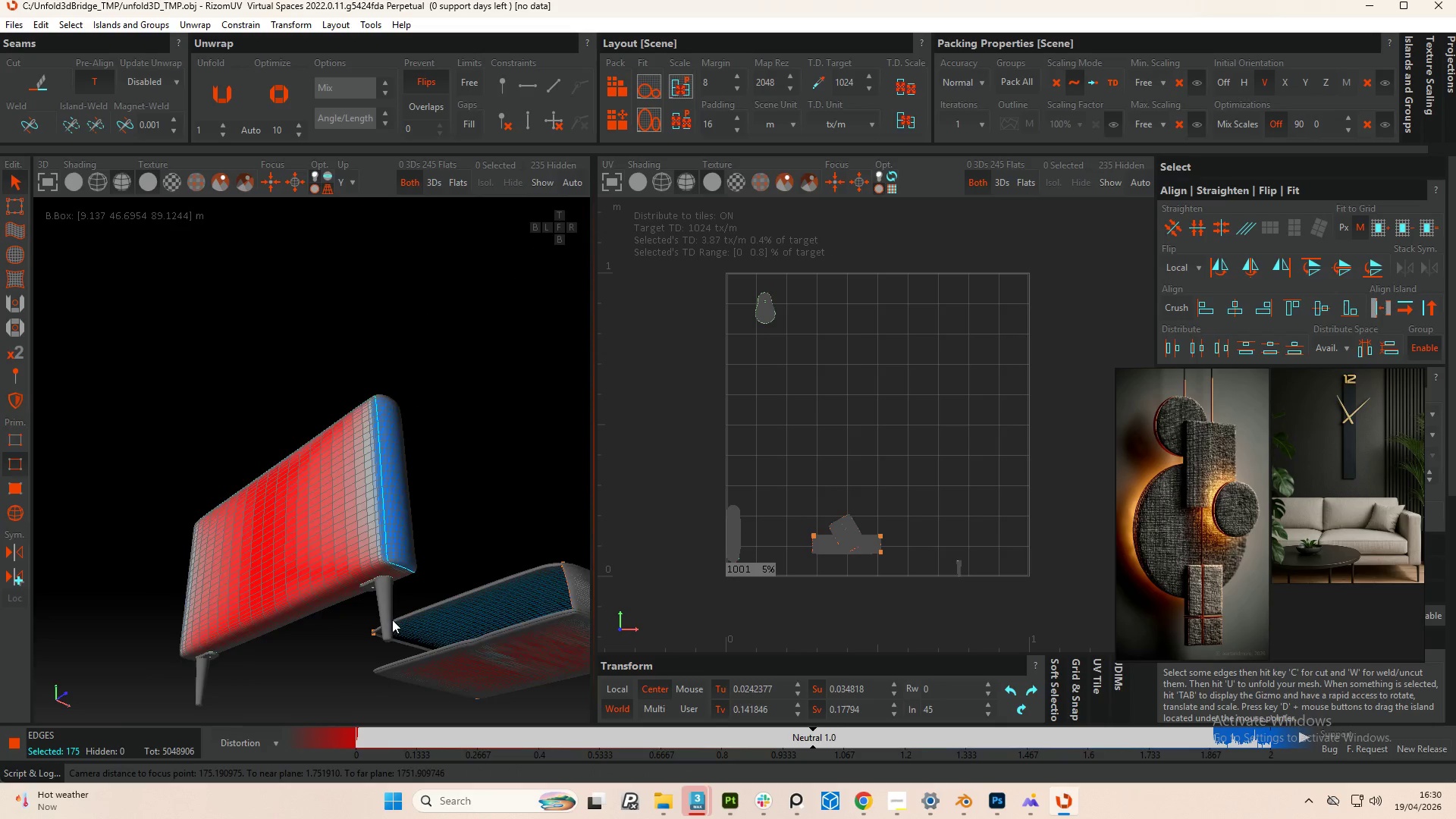 
scroll: coordinate [416, 473], scroll_direction: down, amount: 7.0
 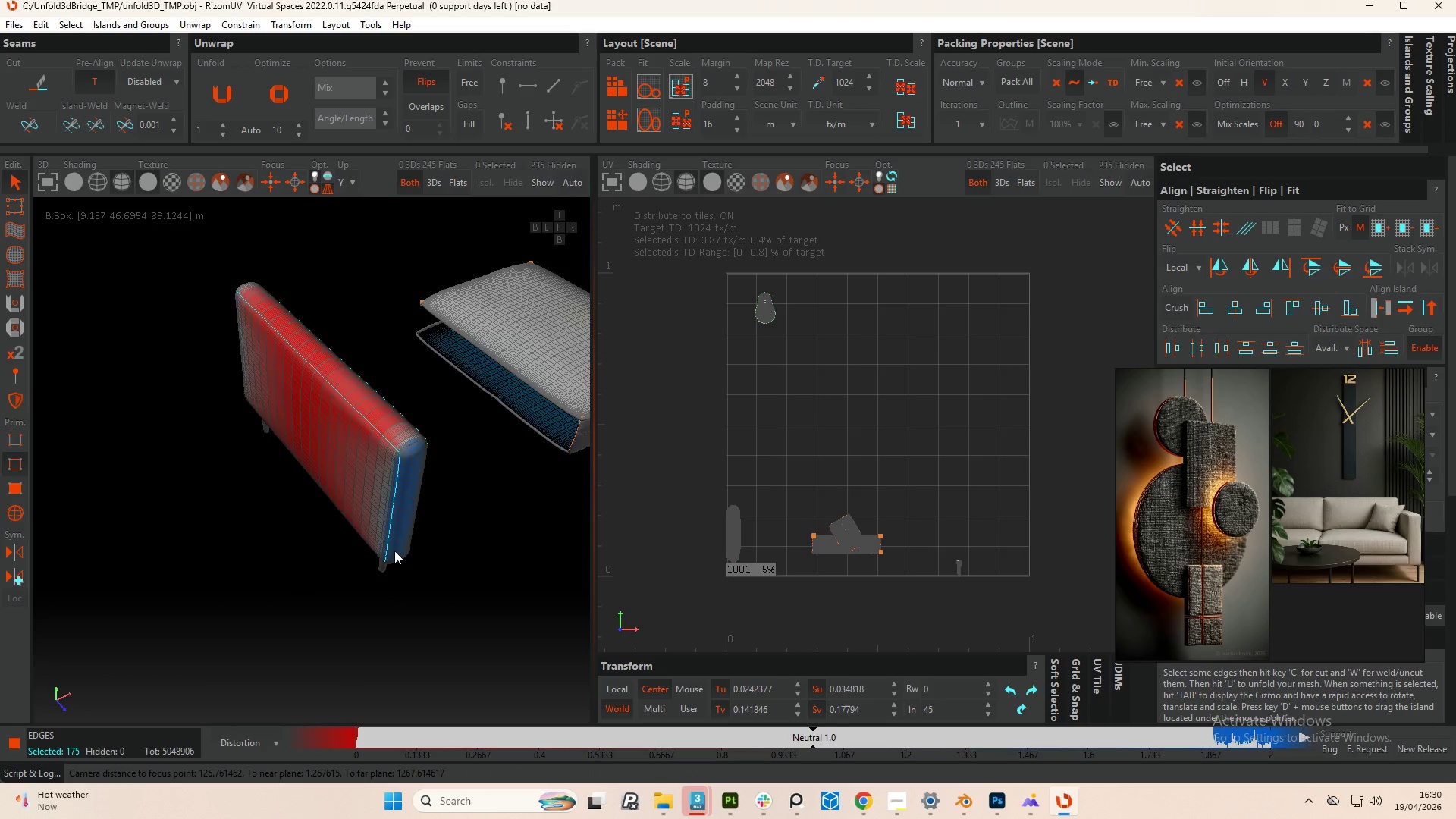 
hold_key(key=ControlLeft, duration=1.39)
 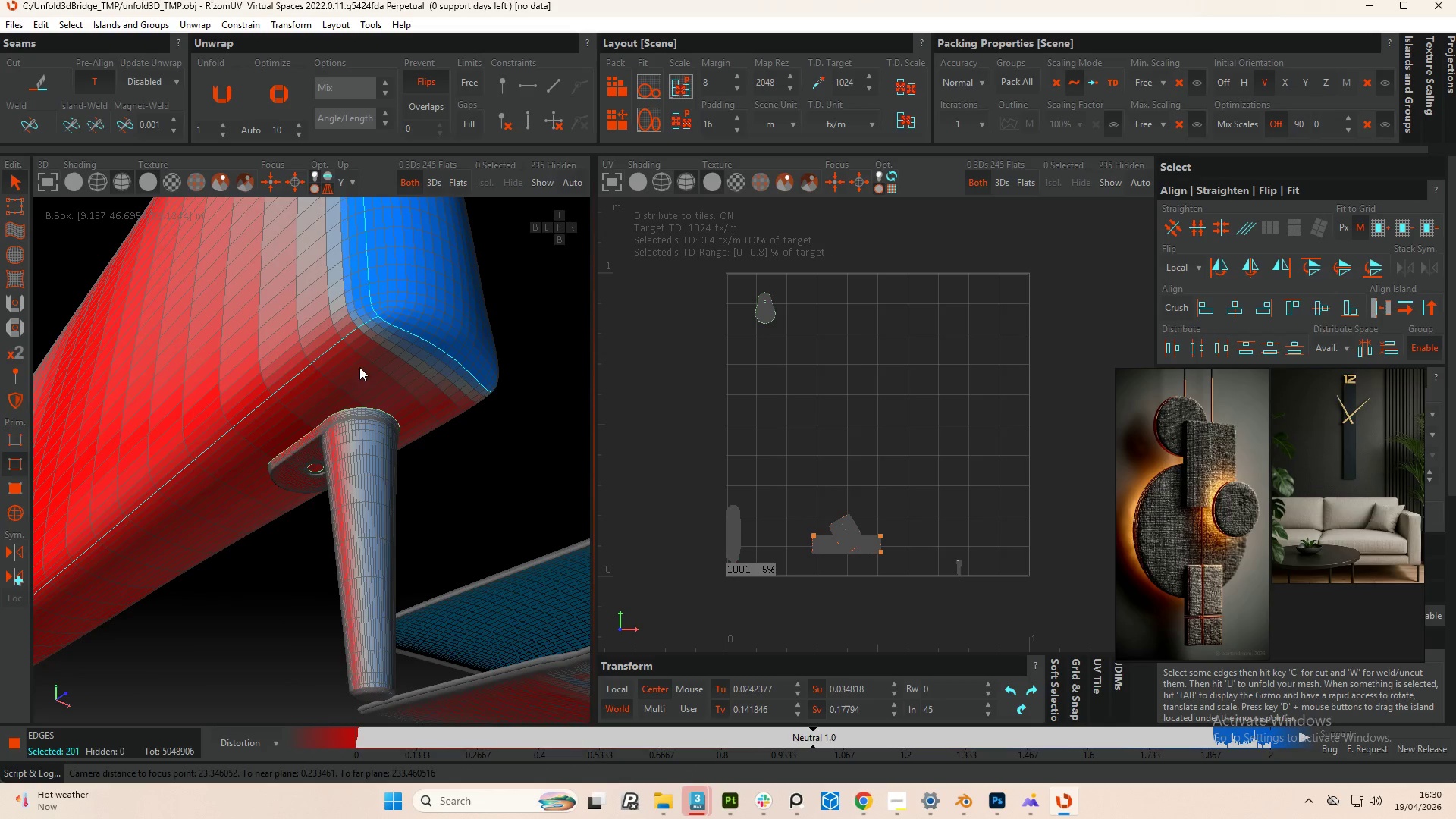 
scroll: coordinate [372, 410], scroll_direction: up, amount: 11.0
 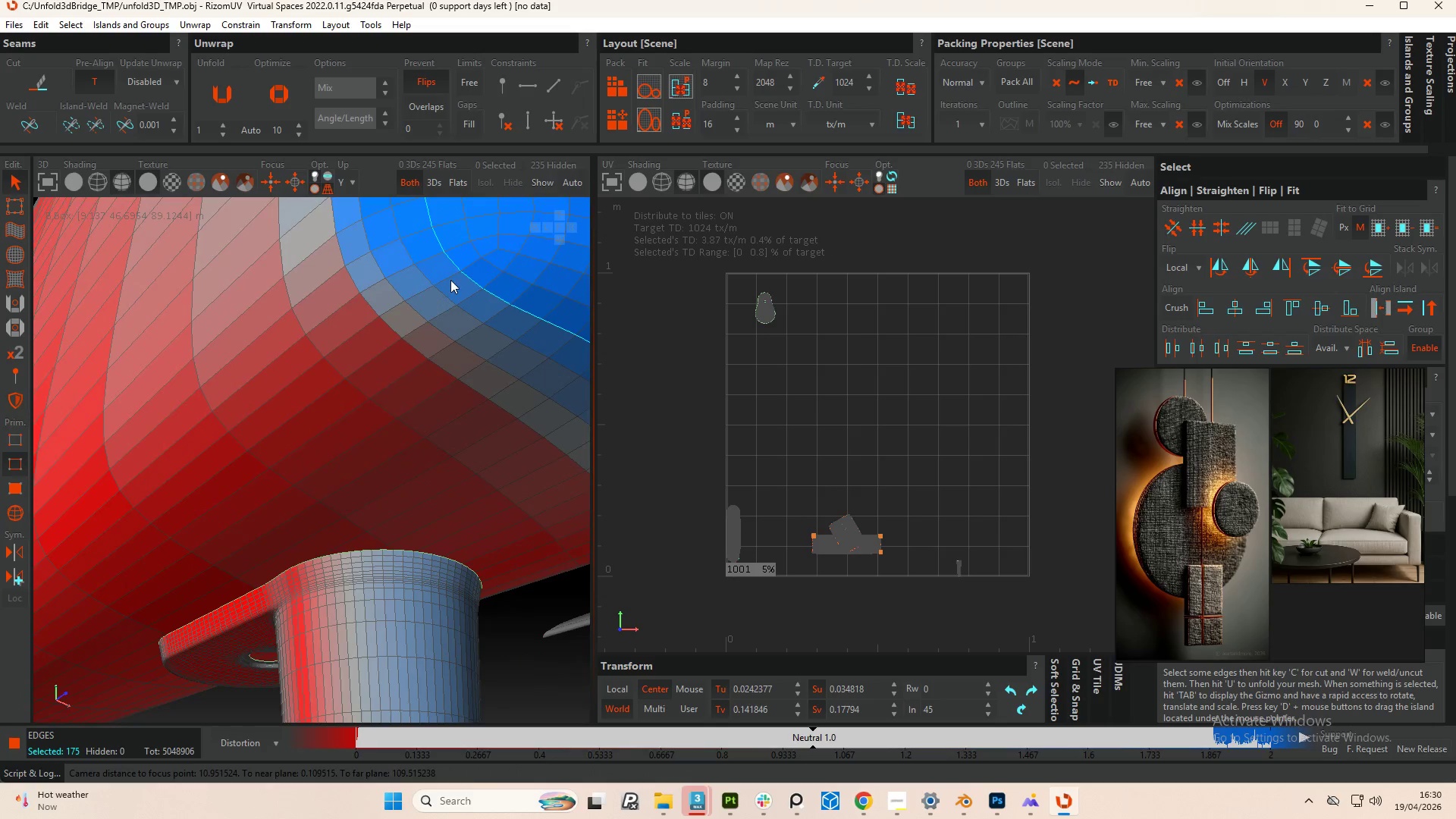 
double_click([450, 278])
 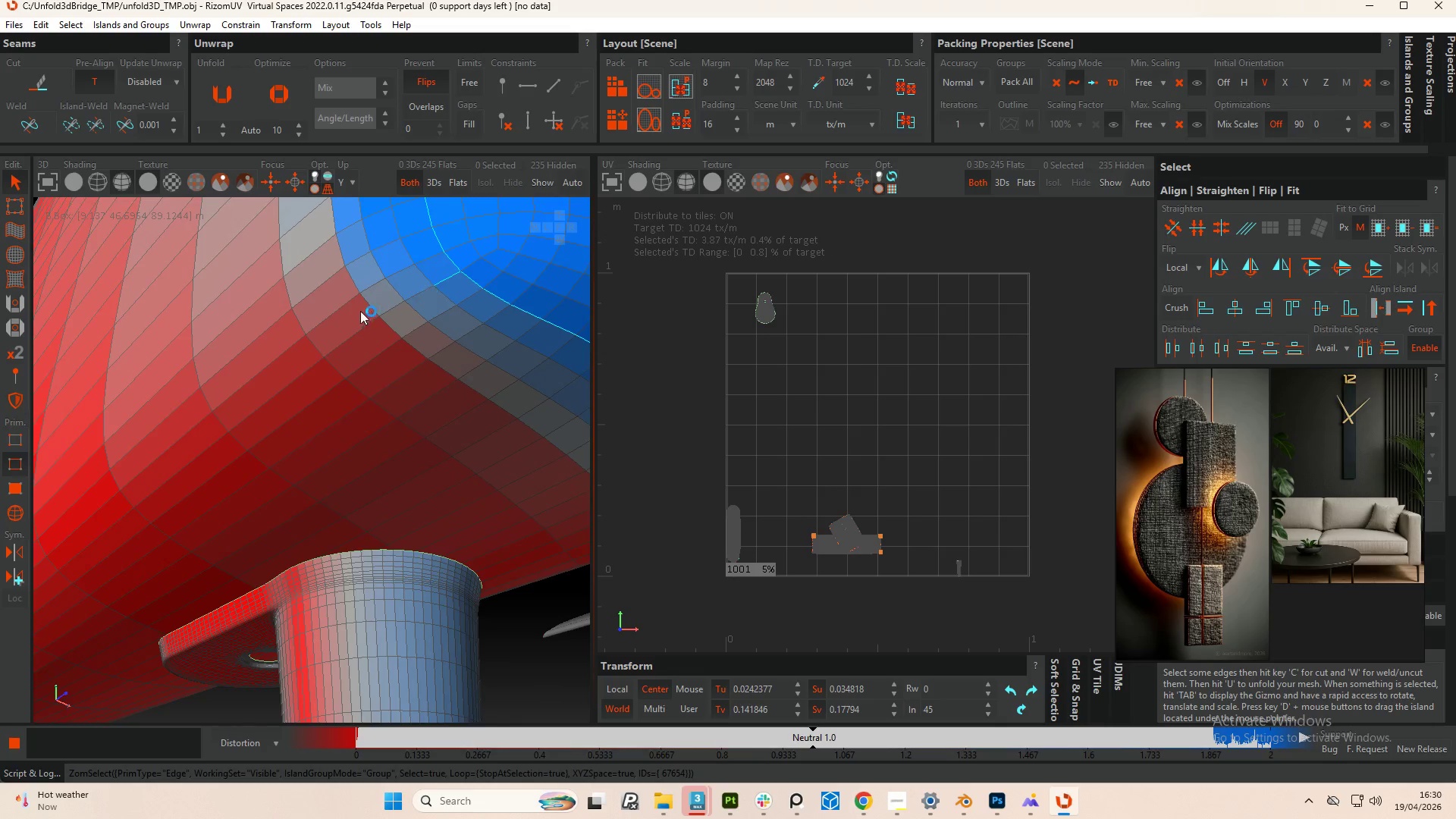 
hold_key(key=AltLeft, duration=0.84)
 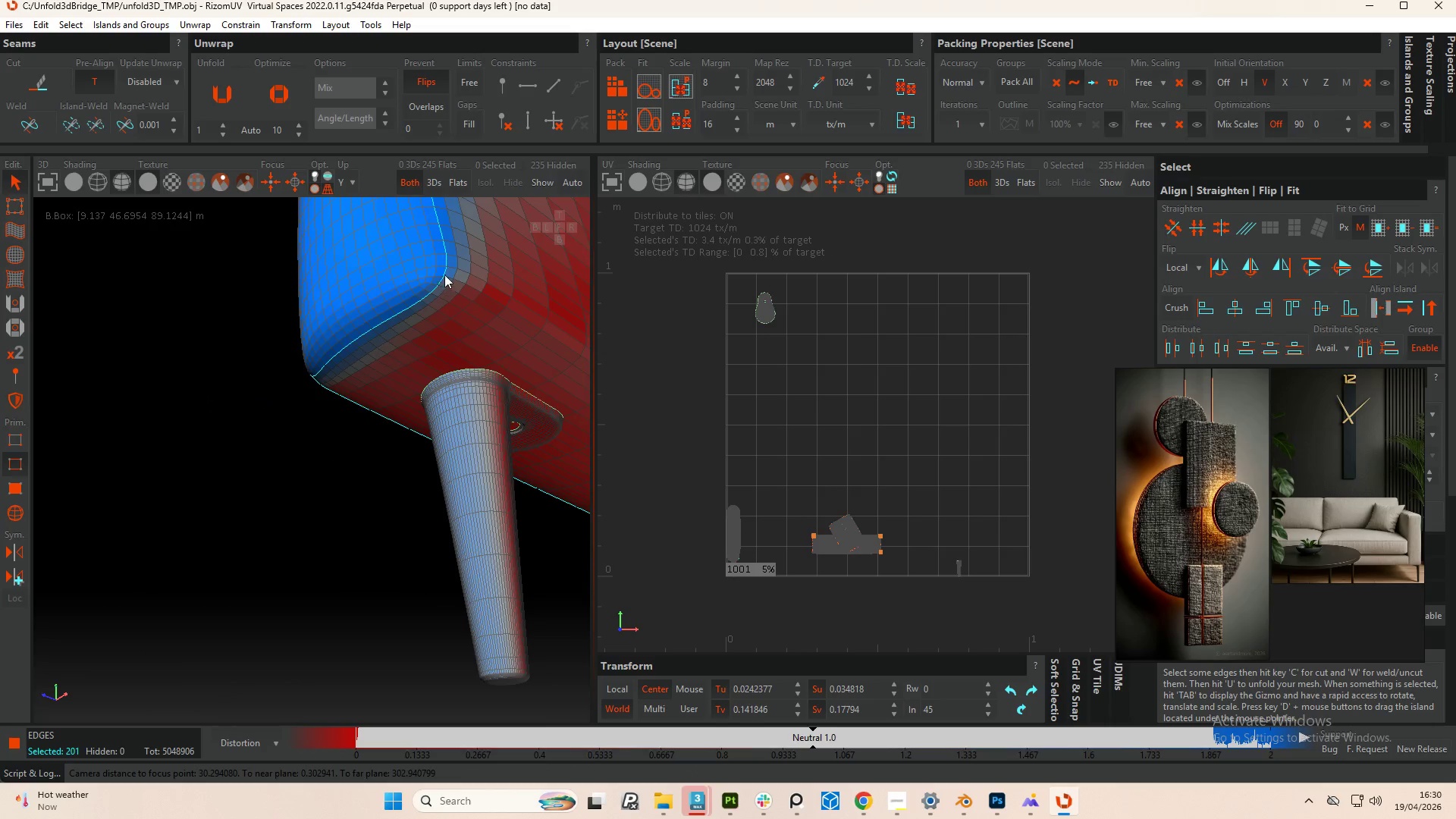 
scroll: coordinate [349, 341], scroll_direction: down, amount: 7.0
 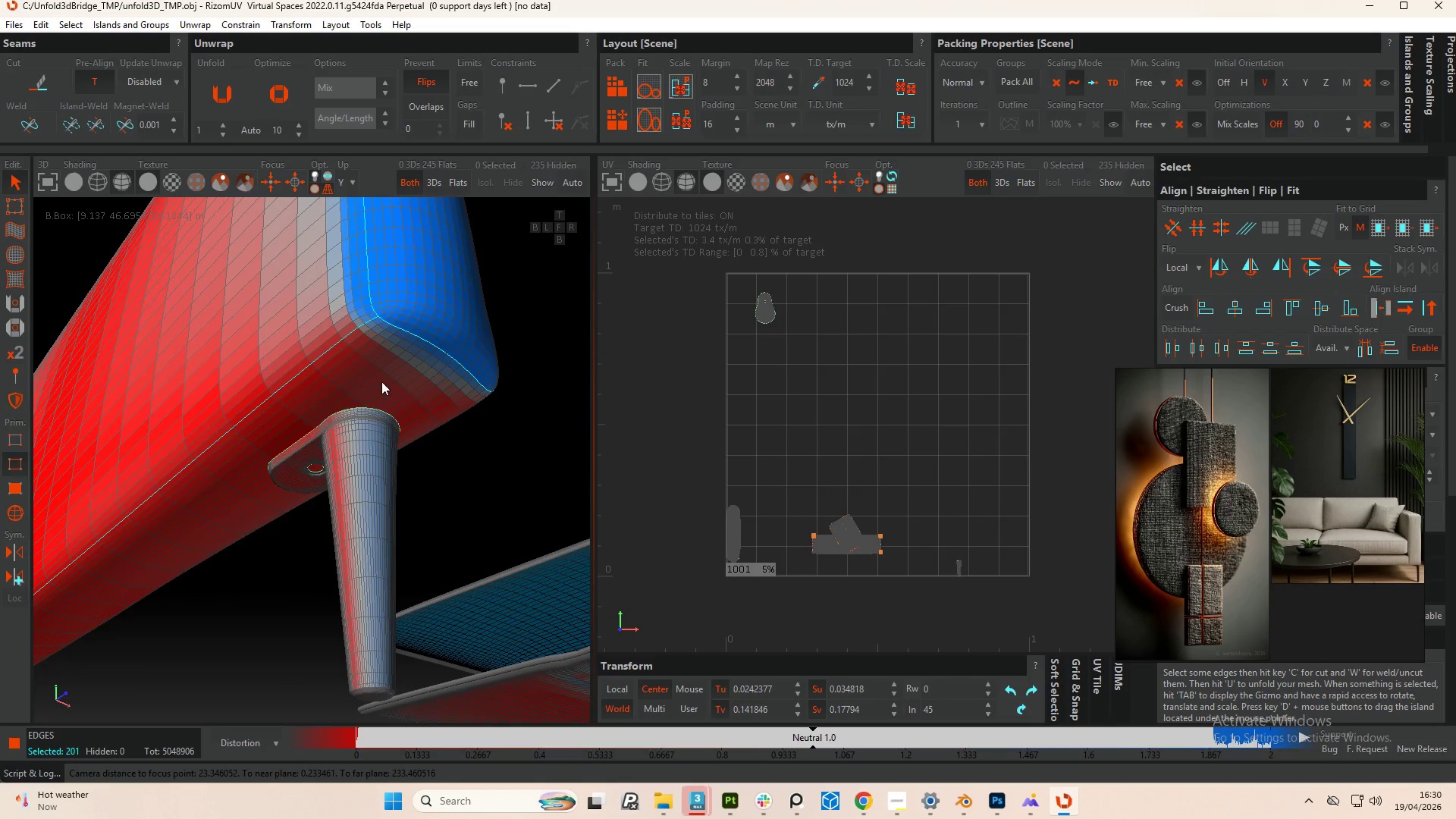 
hold_key(key=ControlLeft, duration=0.58)
 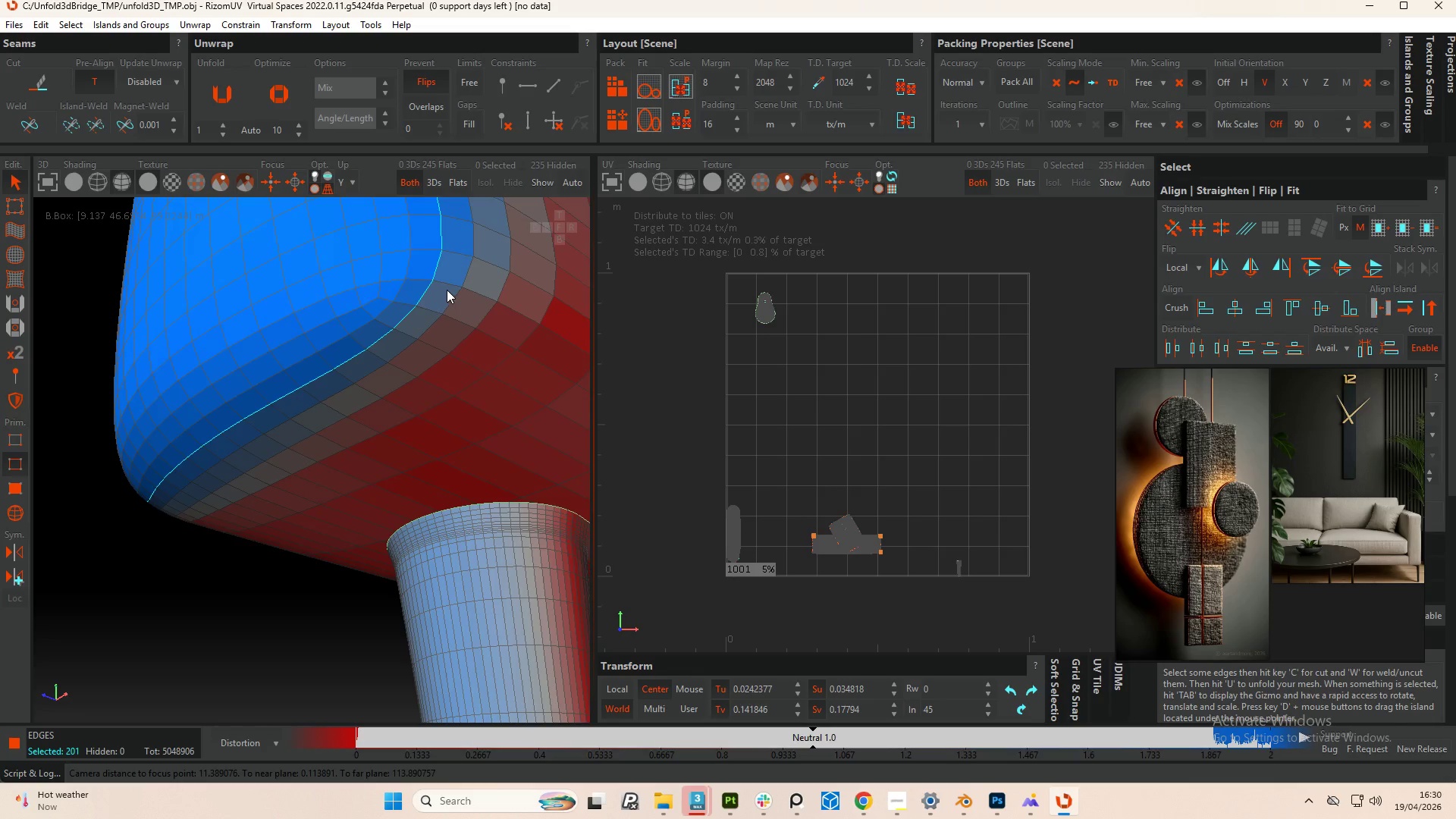 
scroll: coordinate [453, 277], scroll_direction: up, amount: 4.0
 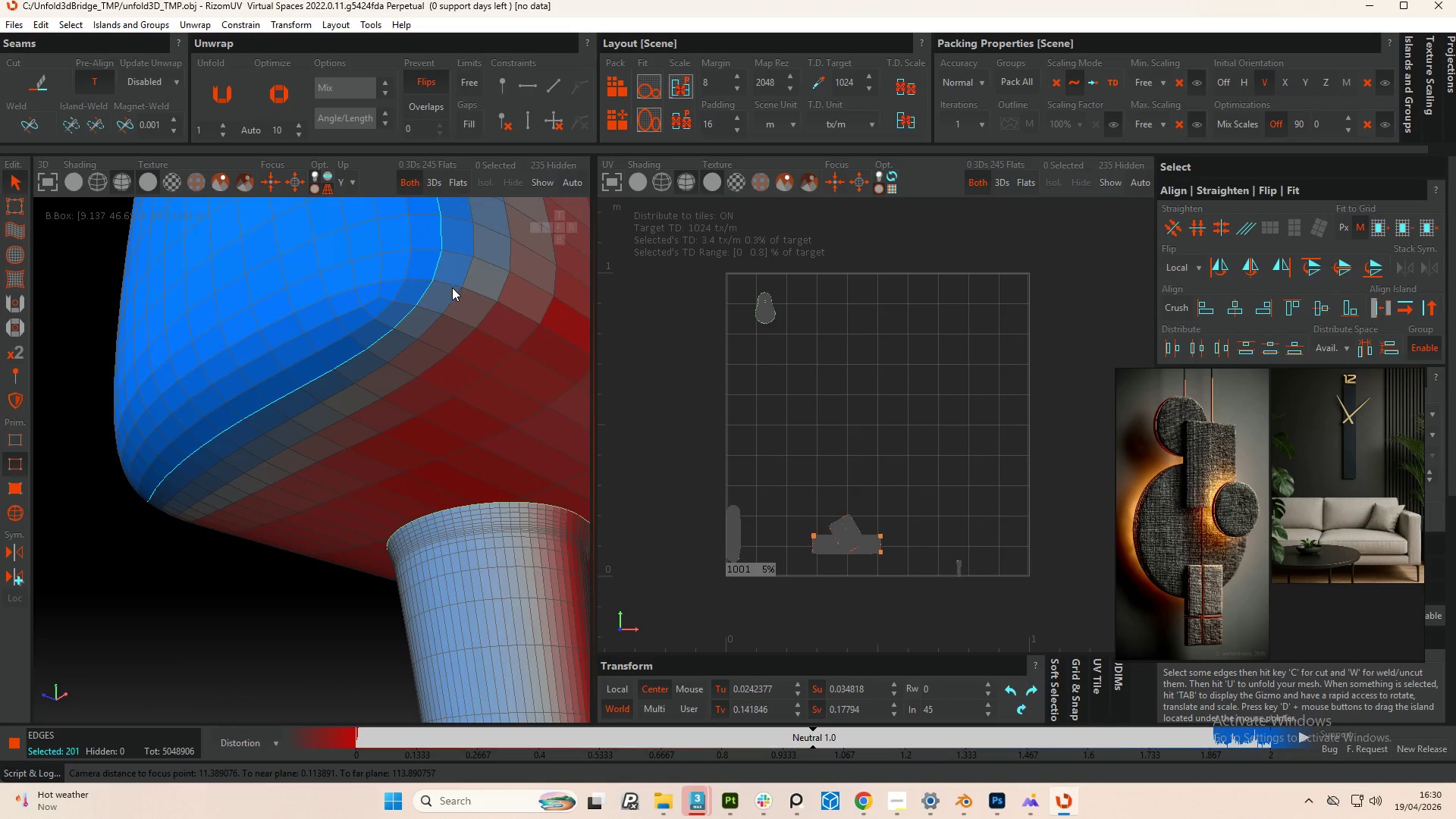 
hold_key(key=AltLeft, duration=0.81)
 